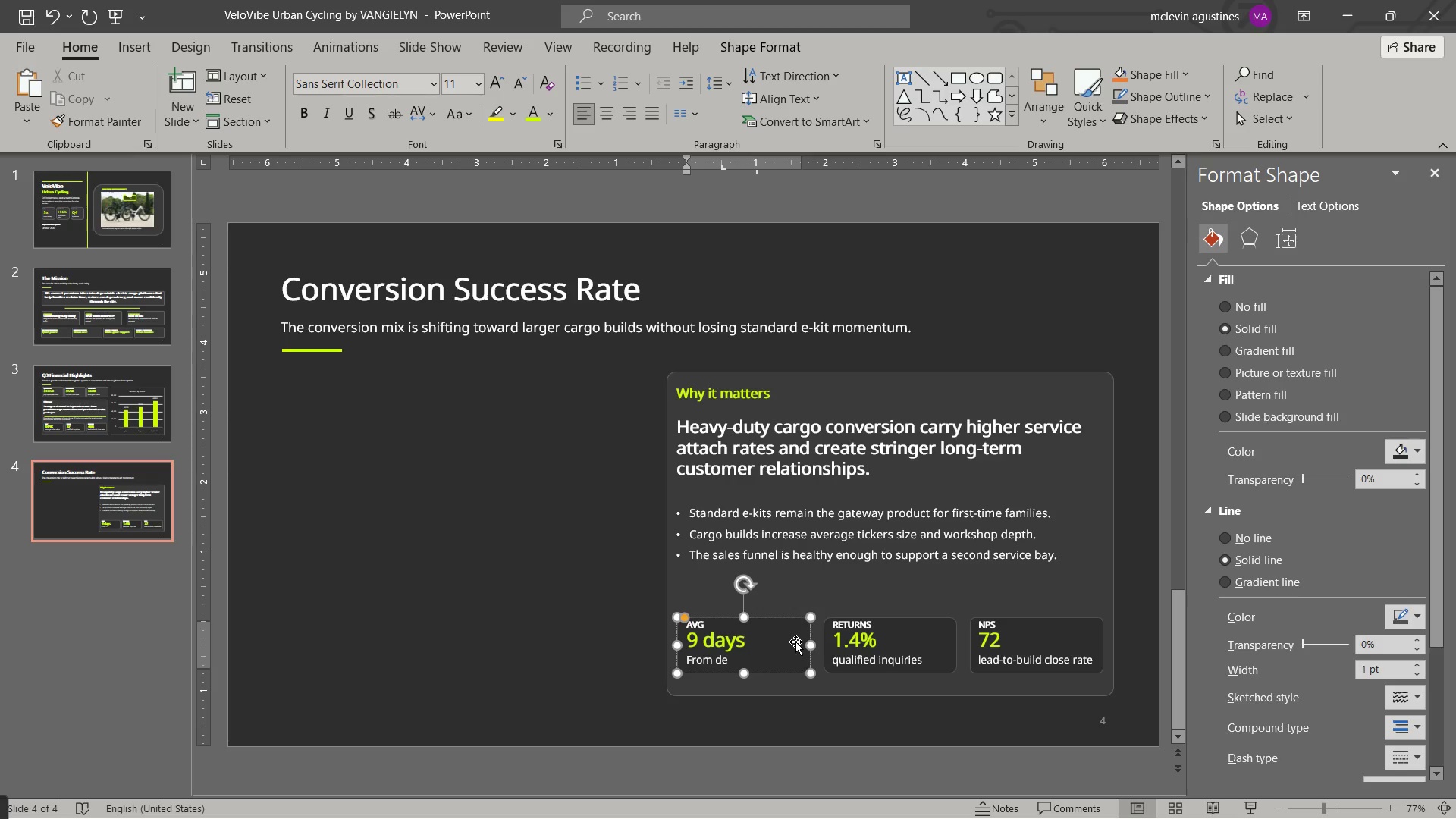 
key(Control+Z)
 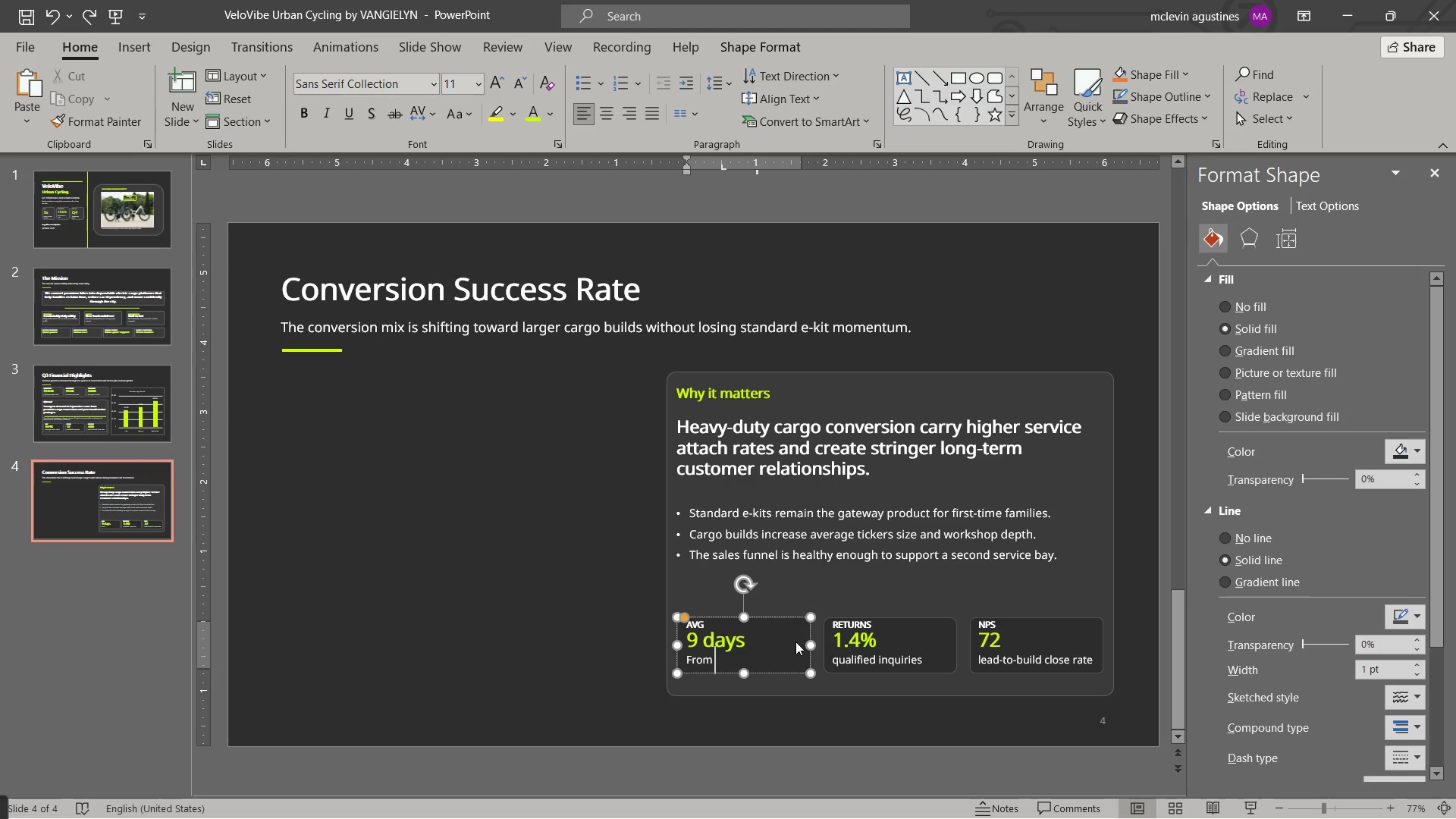 
key(Control+Z)
 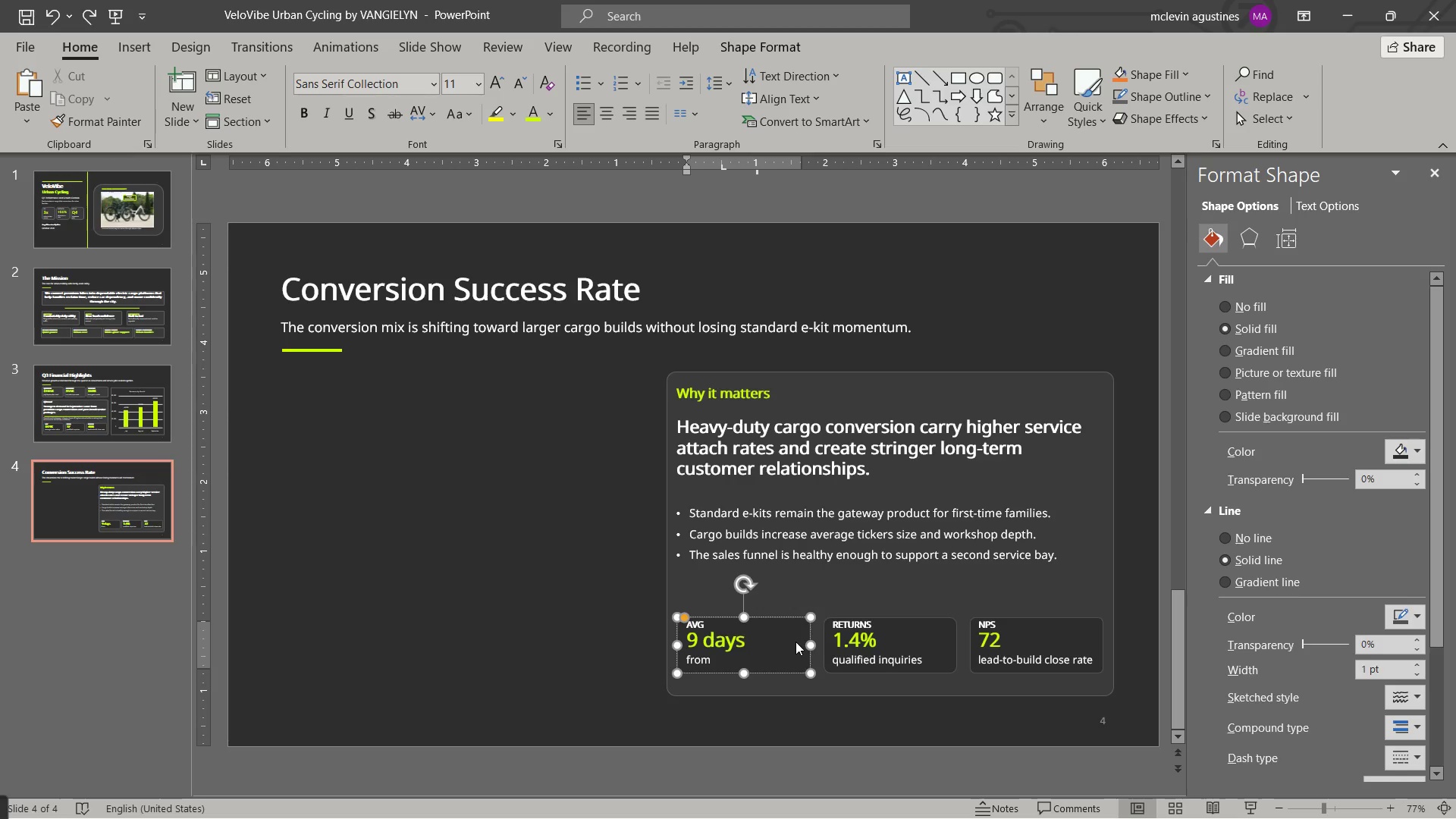 
type(deposit to pick-up)
 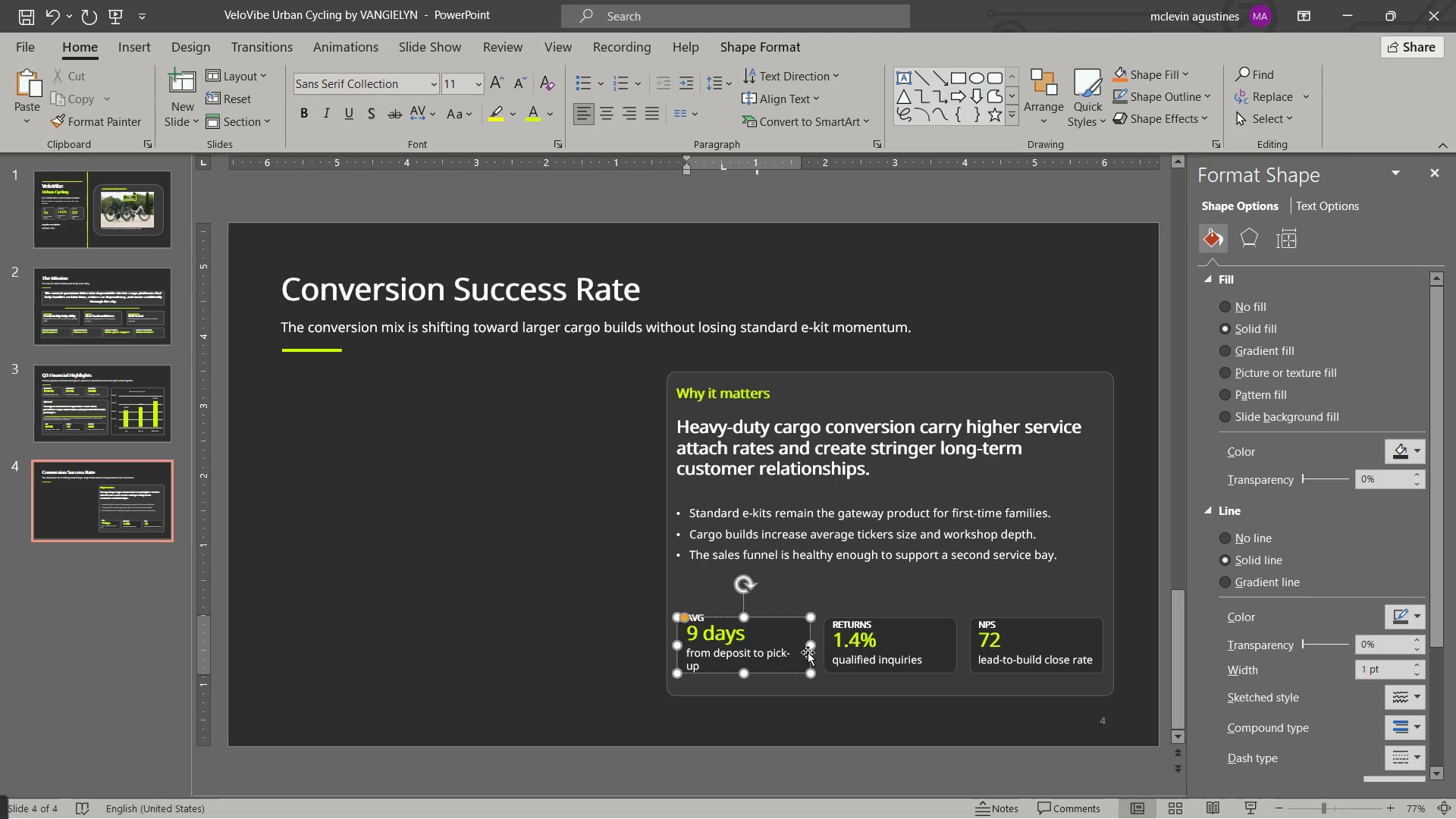 
left_click([692, 652])
 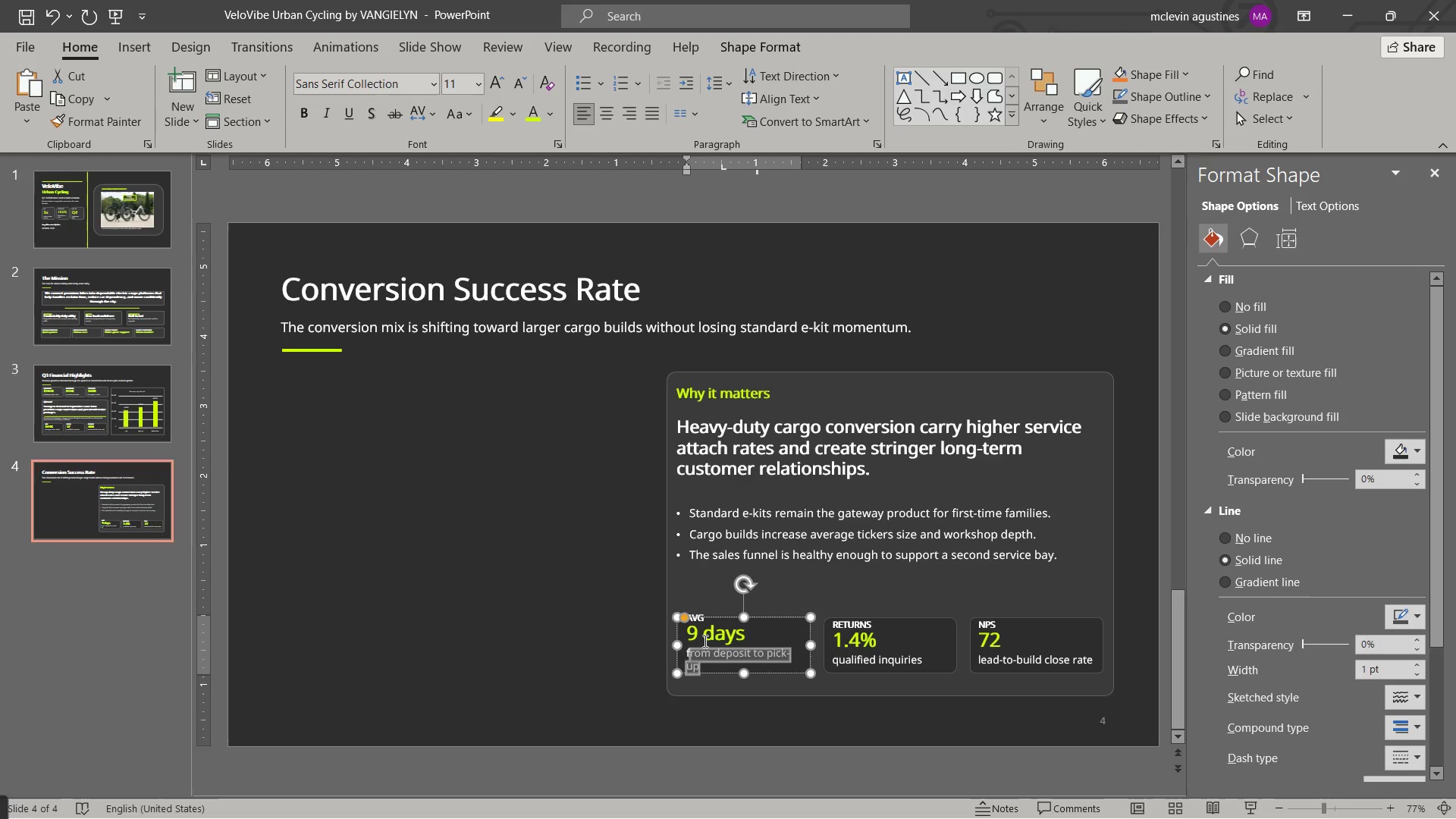 
key(Shift+ArrowLeft)
 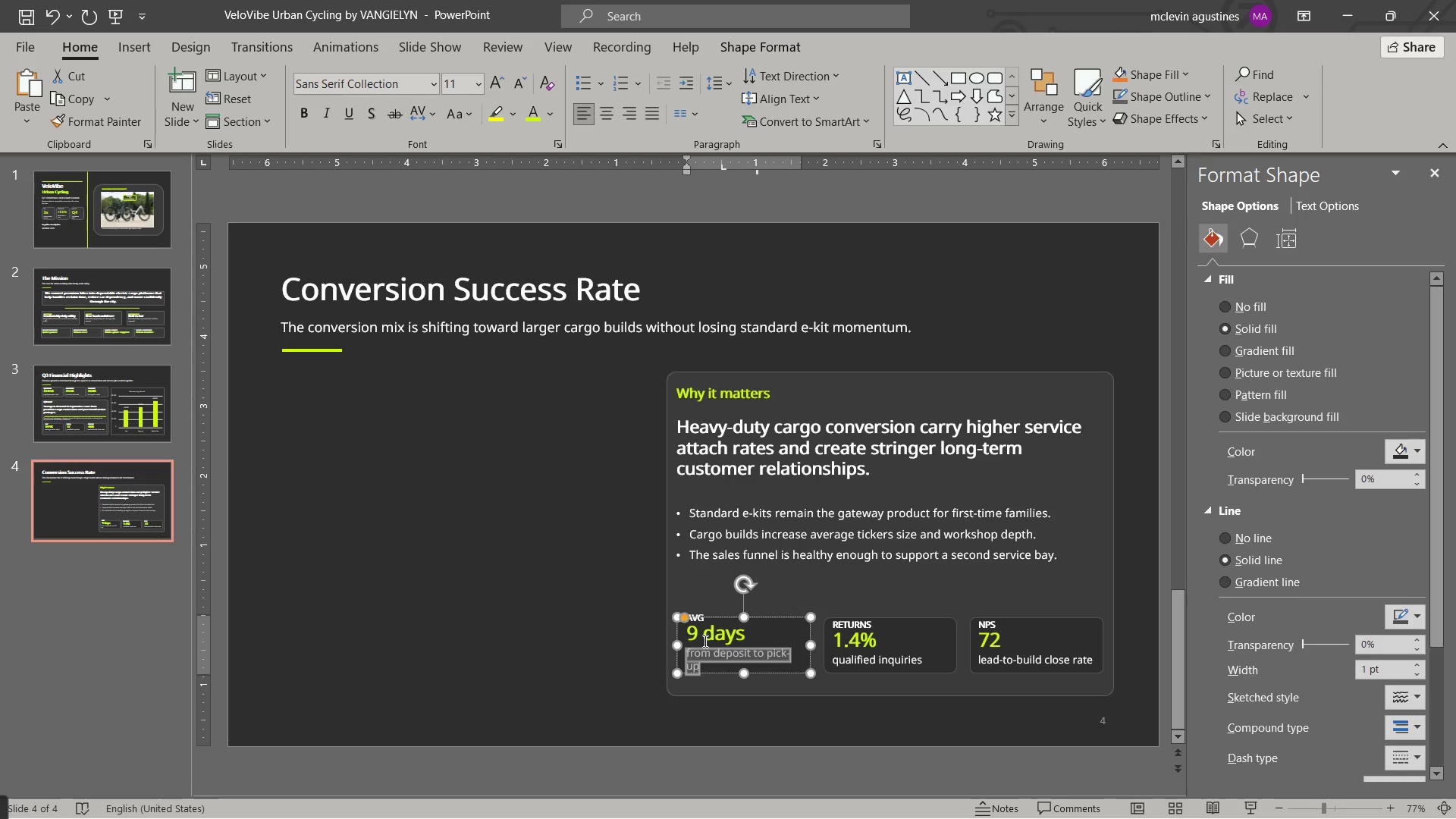 
key(Control+BracketLeft)
 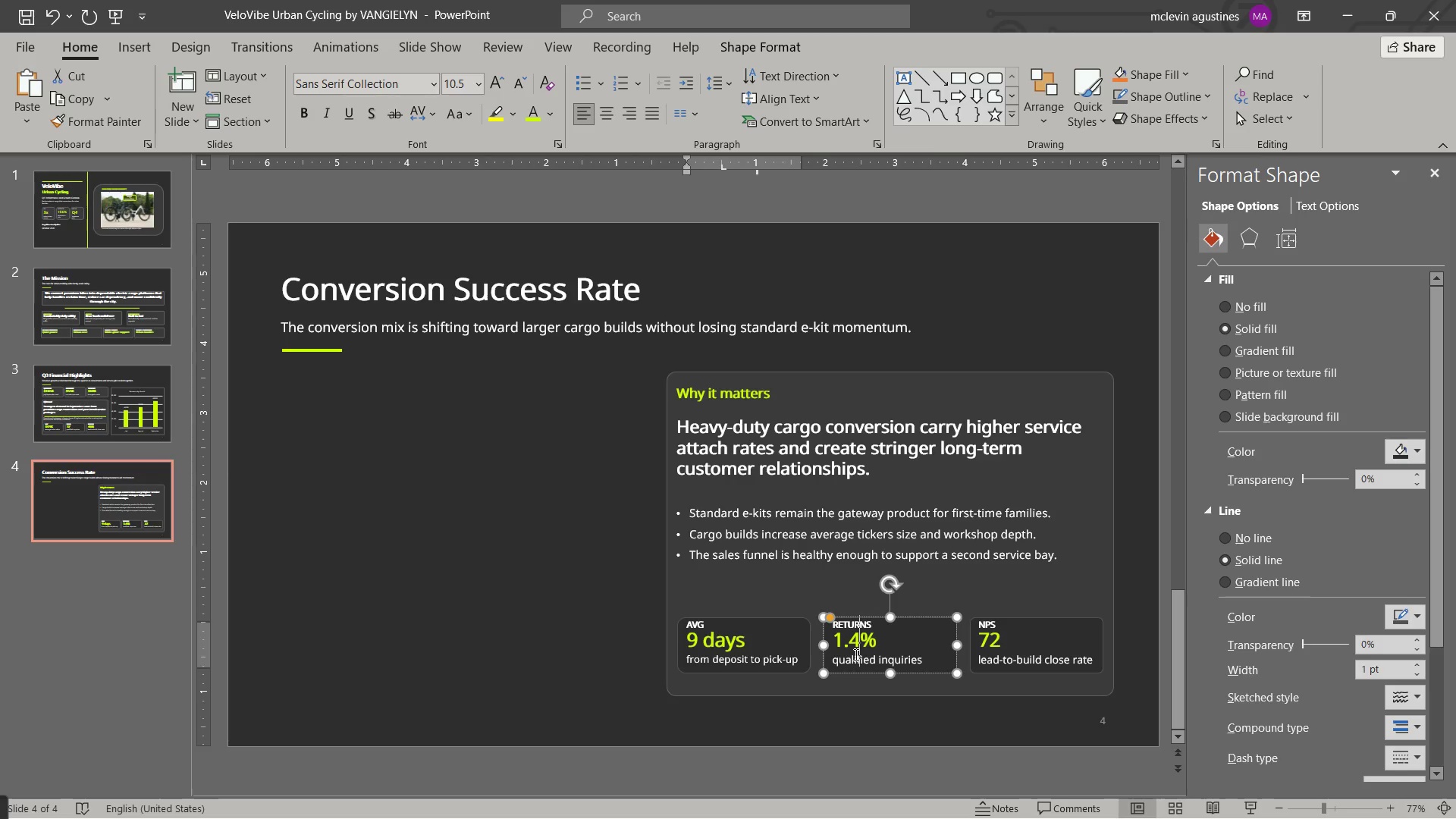 
left_click([855, 654])
 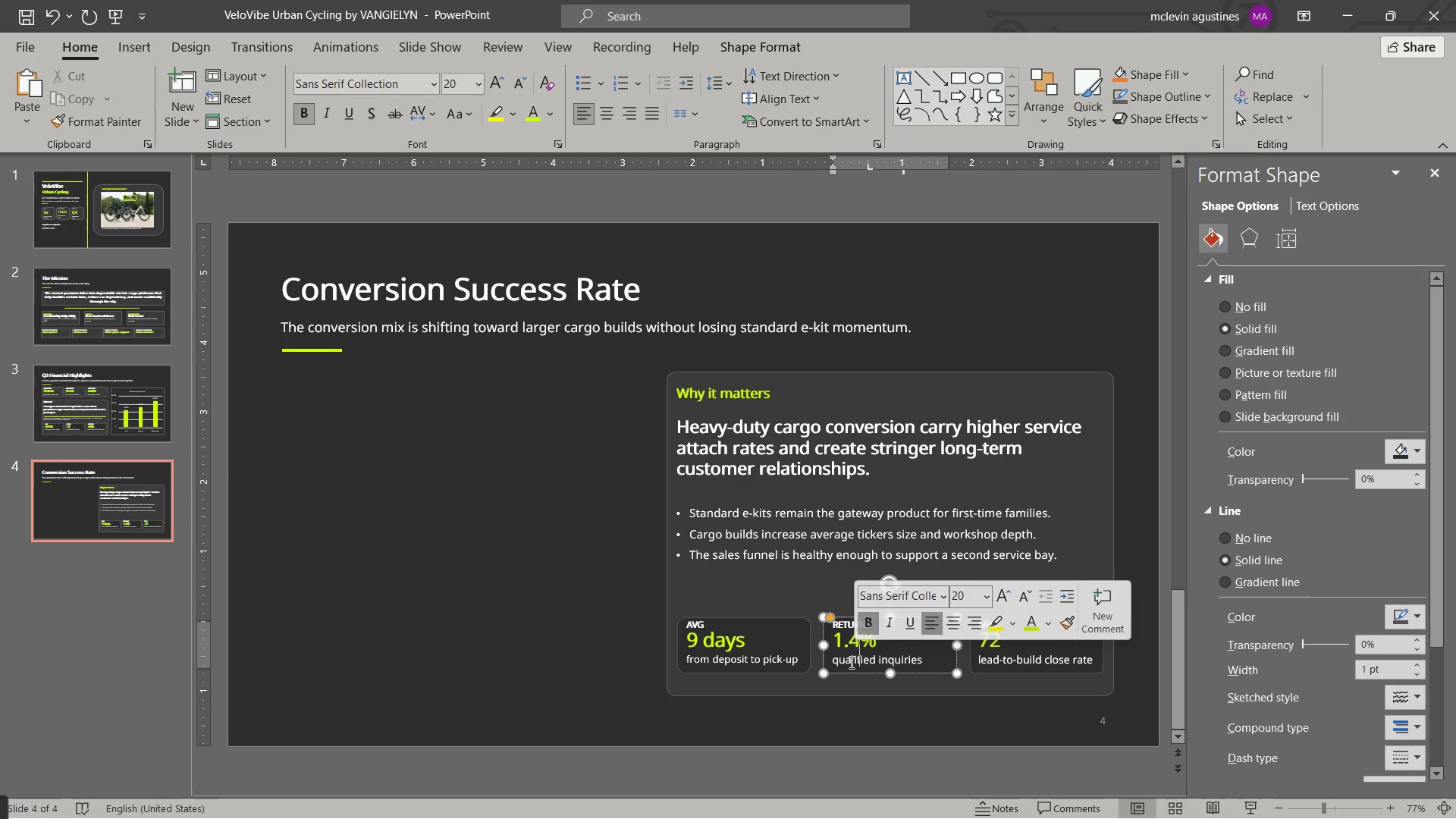 
left_click_drag(start_coordinate=[850, 662], to_coordinate=[914, 638])
 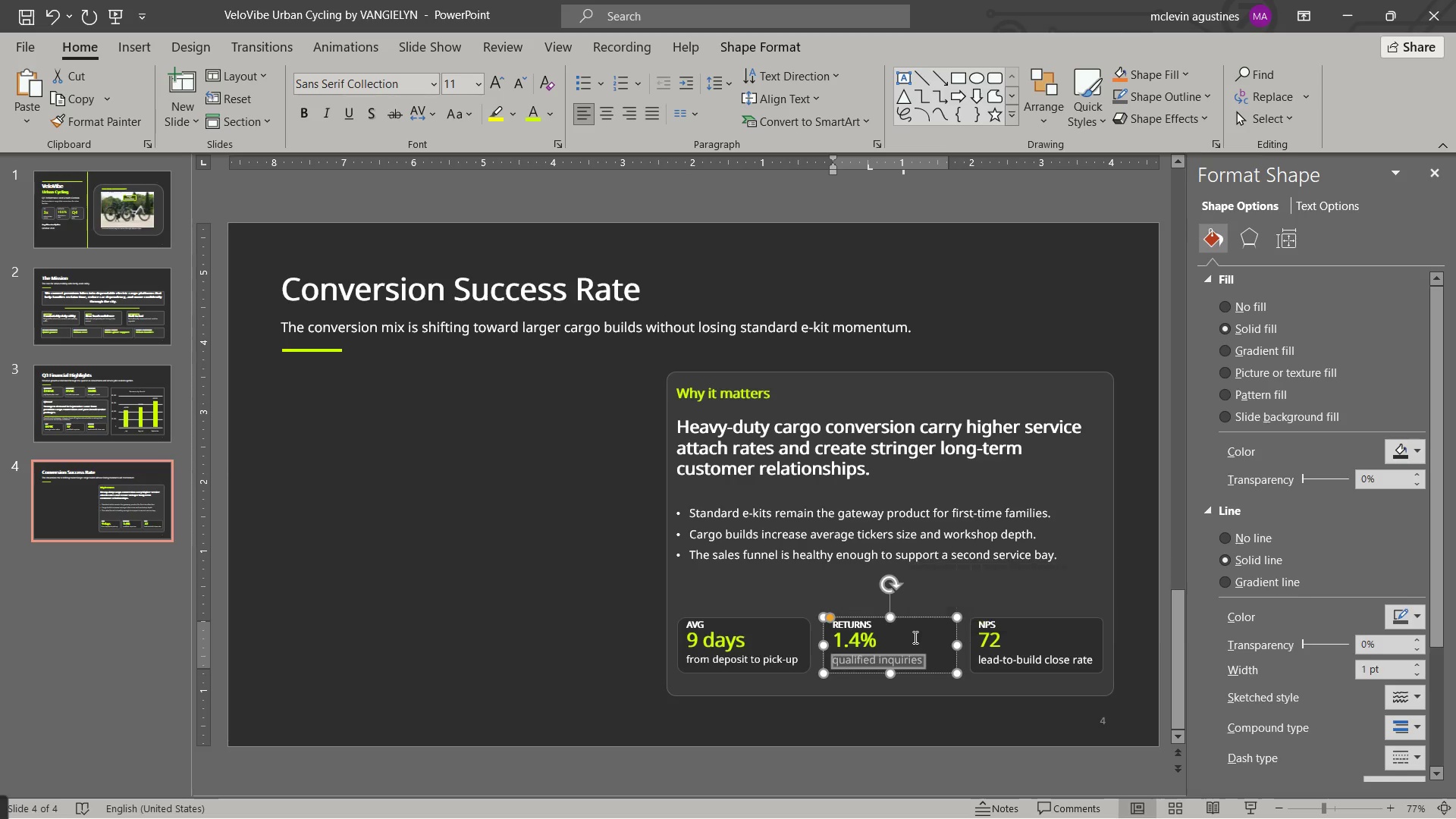 
key(Control+BracketLeft)
 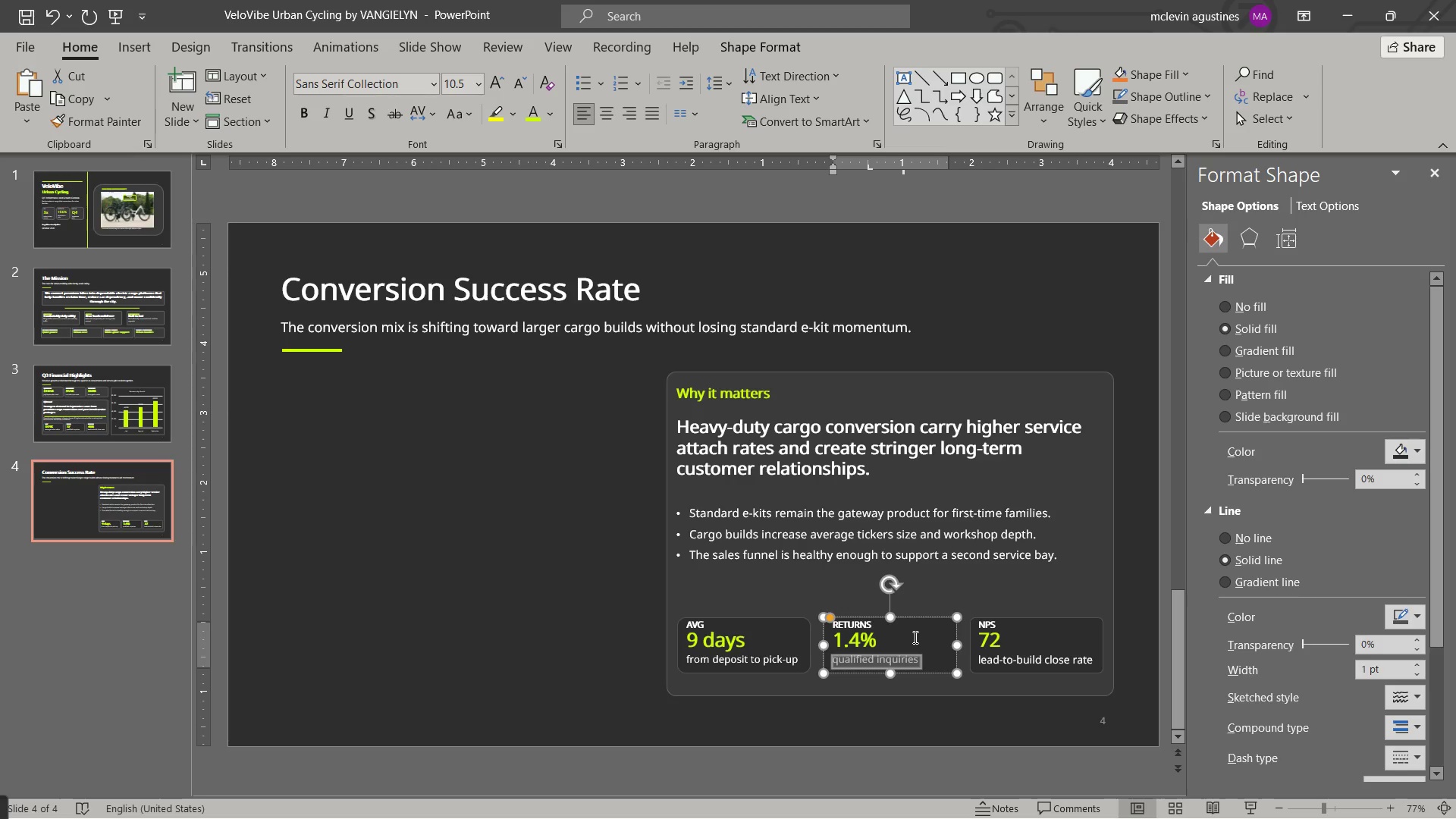 
type(service rework rate)
 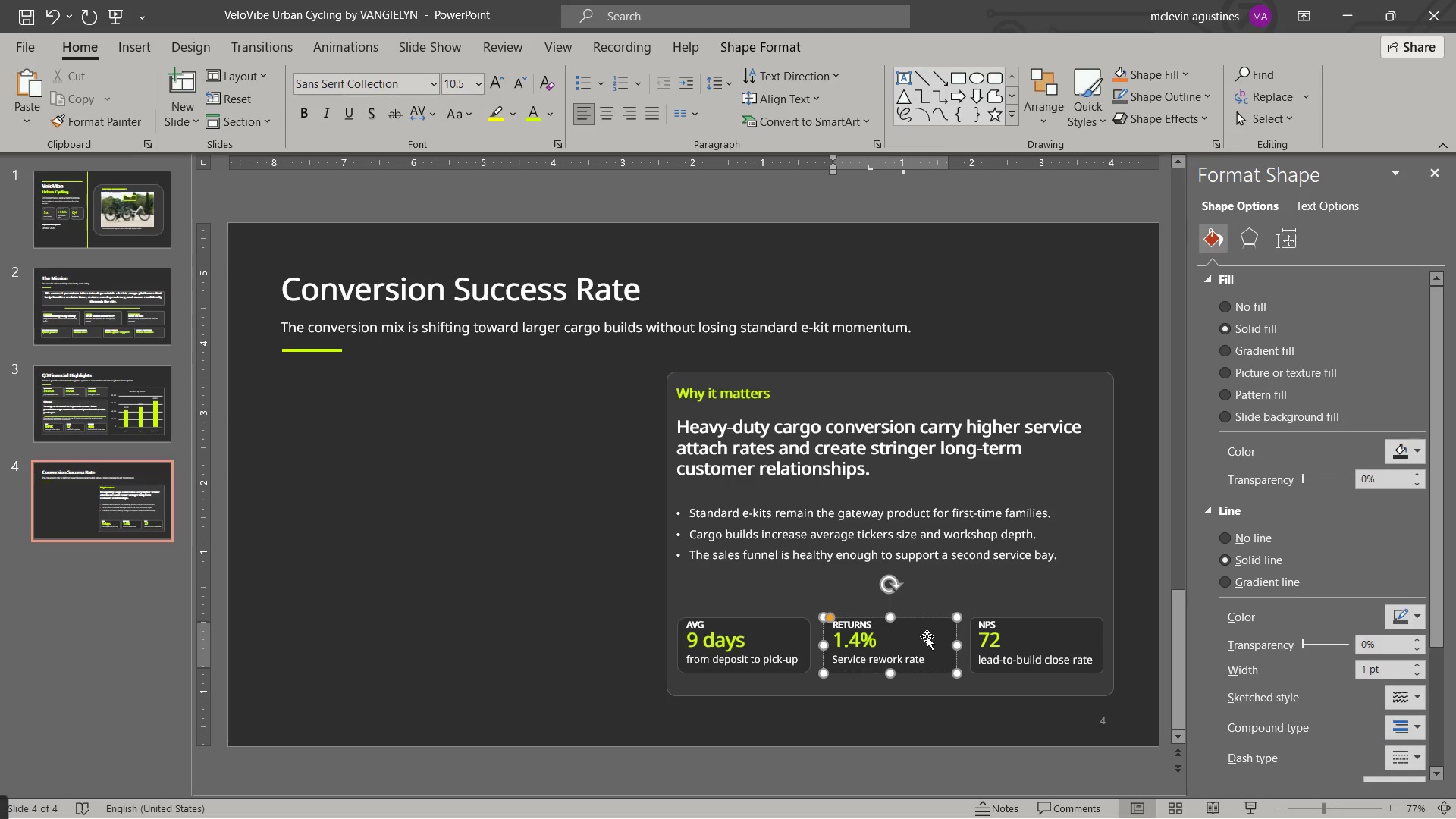 
key(Control+ArrowLeft)
 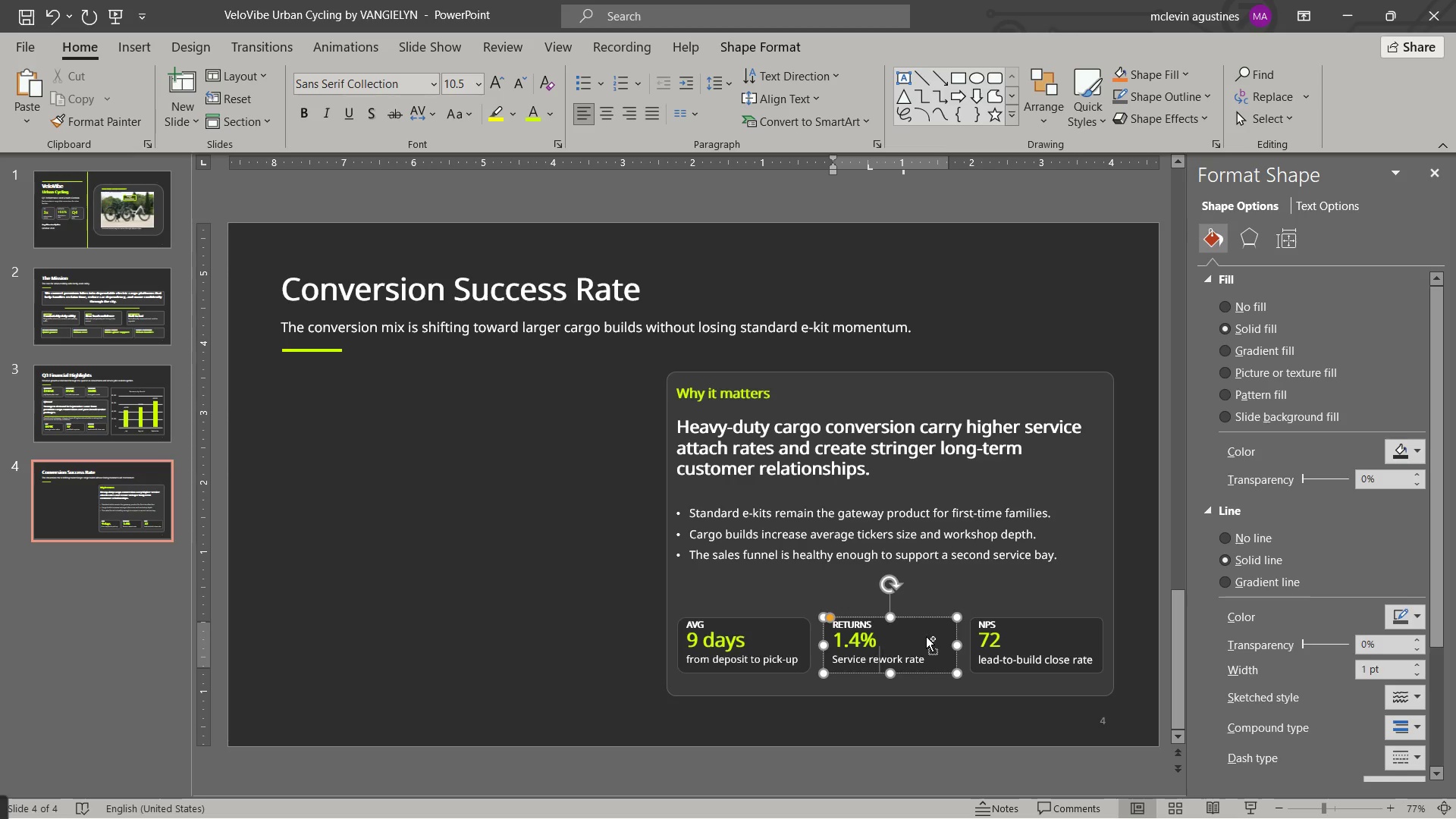 
key(Control+ArrowLeft)
 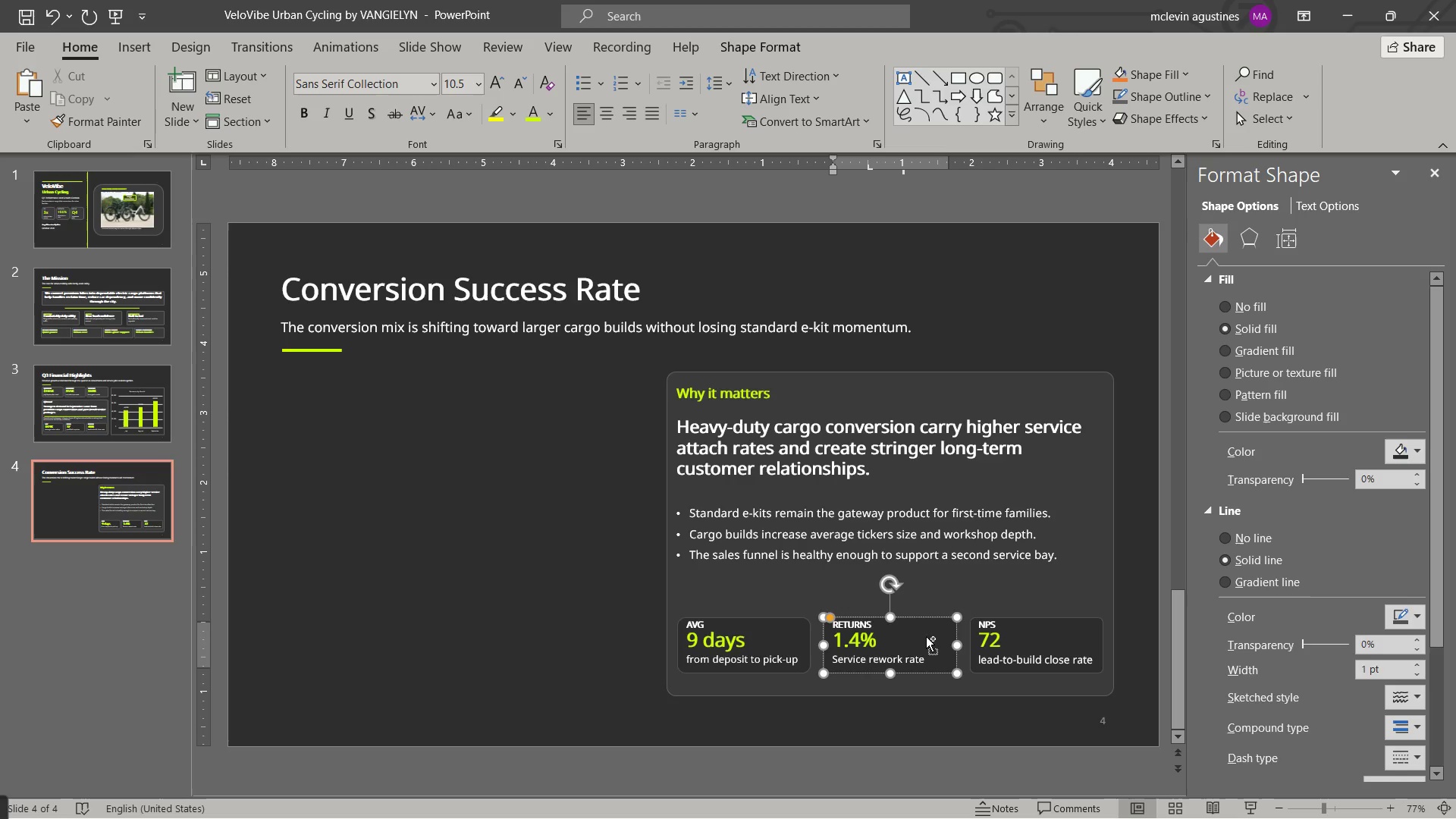 
key(Control+ArrowLeft)
 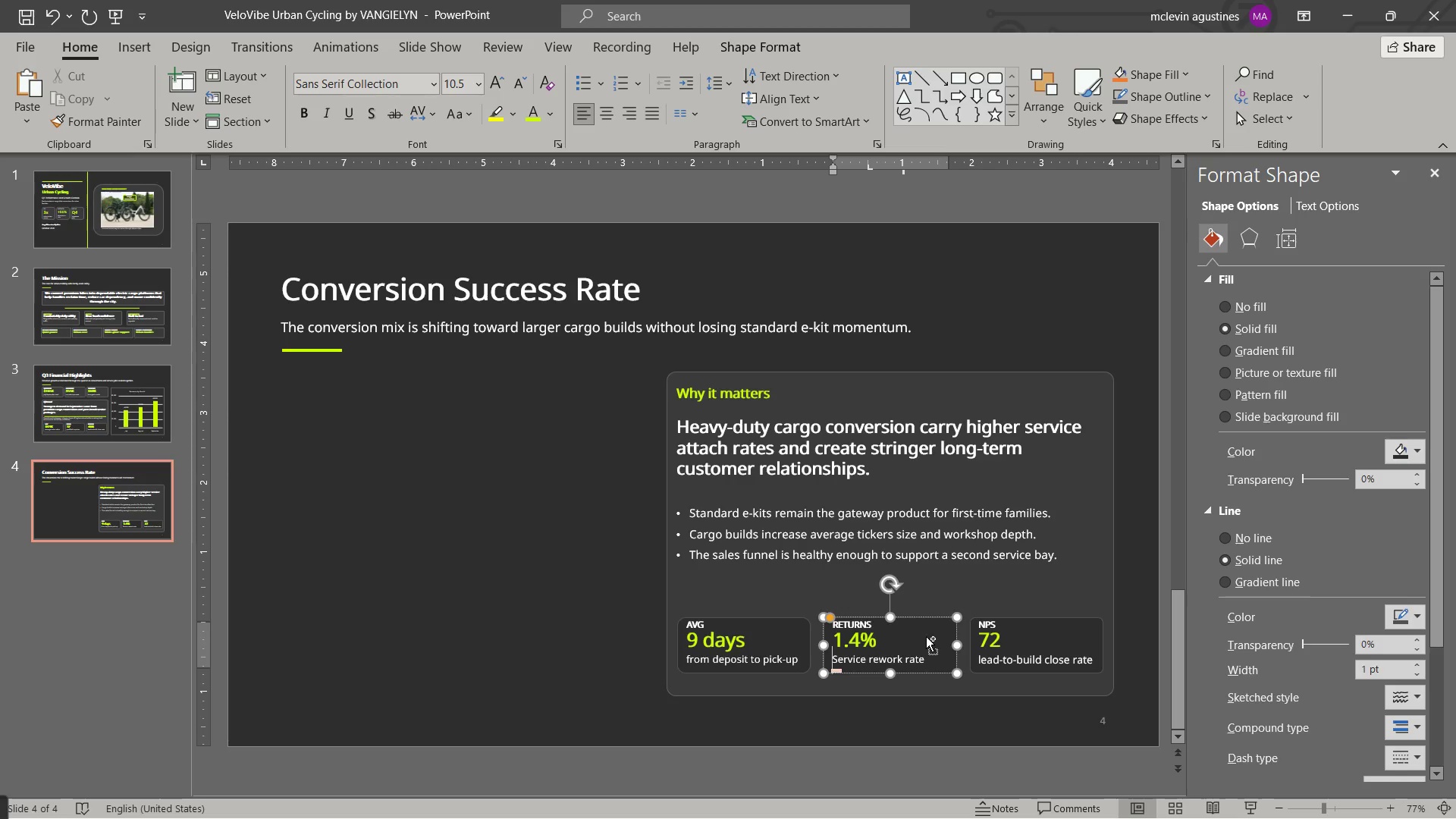 
key(Shift+ArrowRight)
 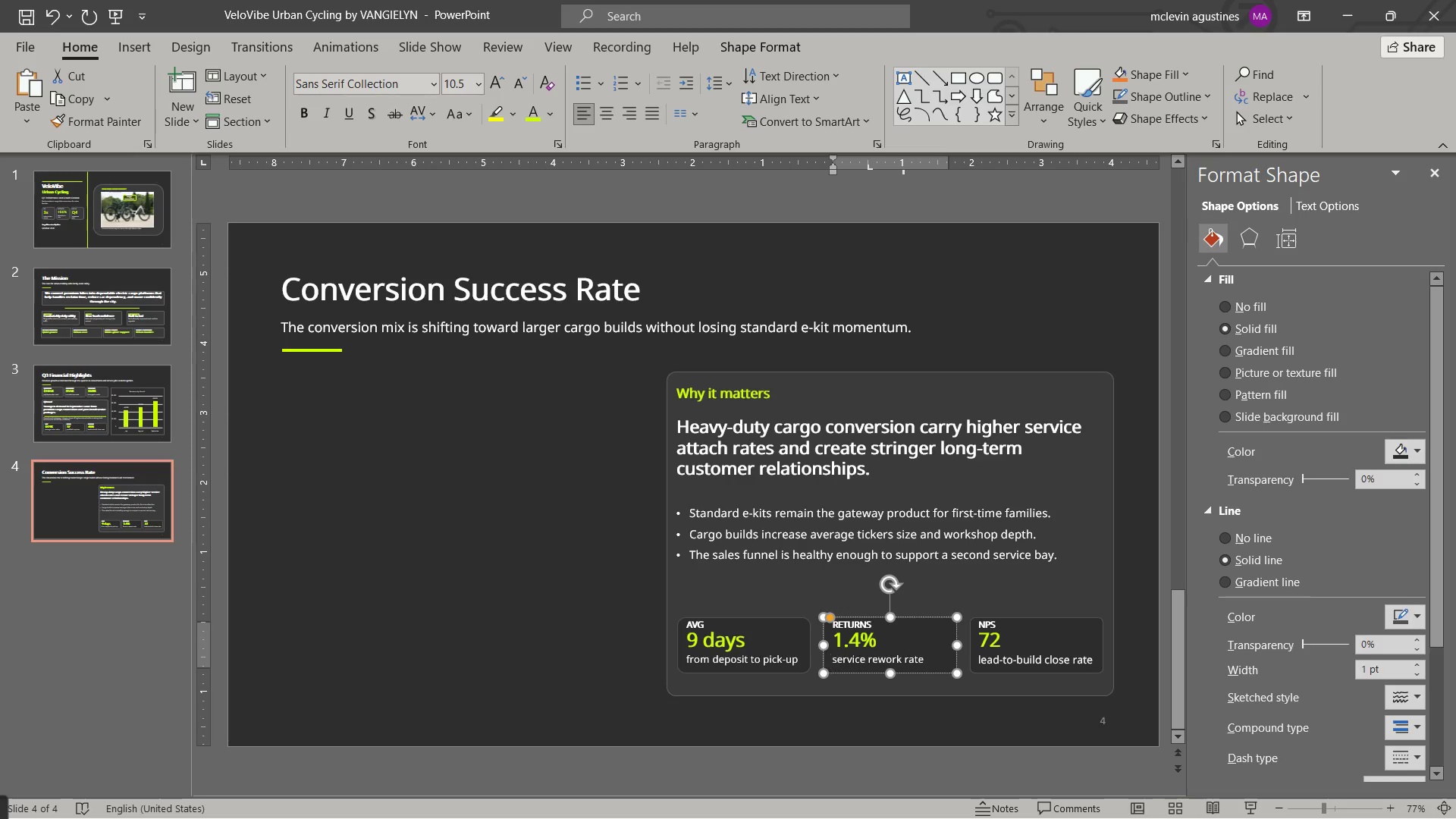 
key(S)
 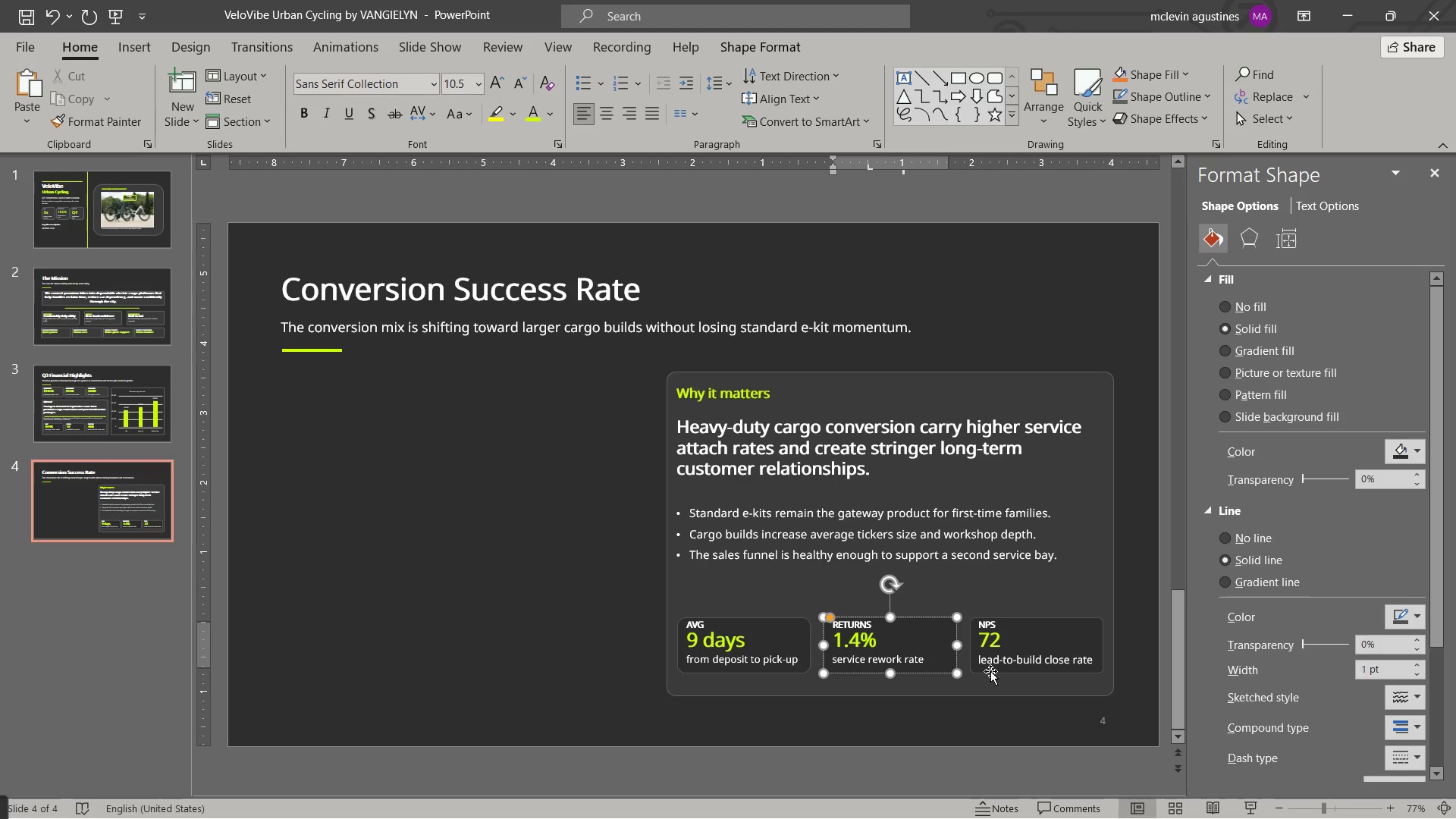 
left_click_drag(start_coordinate=[990, 661], to_coordinate=[1092, 662])
 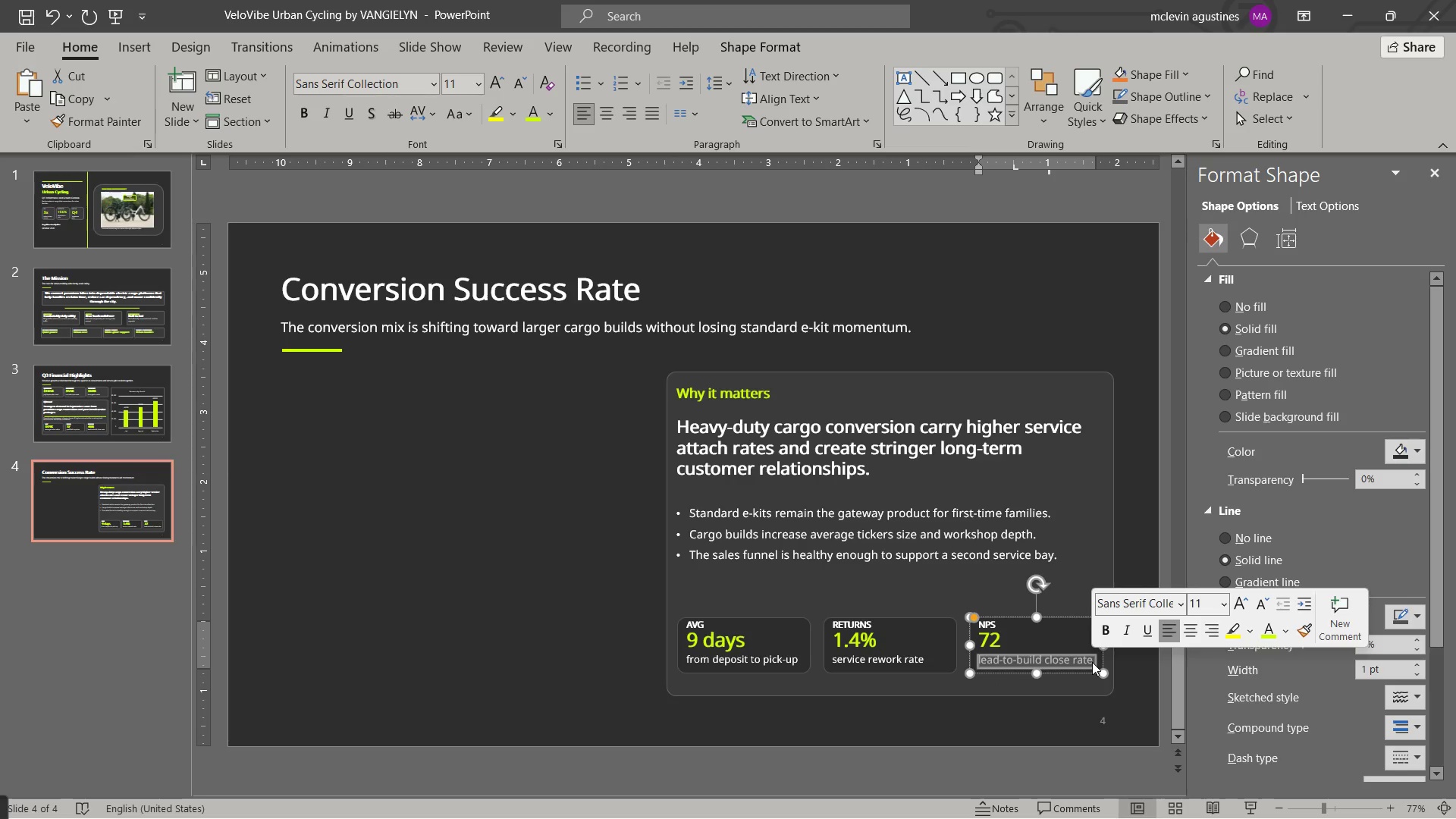 
type(customer )
 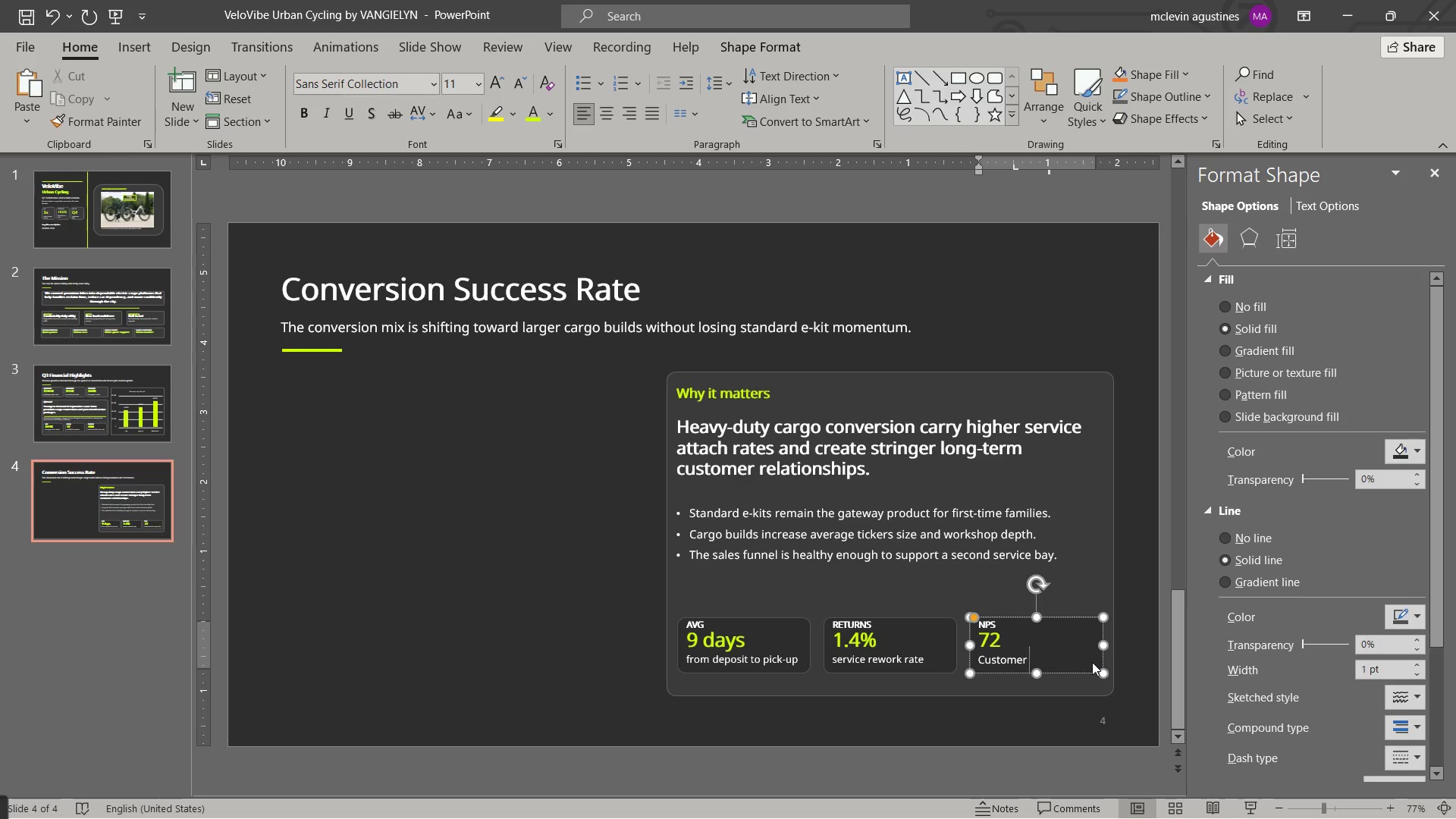 
key(Control+Z)
 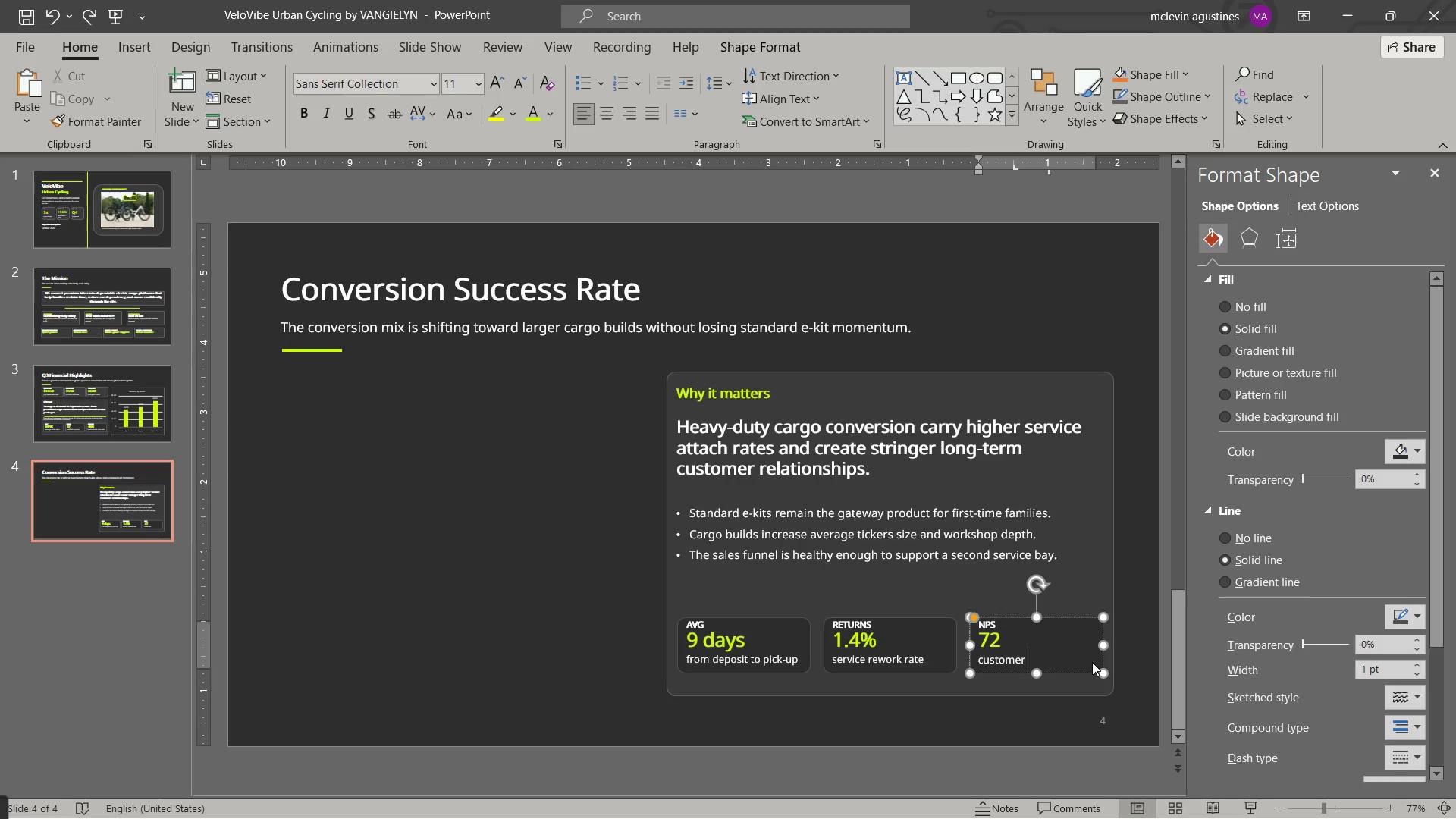 
type(recommendation)
 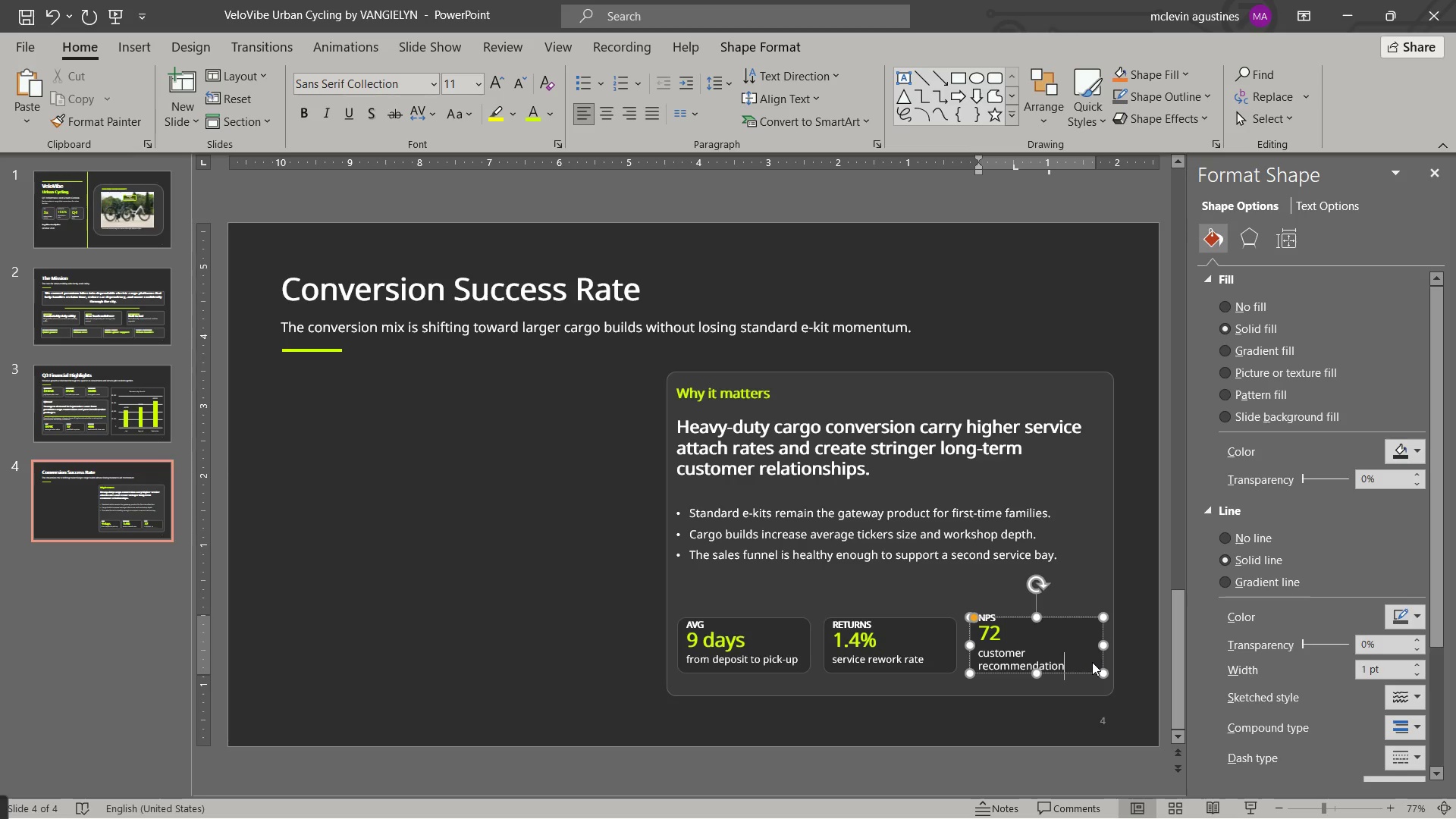 
key(Control+Shift+ArrowLeft)
 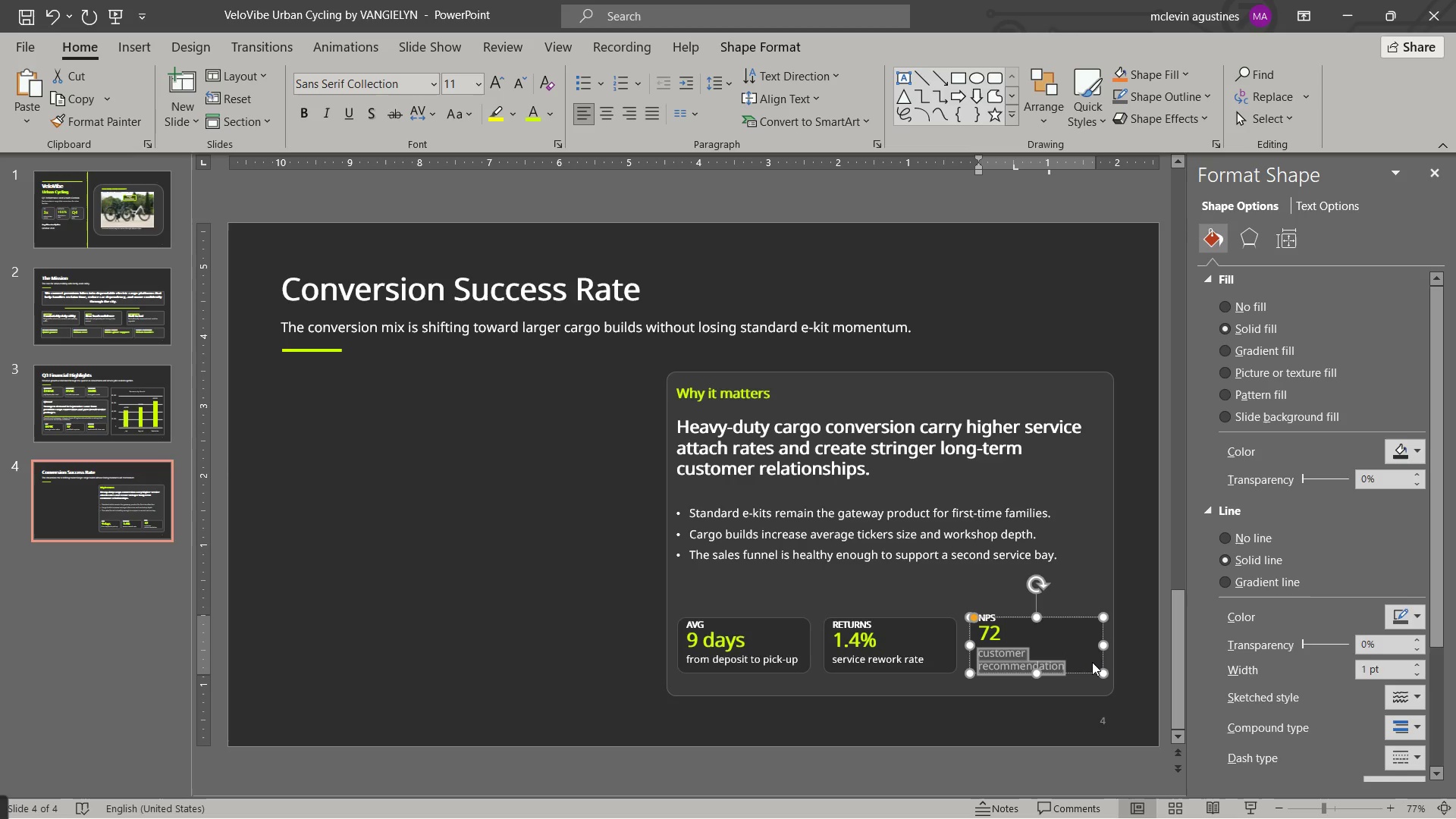 
key(Control+Shift+ArrowLeft)
 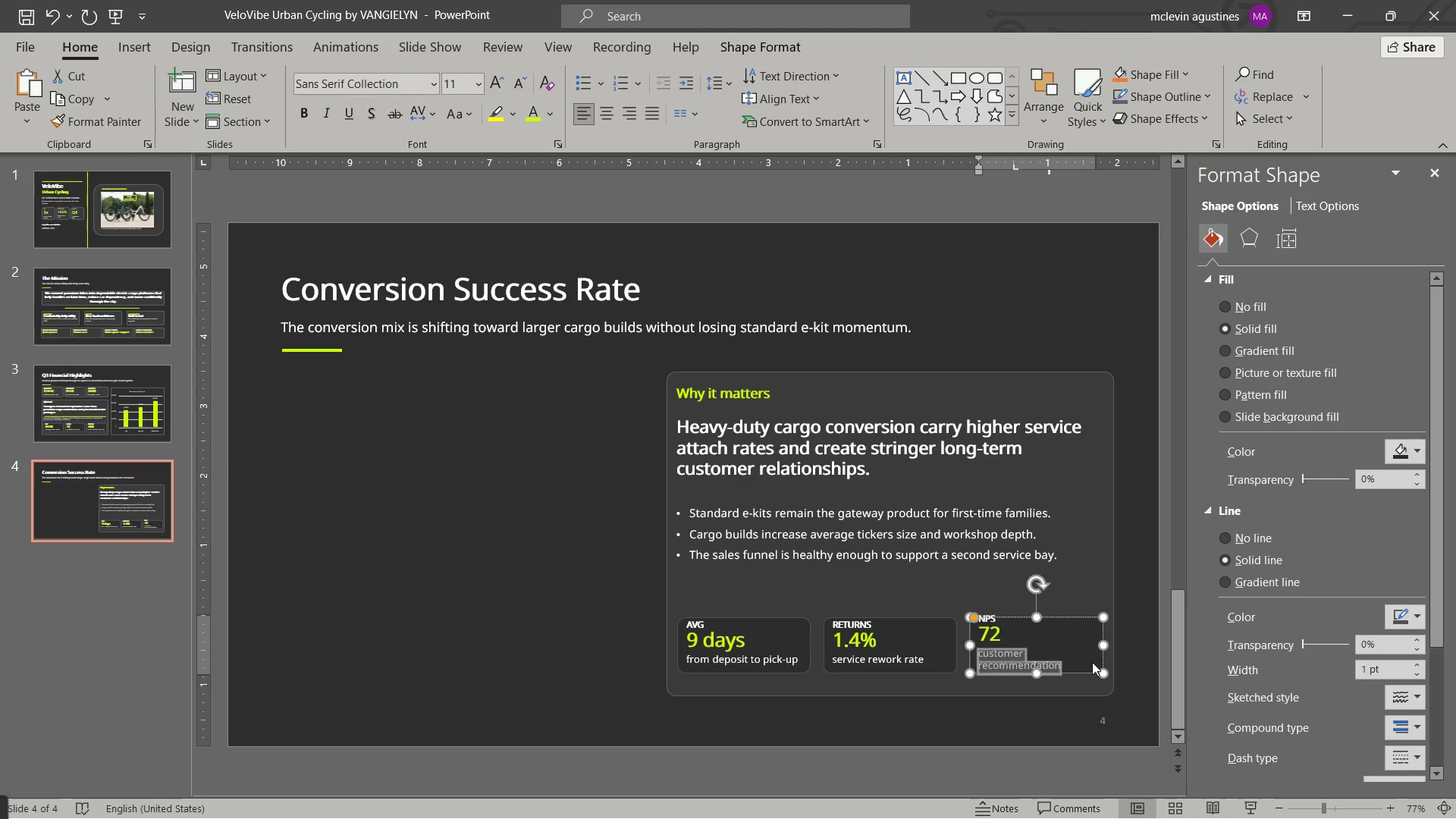 
key(Control+BracketLeft)
 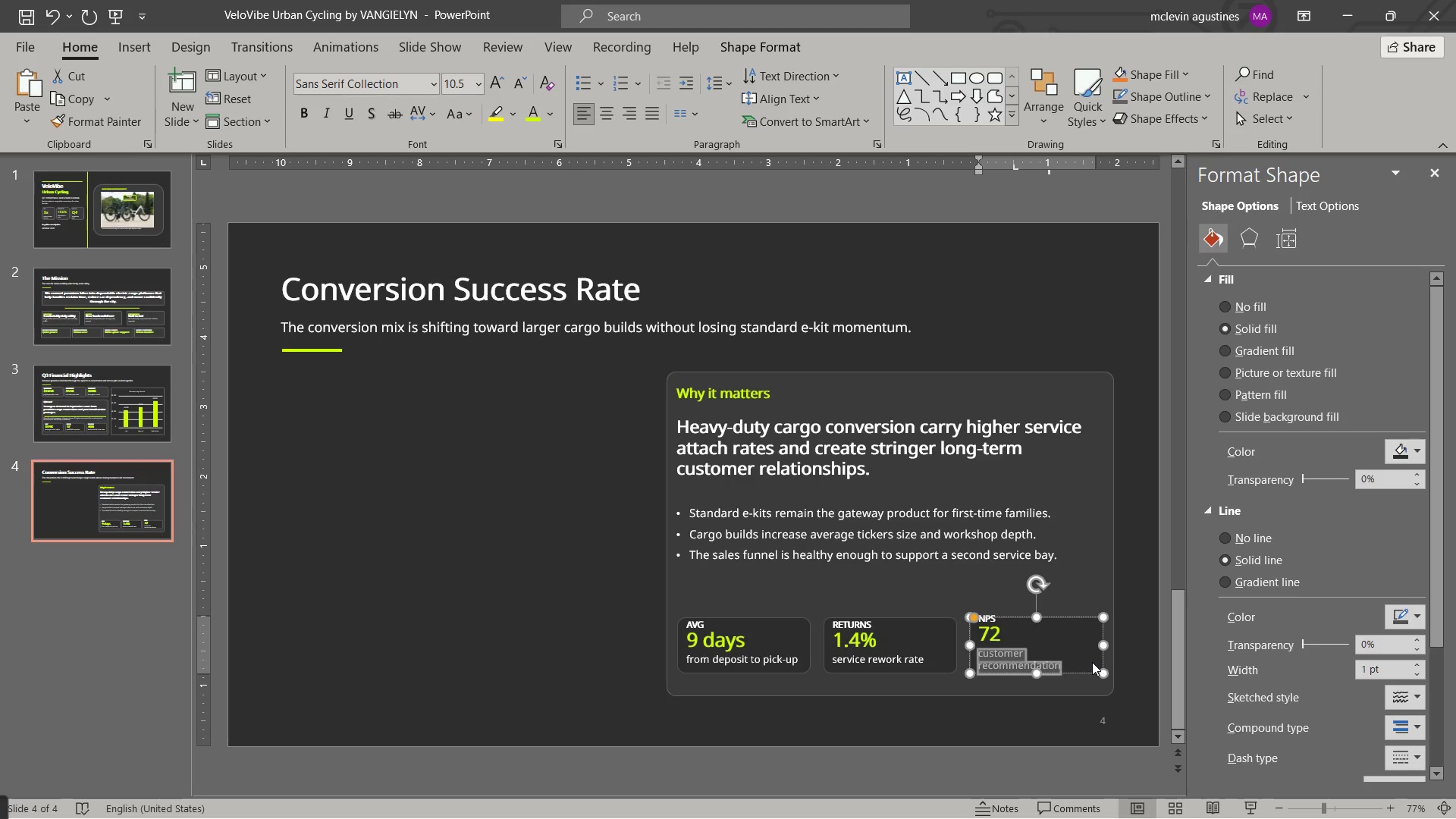 
key(Control+BracketLeft)
 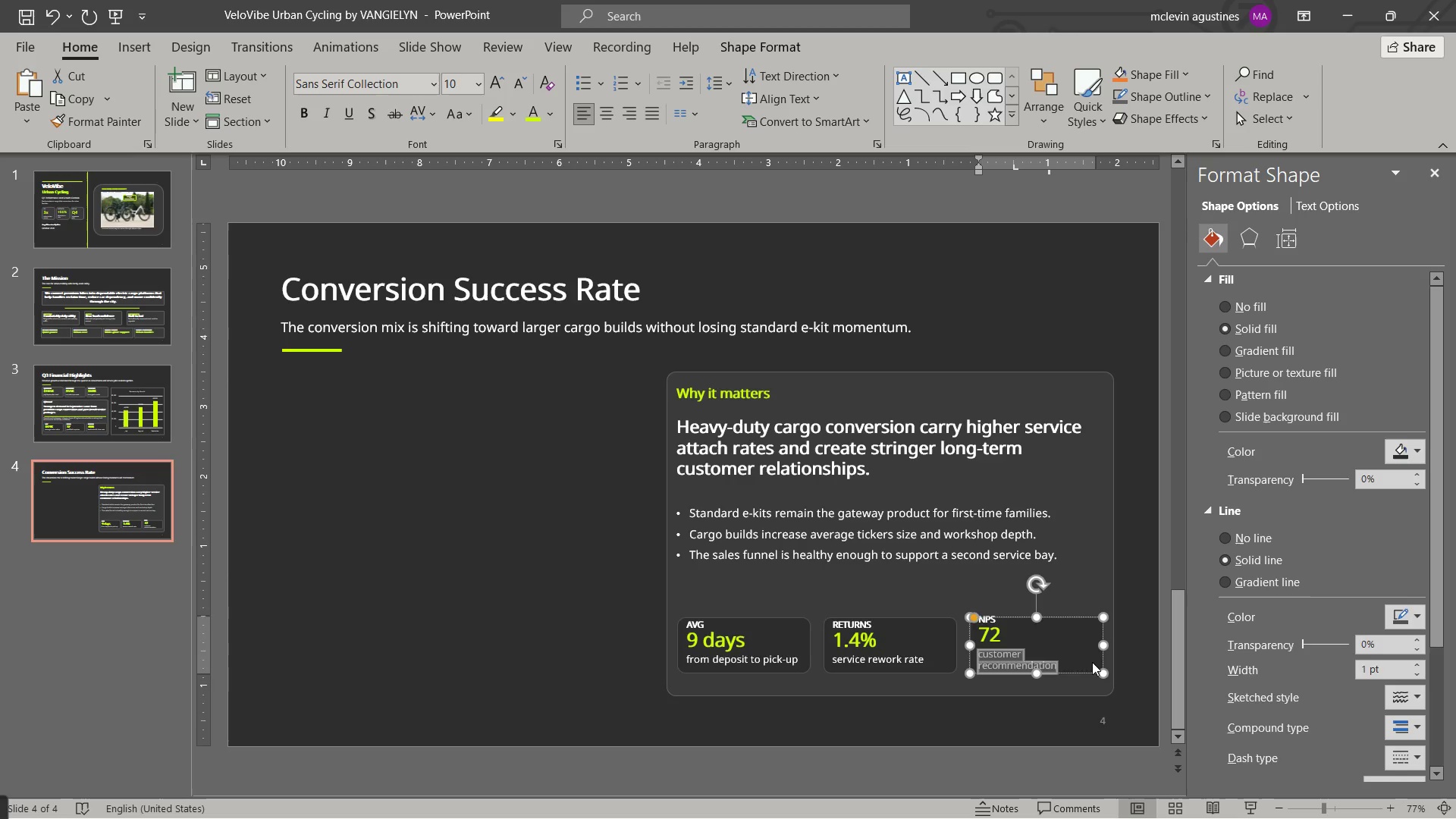 
key(Control+BracketLeft)
 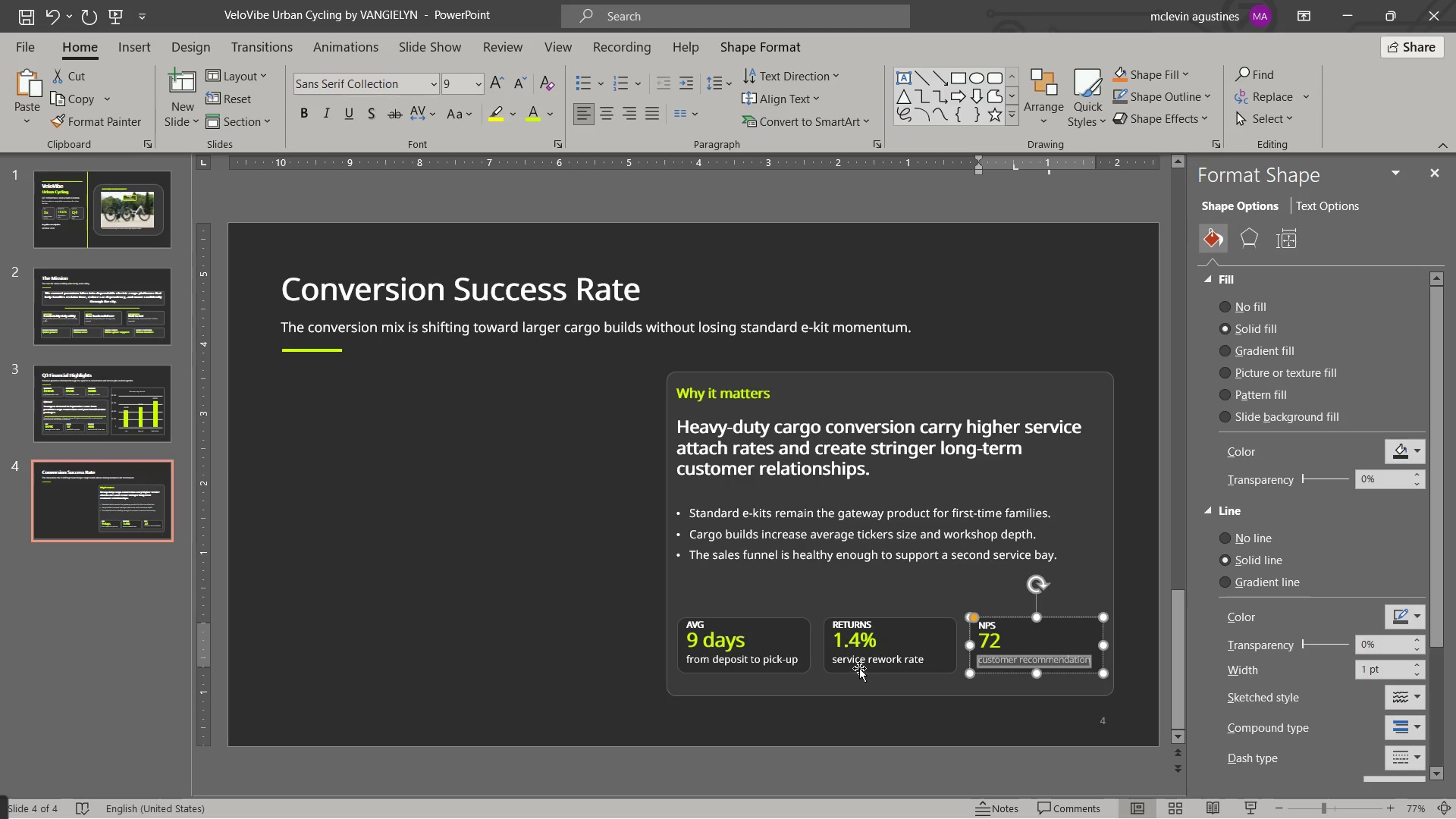 
left_click_drag(start_coordinate=[859, 663], to_coordinate=[927, 658])
 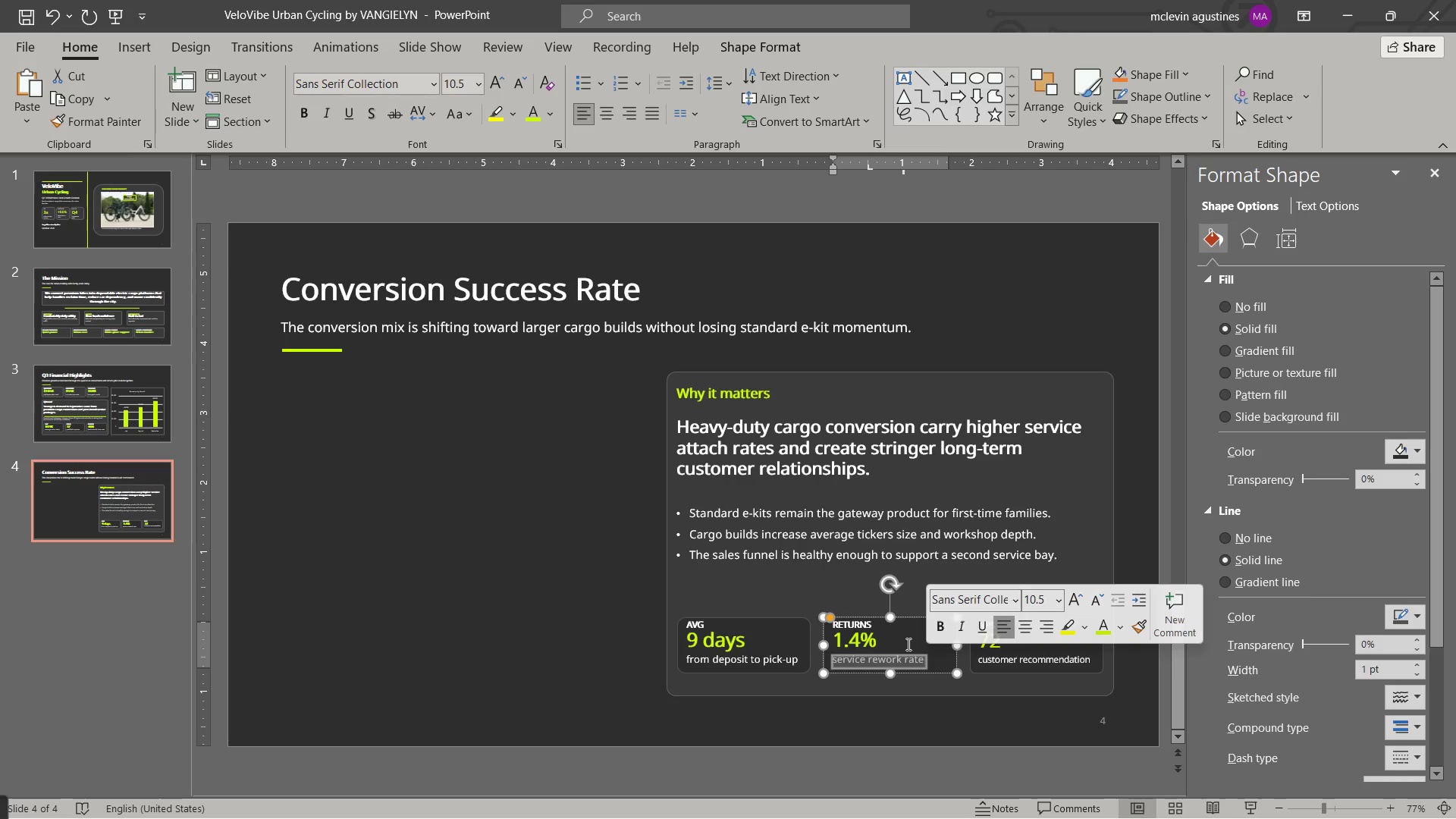 
key(Alt+BracketLeft)
 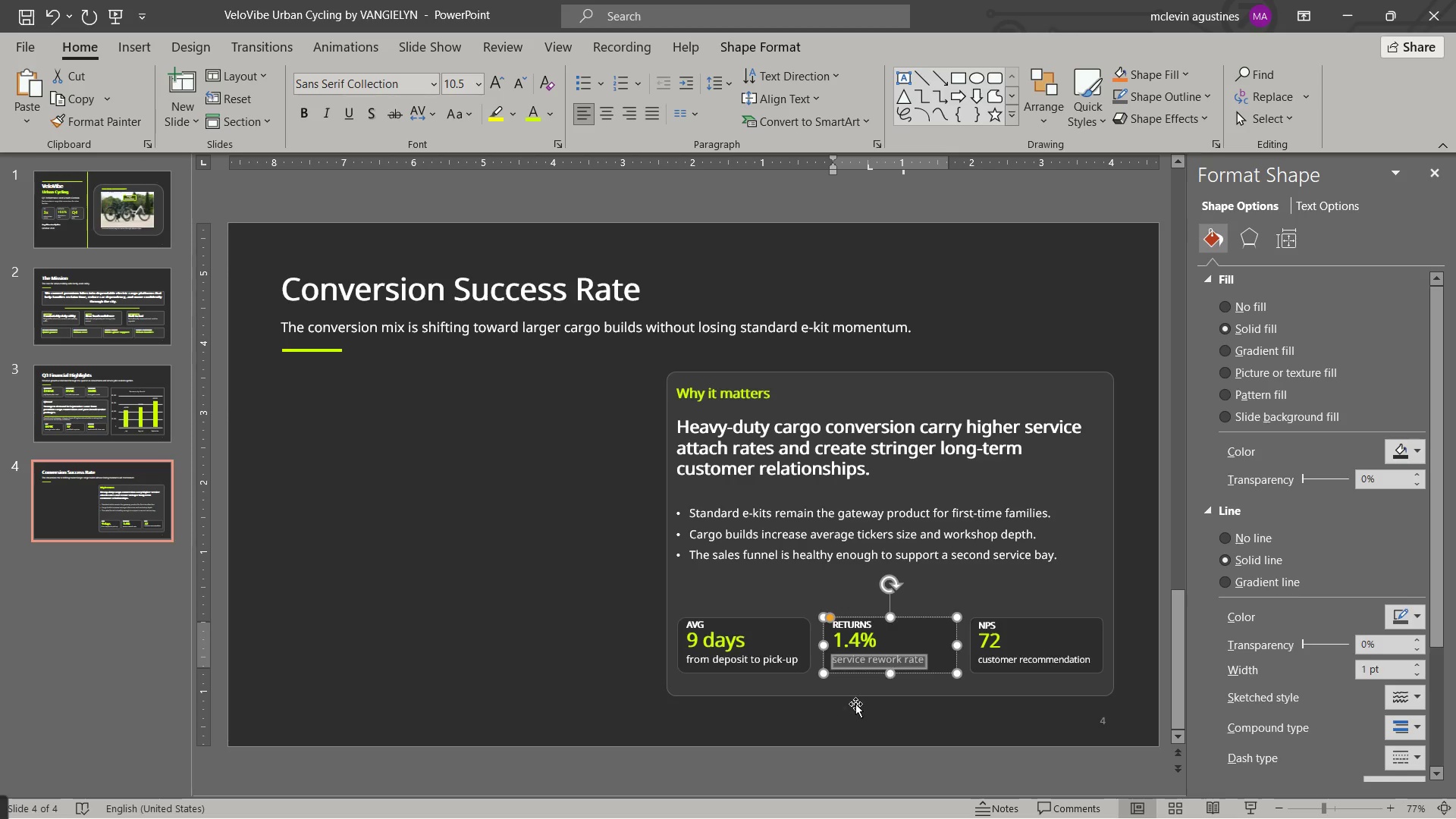 
key(Alt+AltRight)
 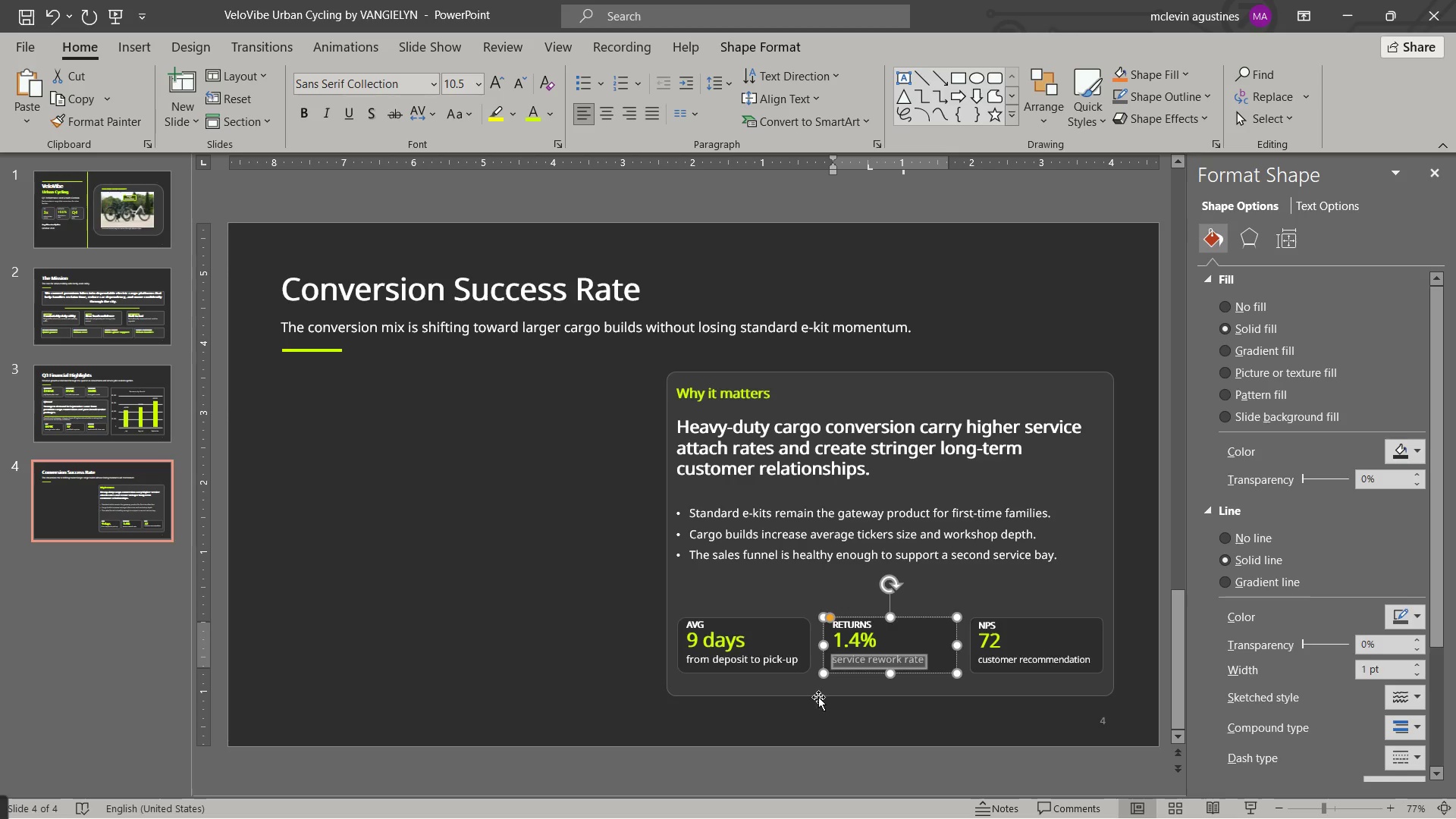 
key(Alt+BracketLeft)
 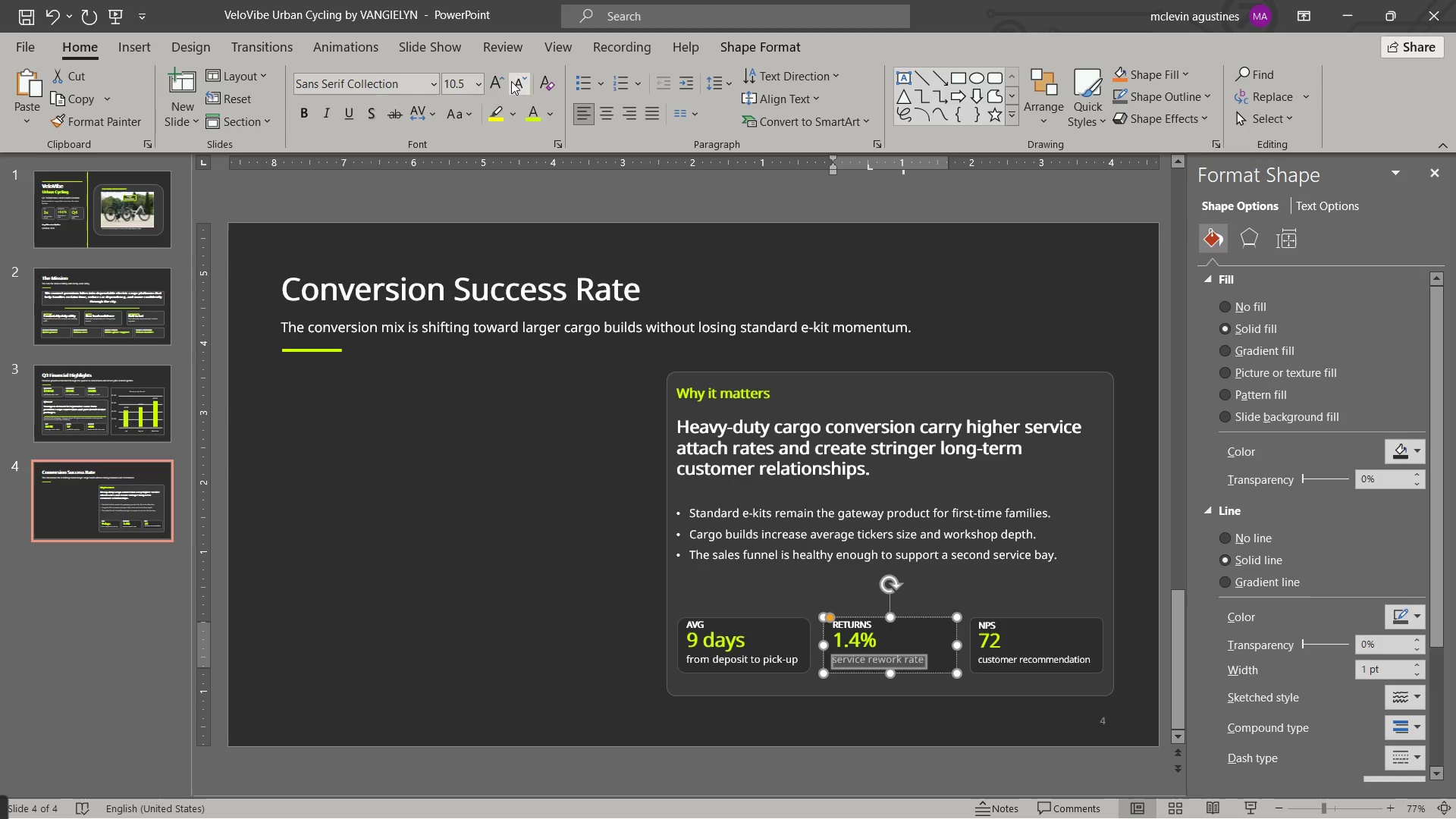 
left_click([519, 80])
 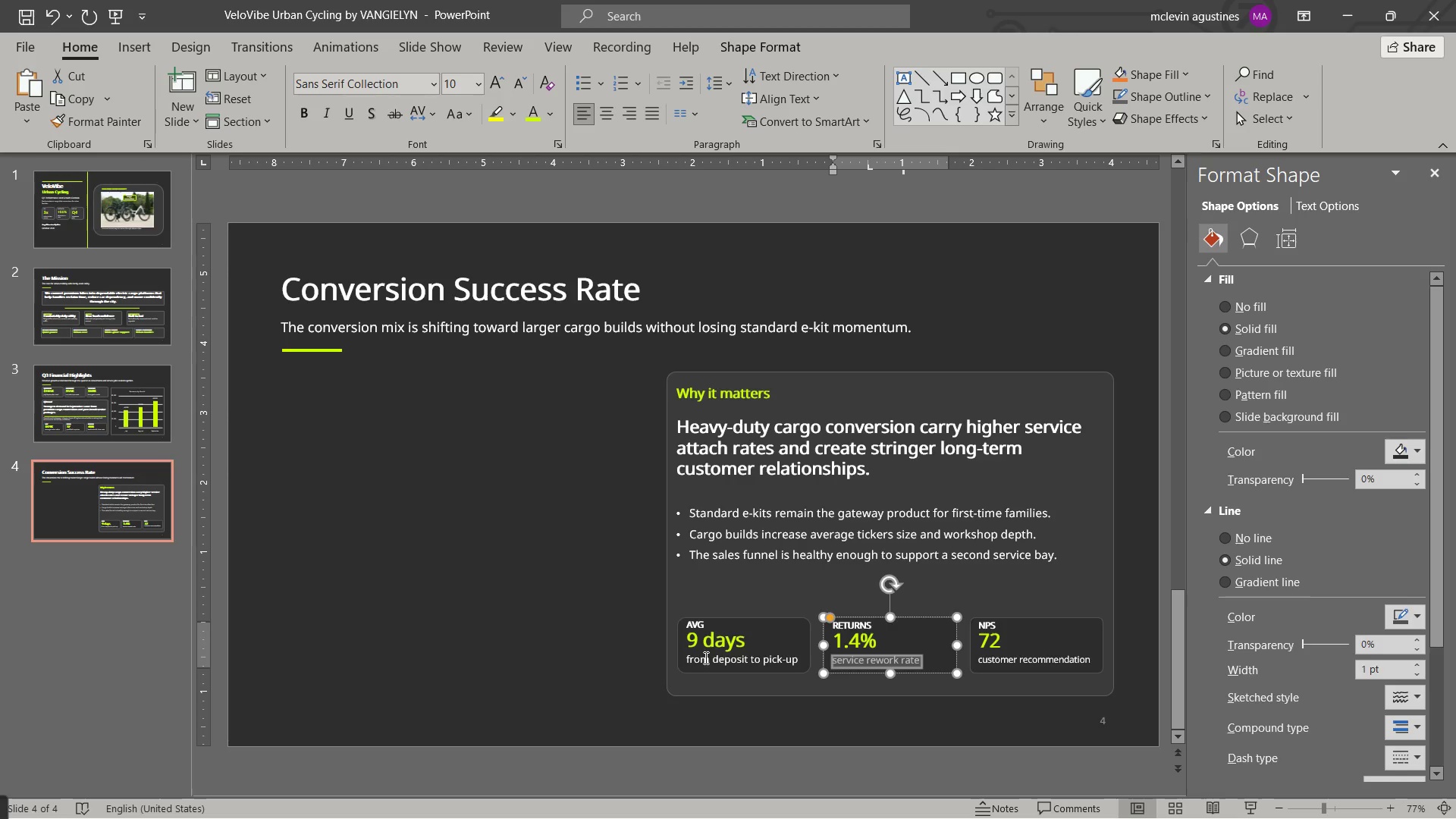 
left_click_drag(start_coordinate=[704, 660], to_coordinate=[805, 659])
 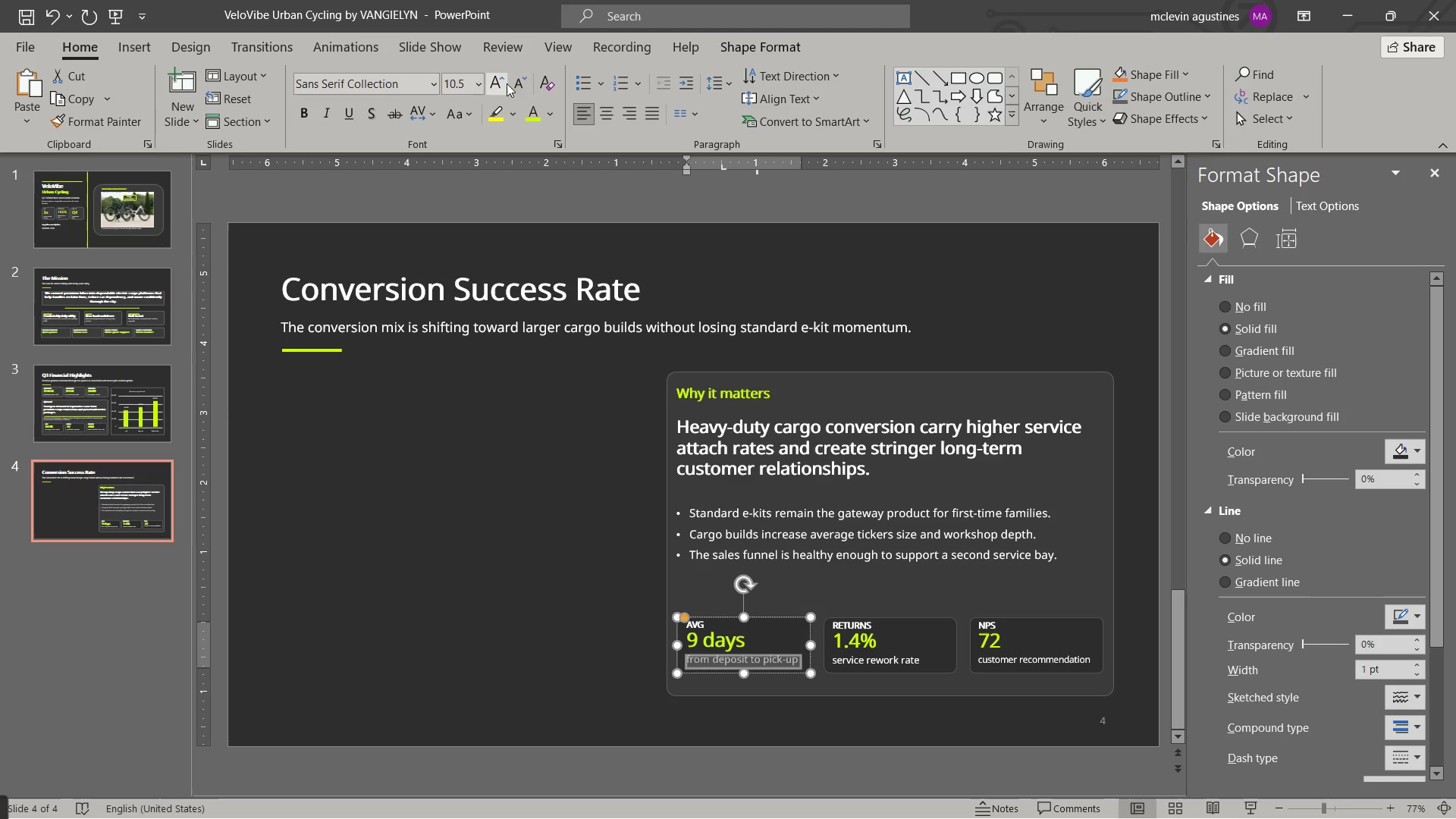 
left_click([513, 83])
 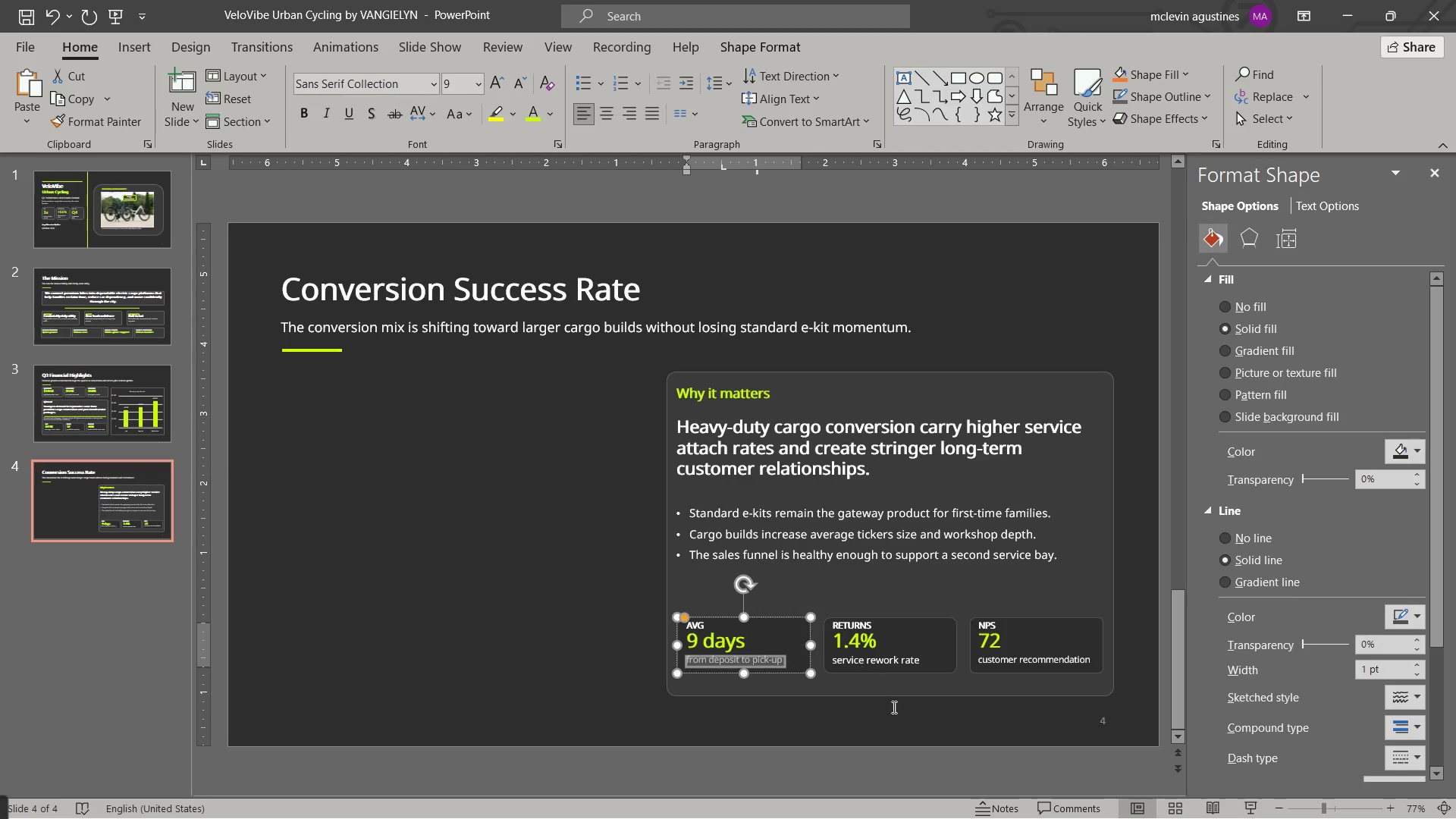 
key(Escape)
 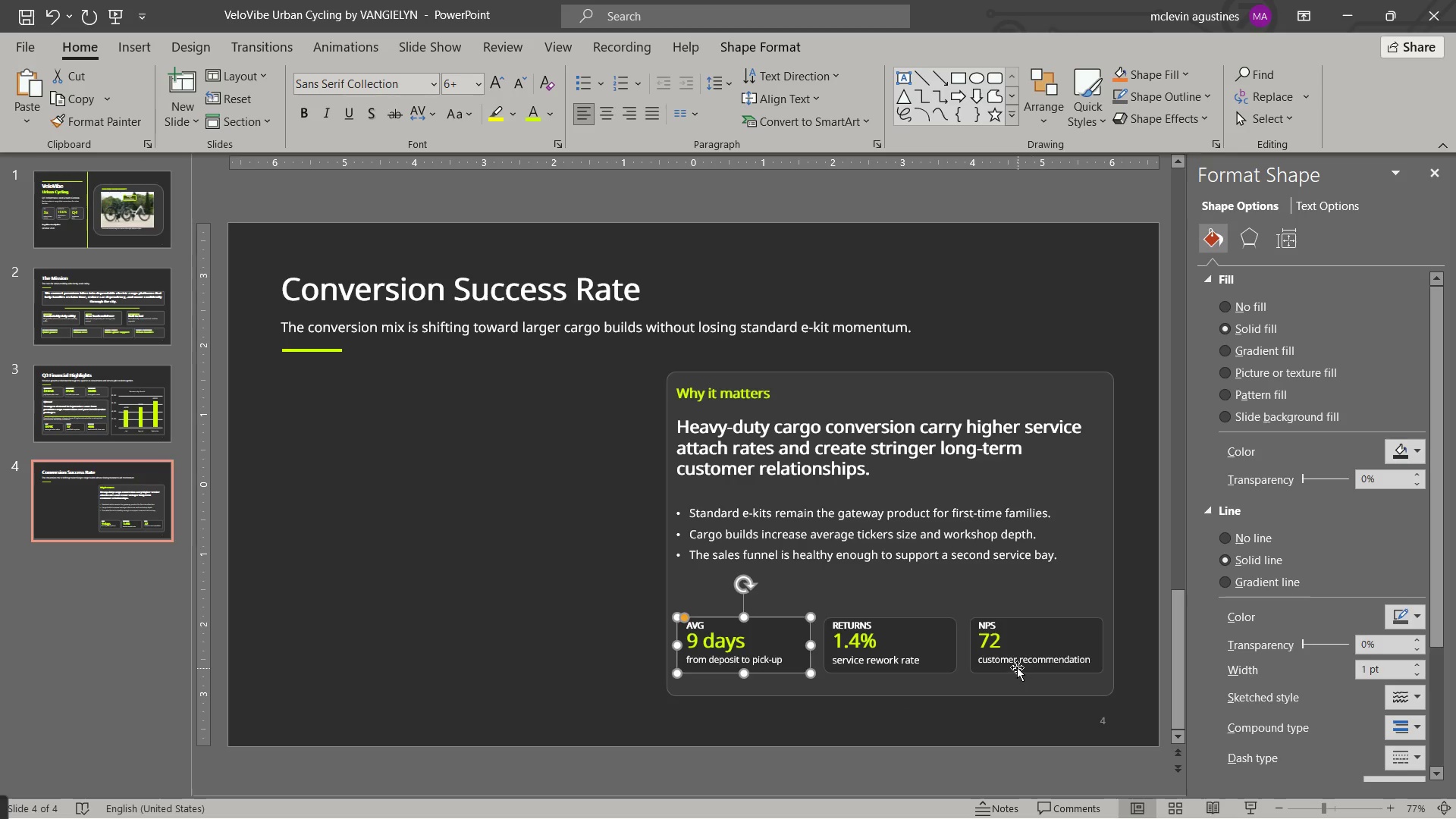 
left_click([1011, 657])
 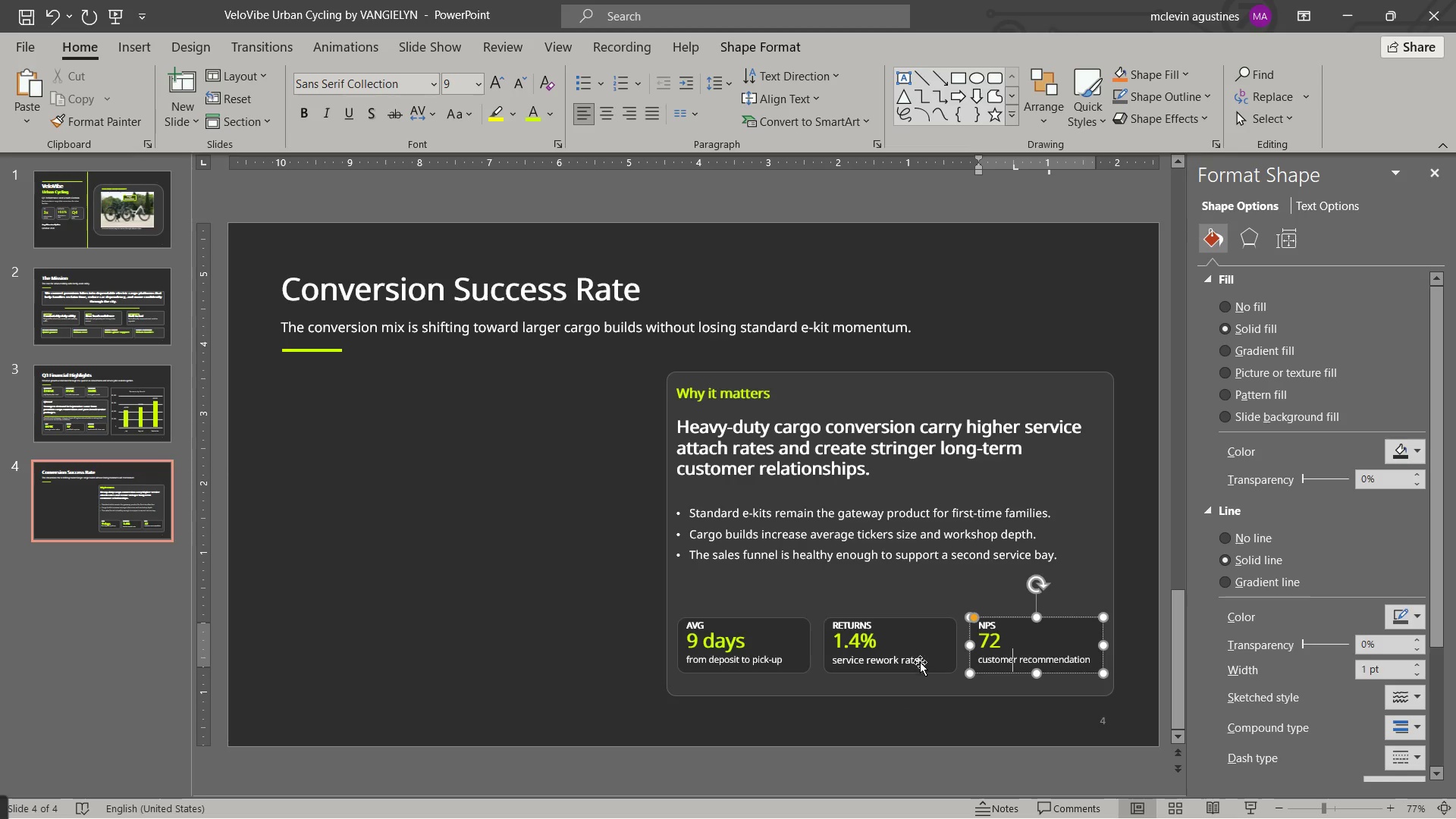 
left_click_drag(start_coordinate=[918, 661], to_coordinate=[816, 657])
 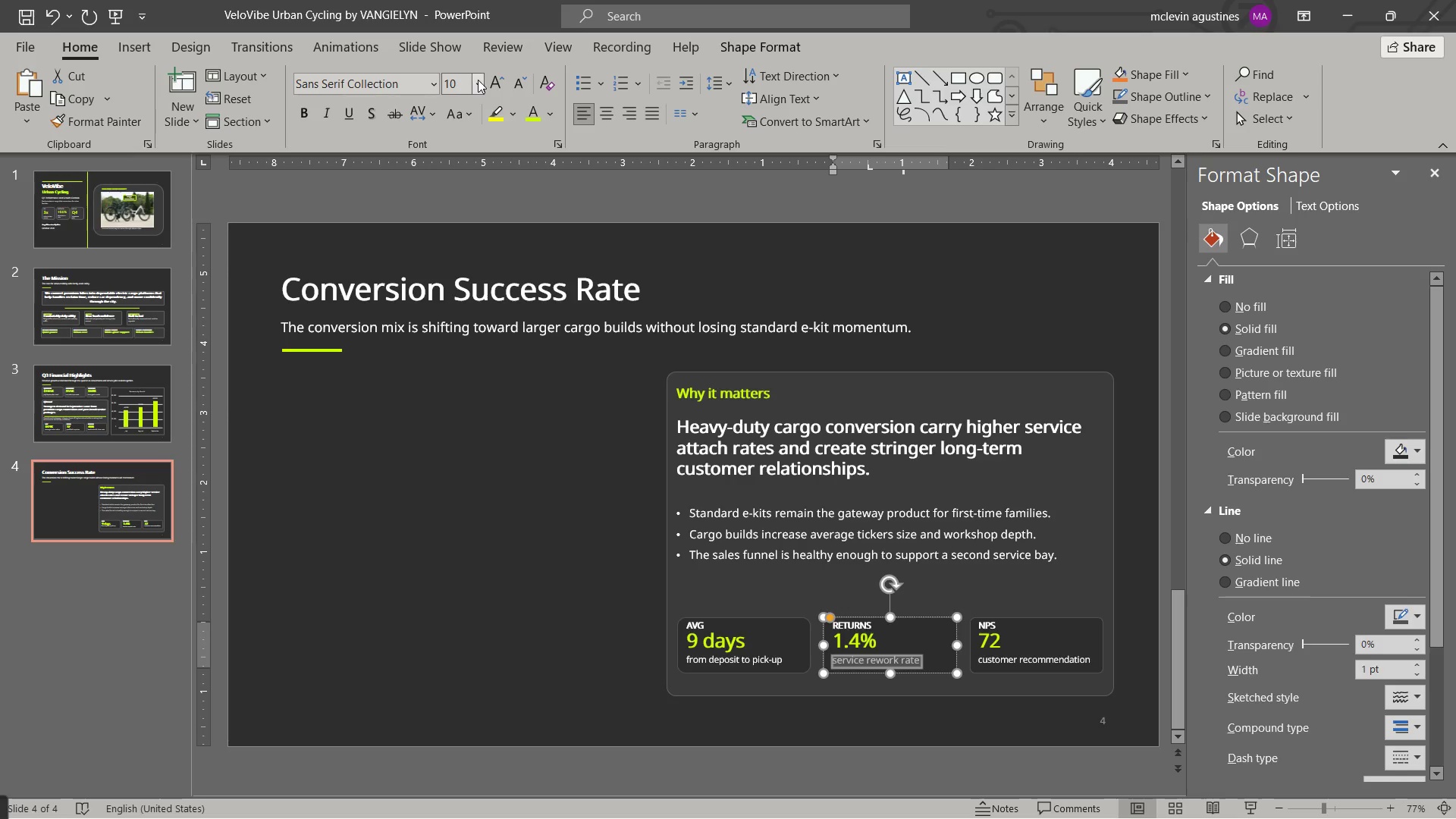 
left_click([479, 80])
 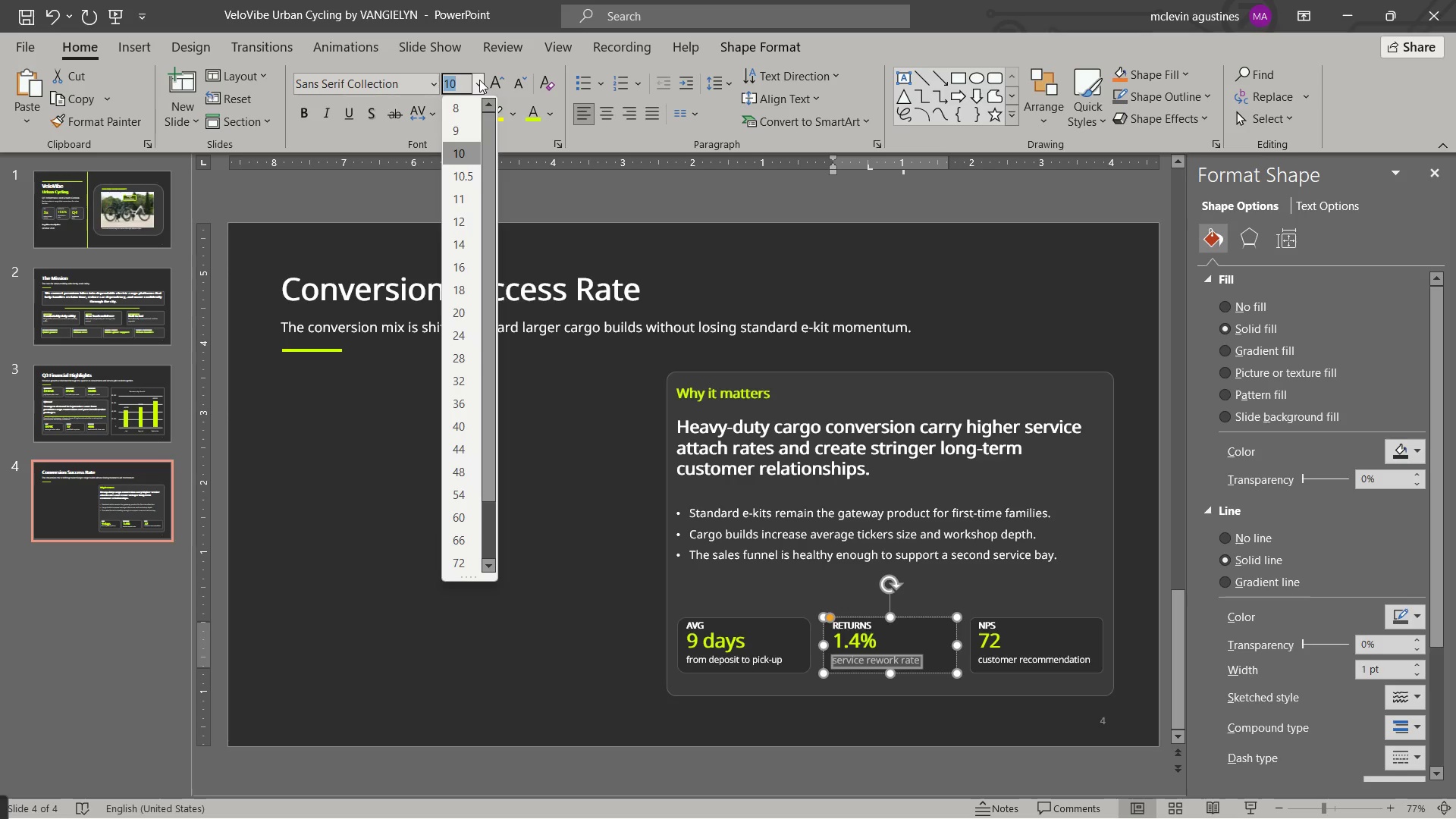 
key(Numpad9)
 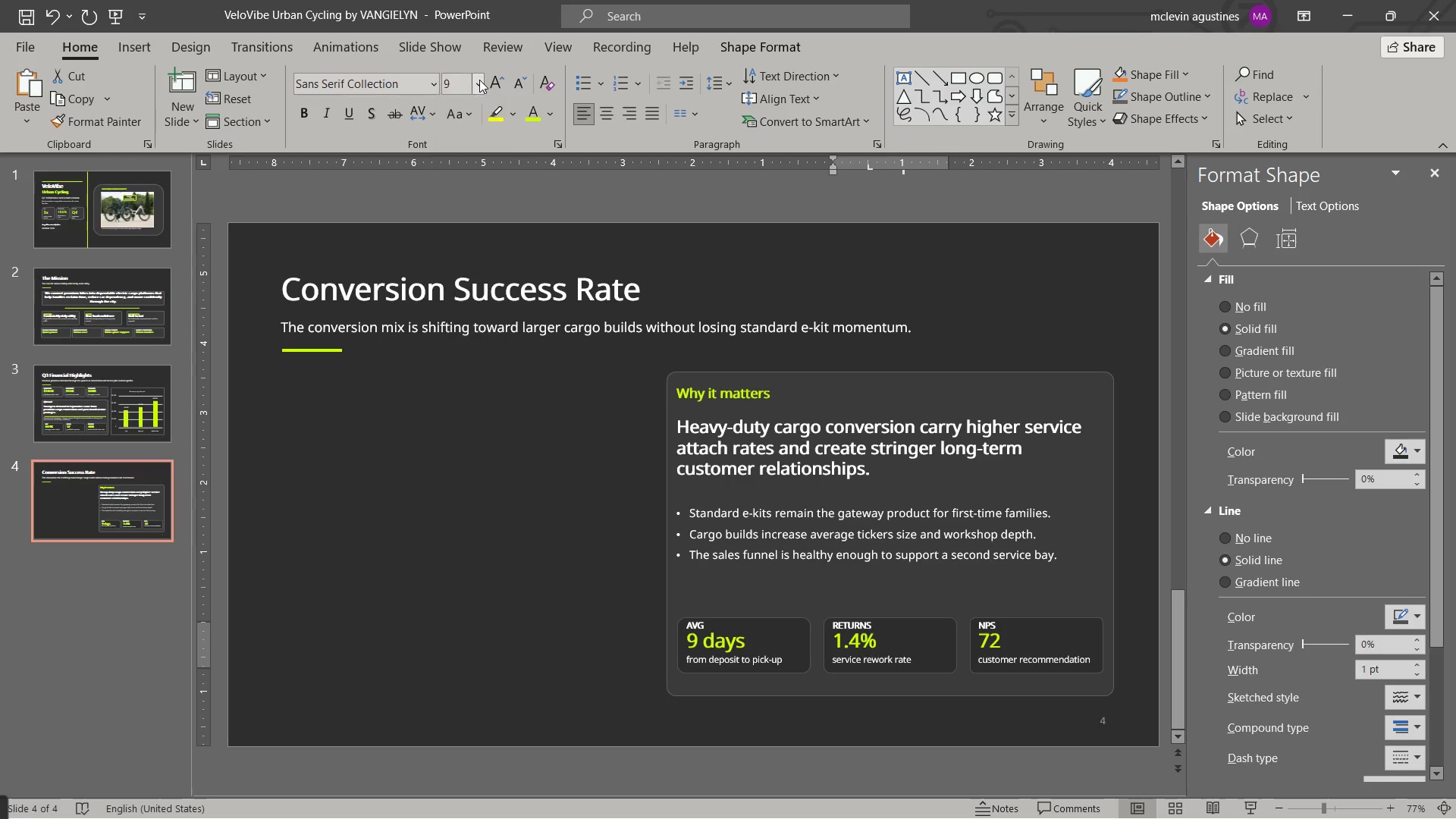 
key(NumpadEnter)
 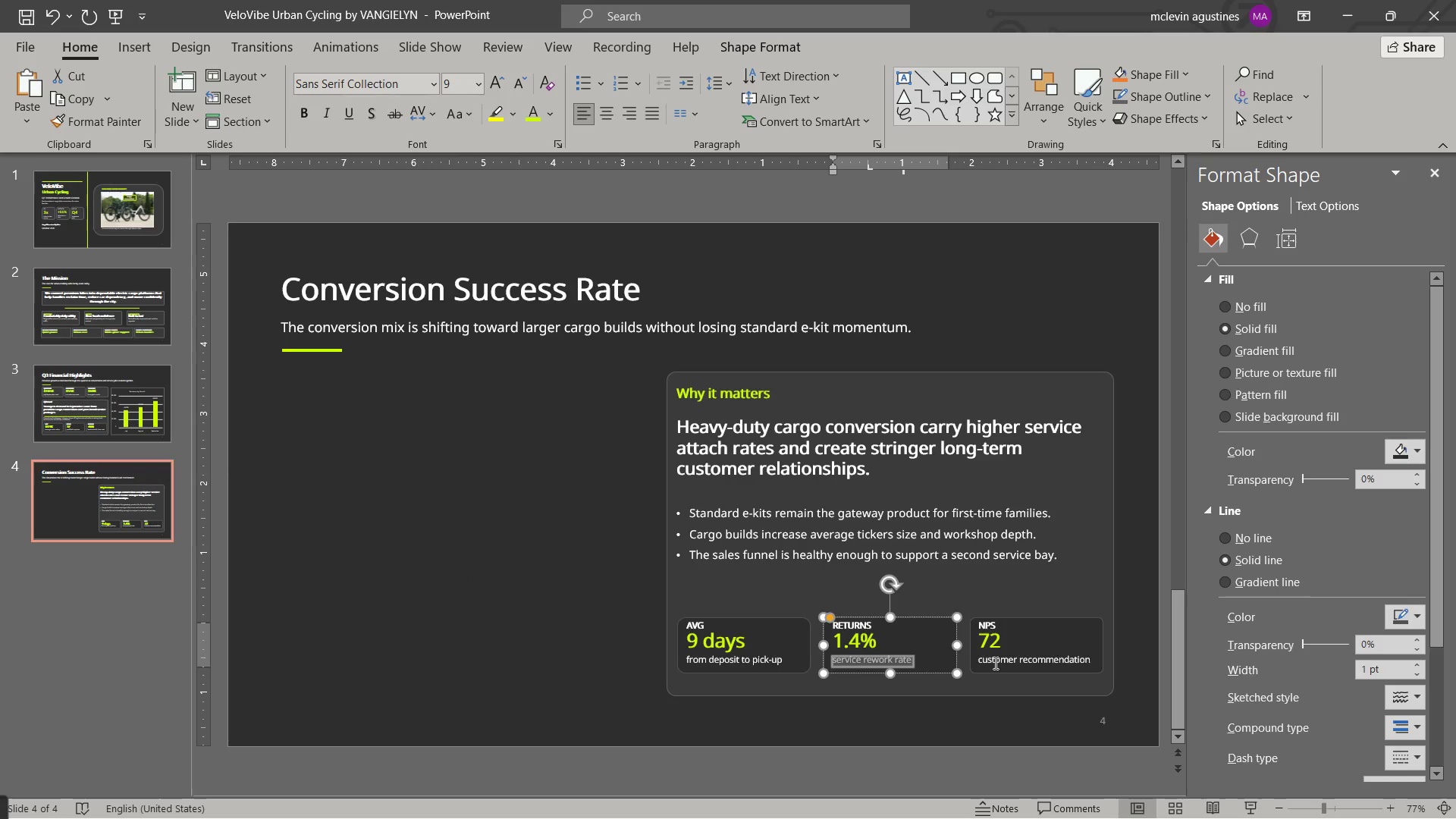 
left_click([994, 663])
 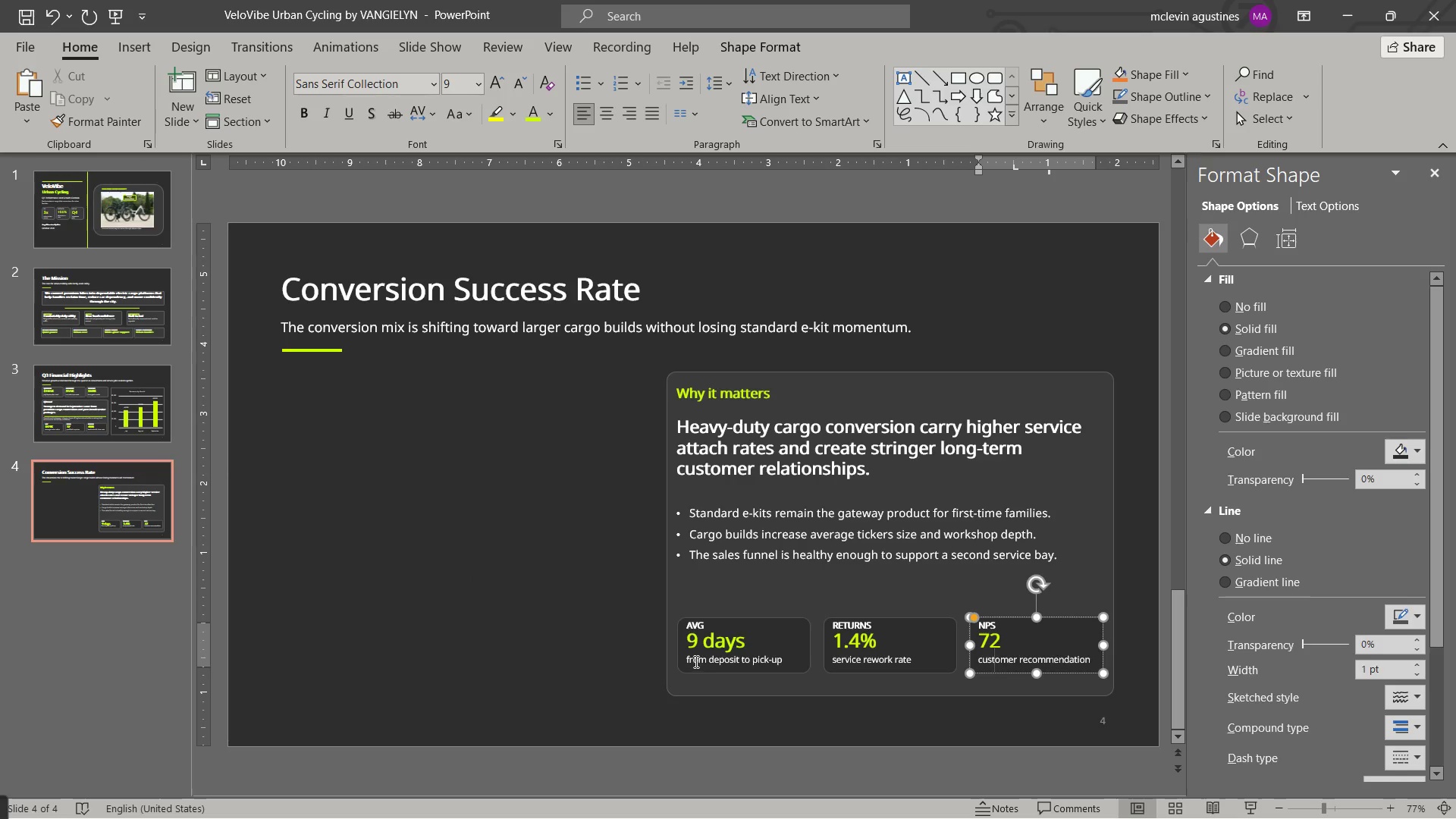 
left_click_drag(start_coordinate=[695, 661], to_coordinate=[788, 671])
 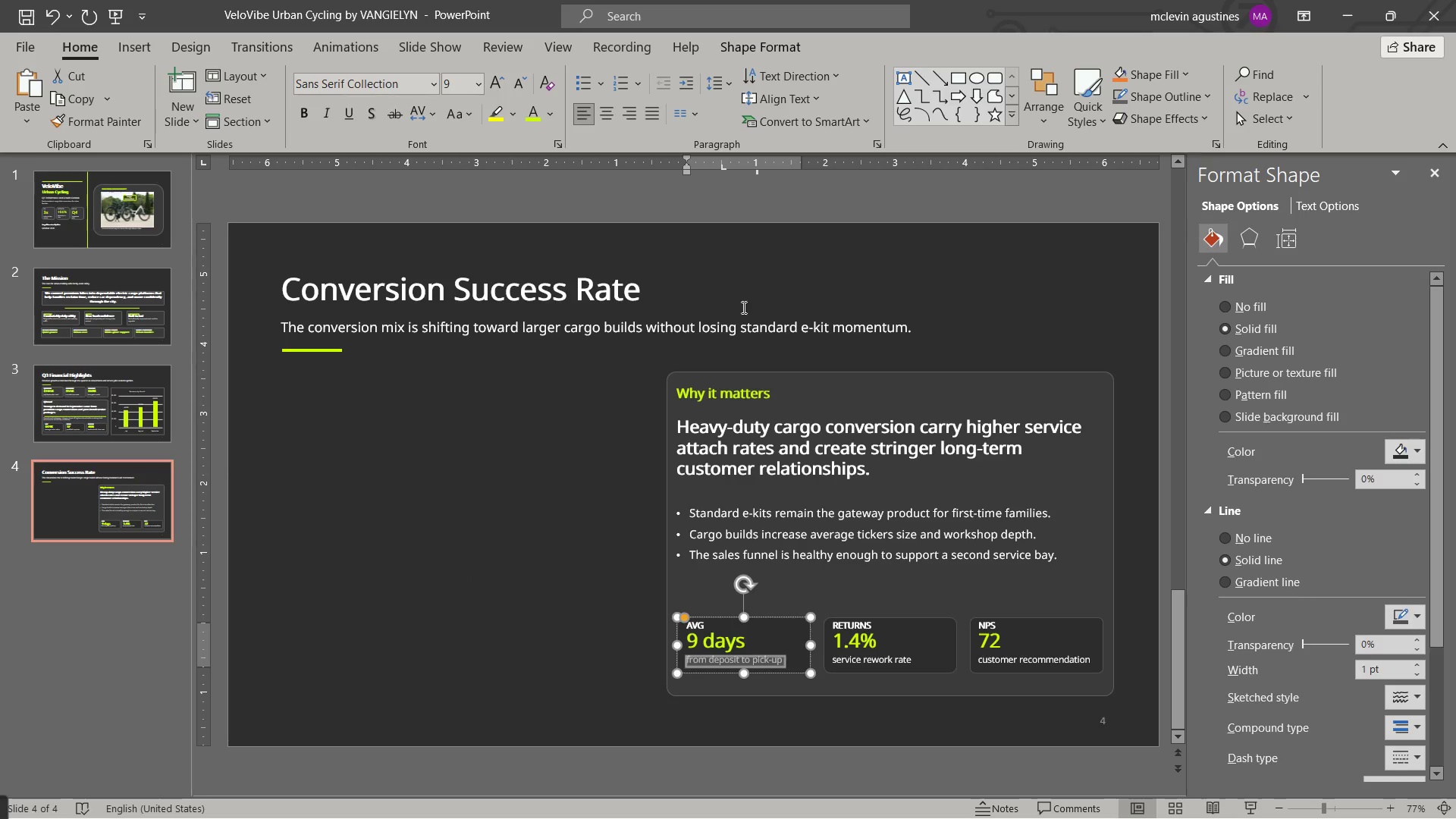 
key(Escape)
 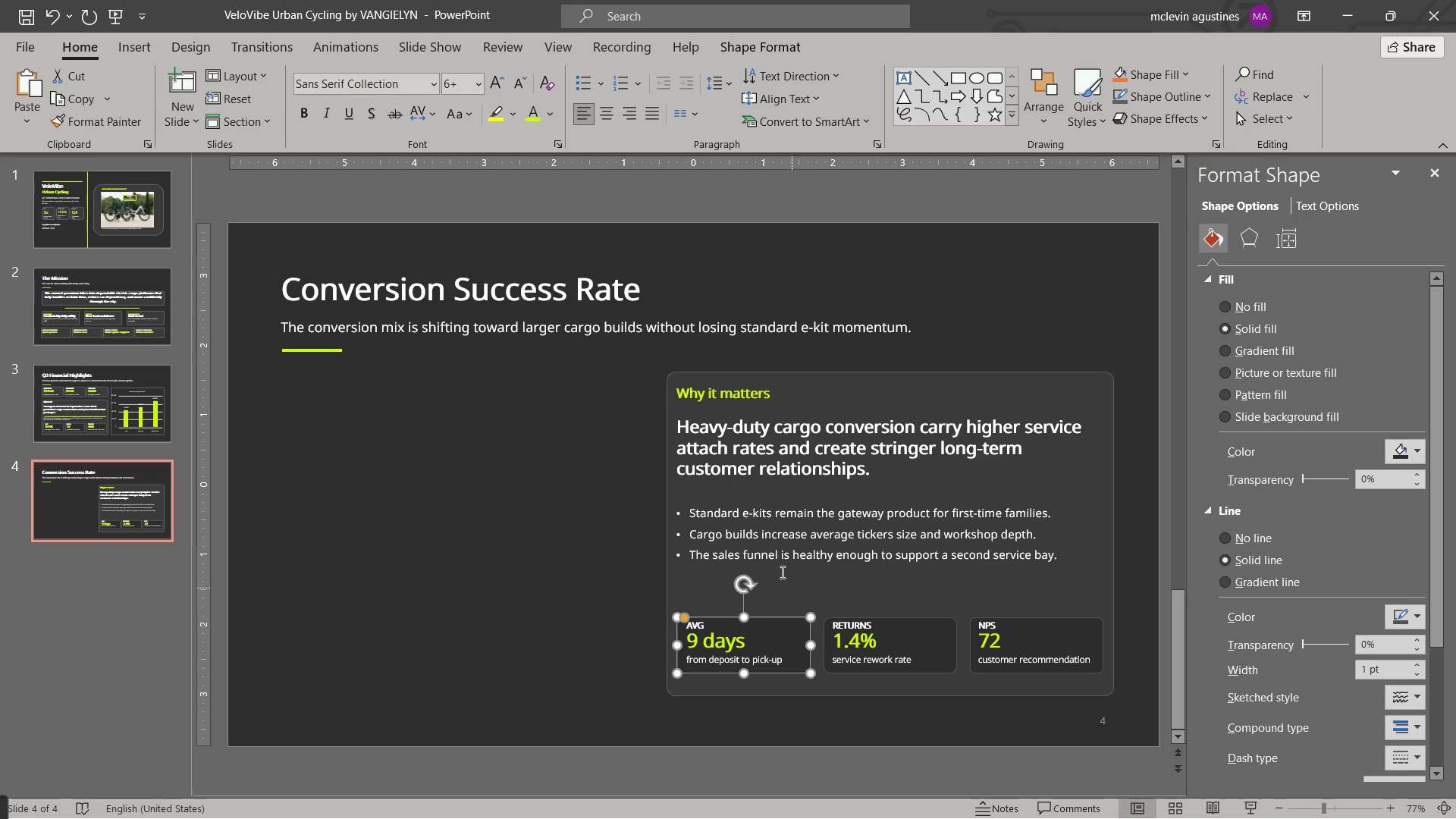 
key(Escape)
 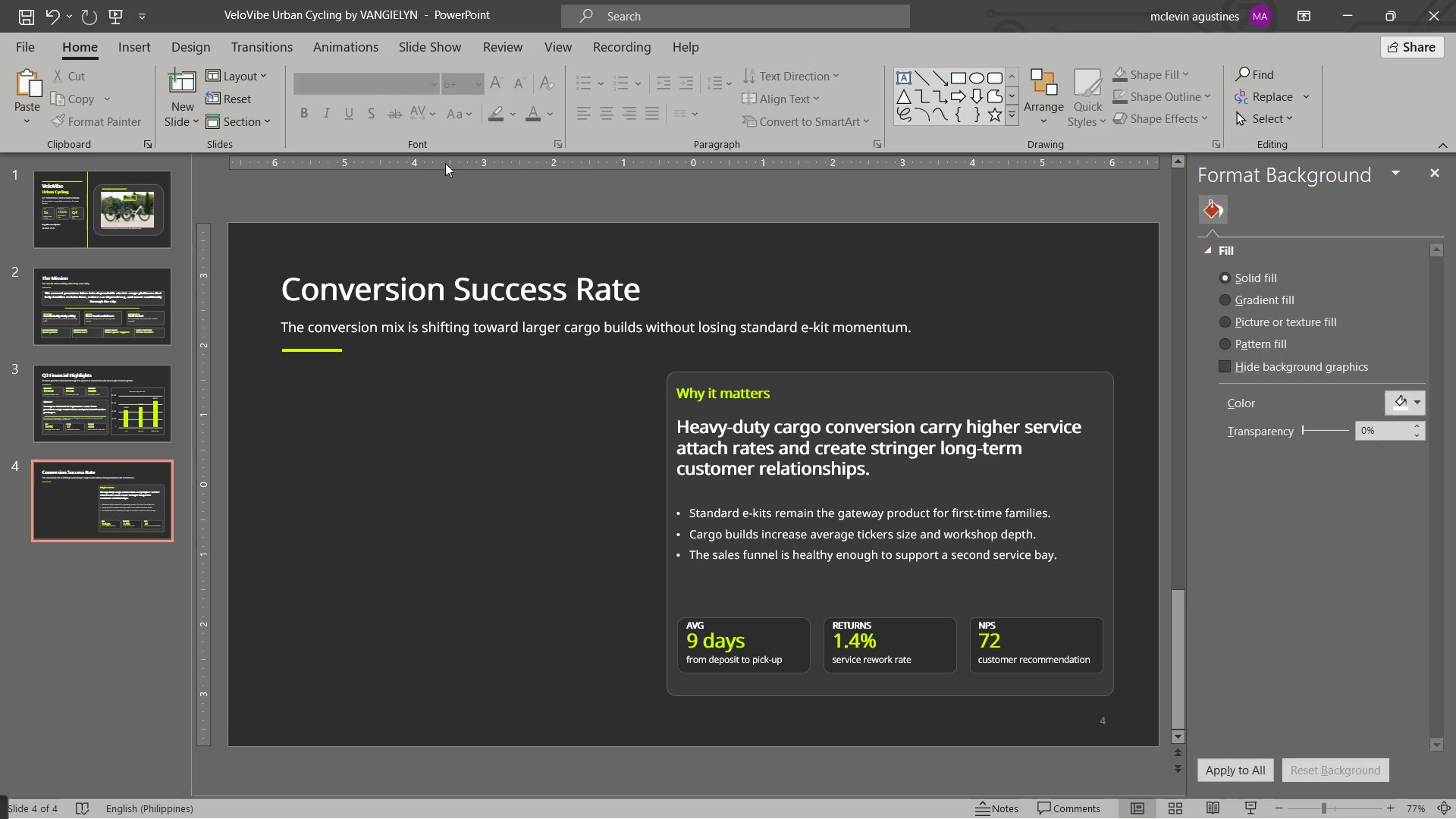 
key(Escape)
 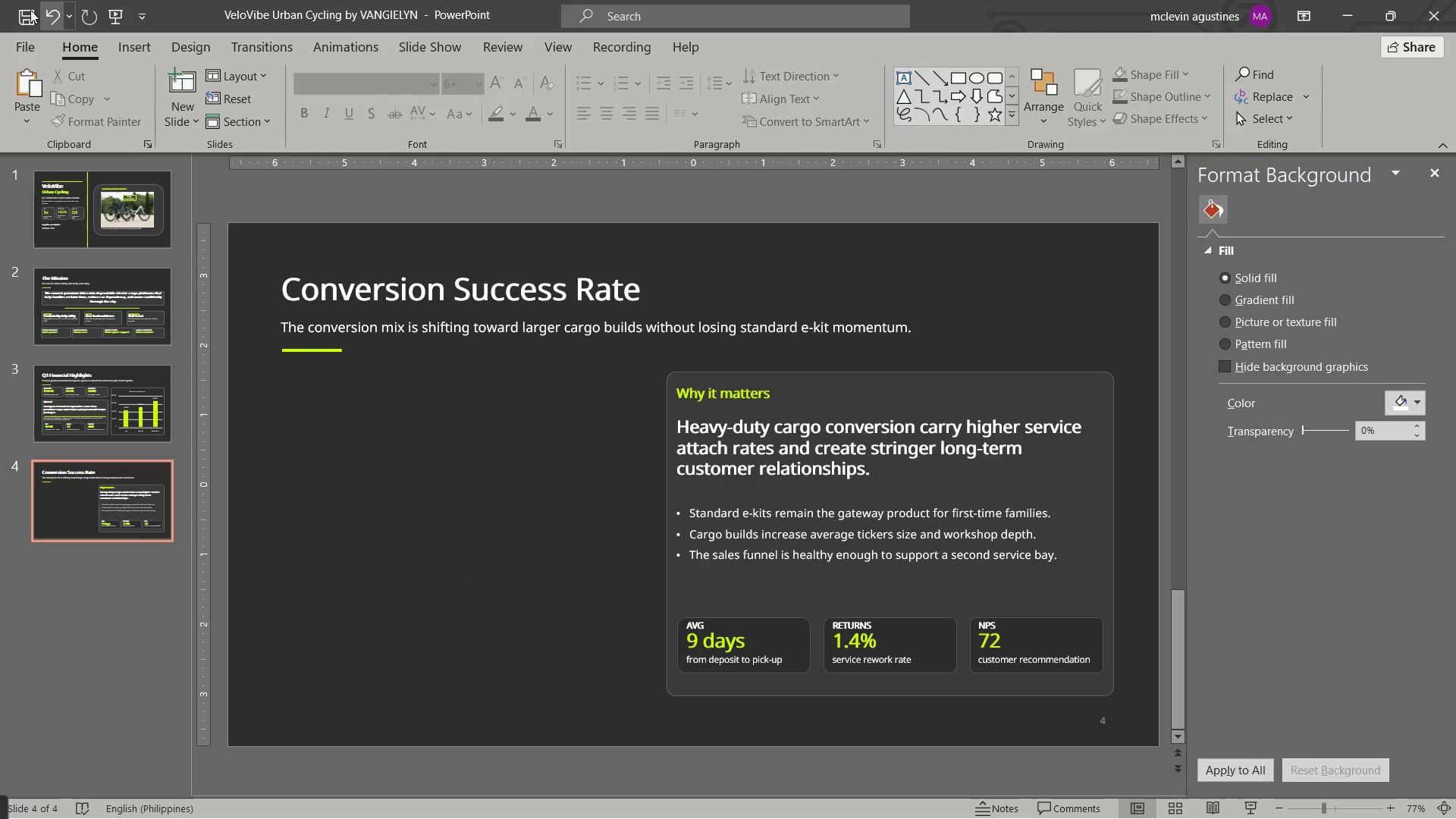 
left_click([17, 11])
 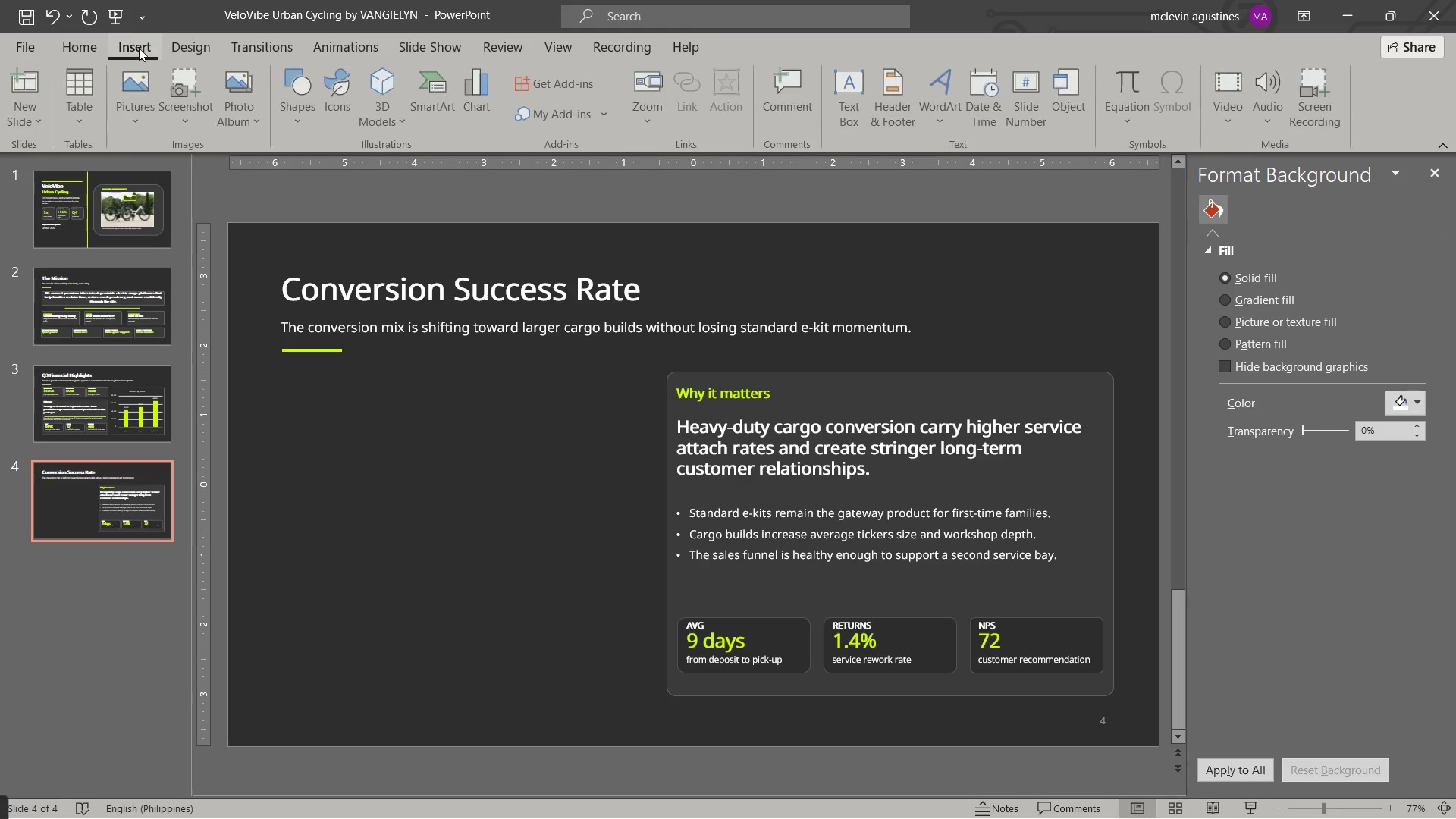 
wait(7.53)
 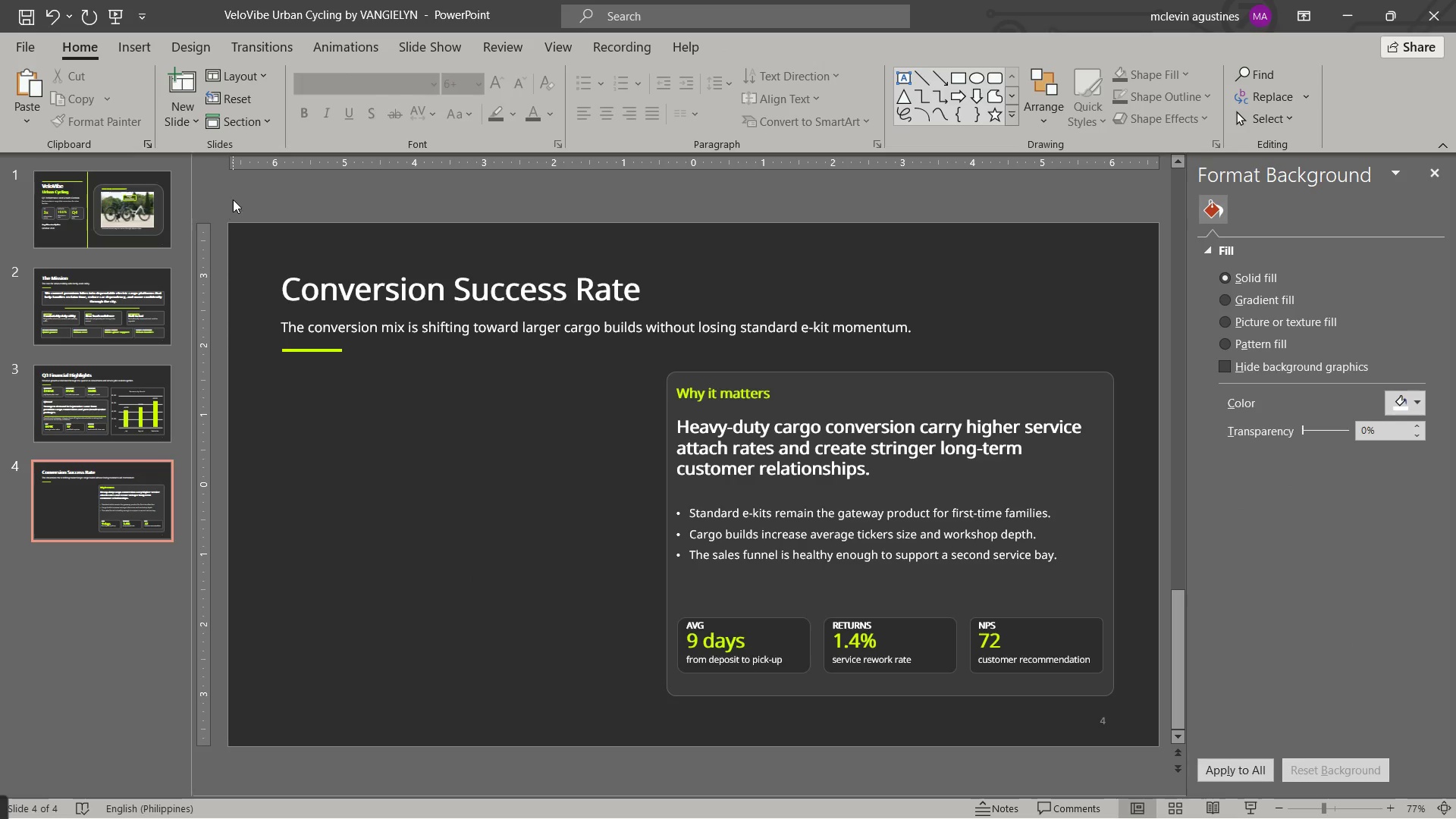 
left_click([479, 99])
 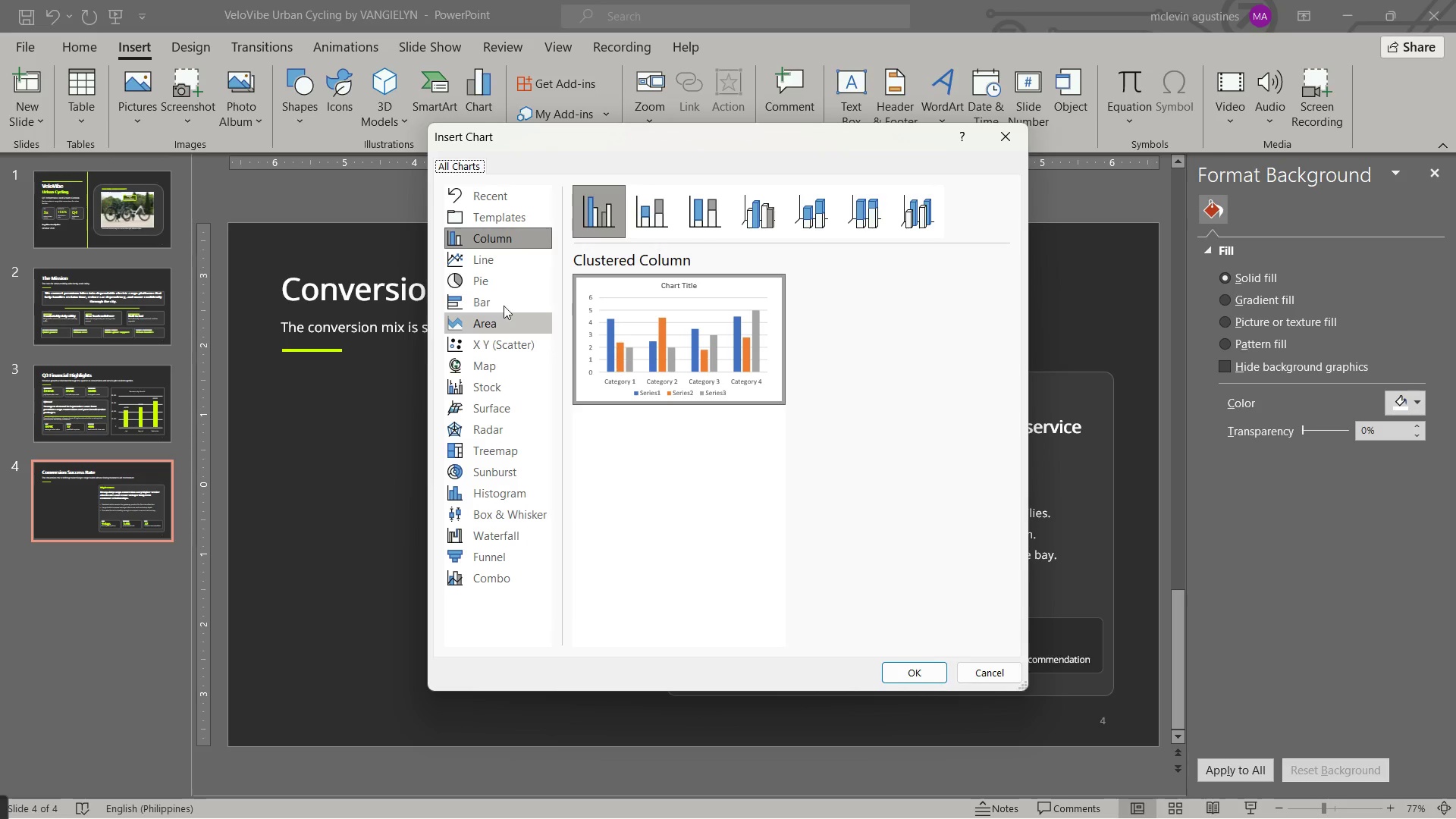 
left_click([504, 275])
 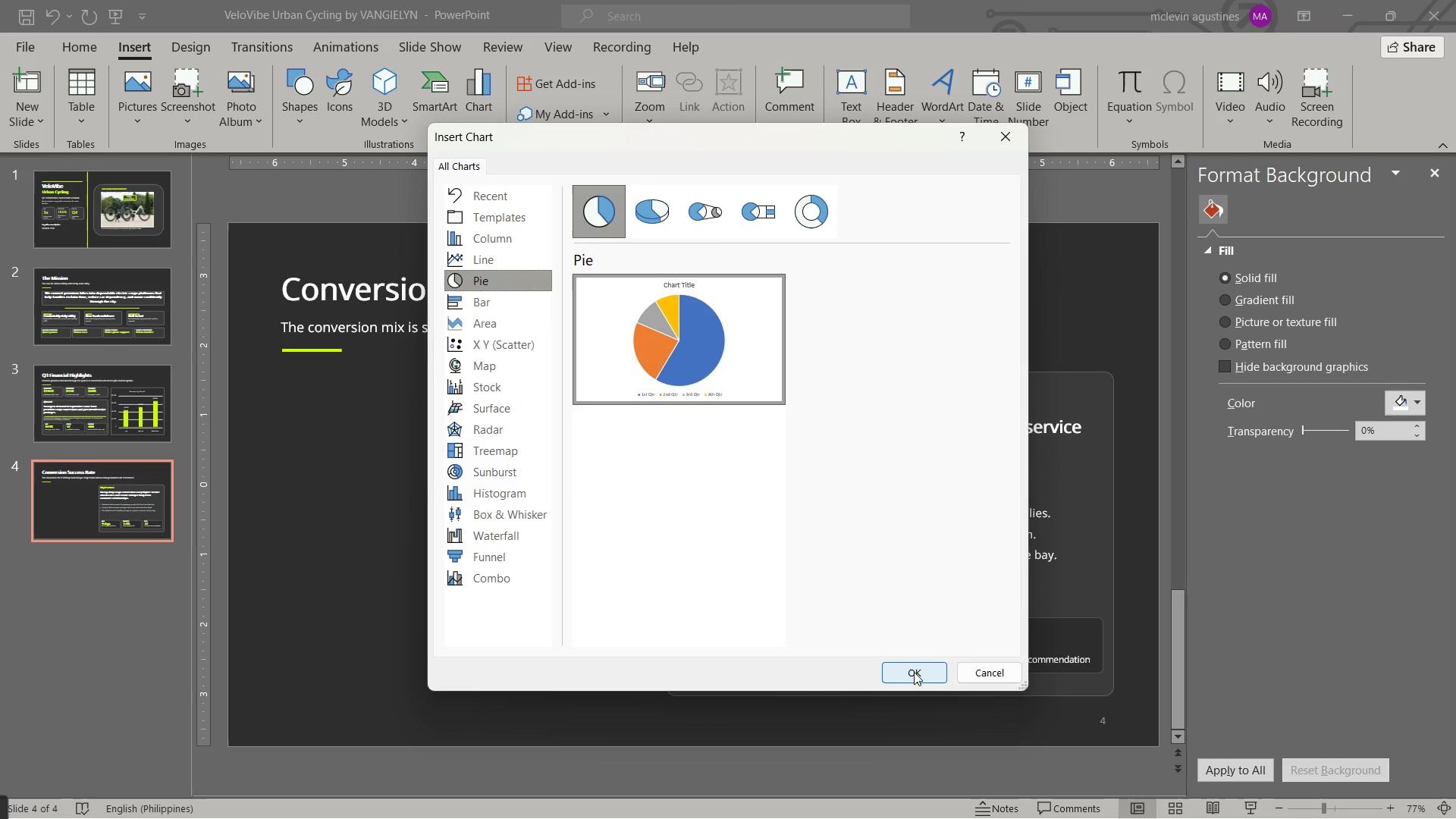 
left_click([914, 672])
 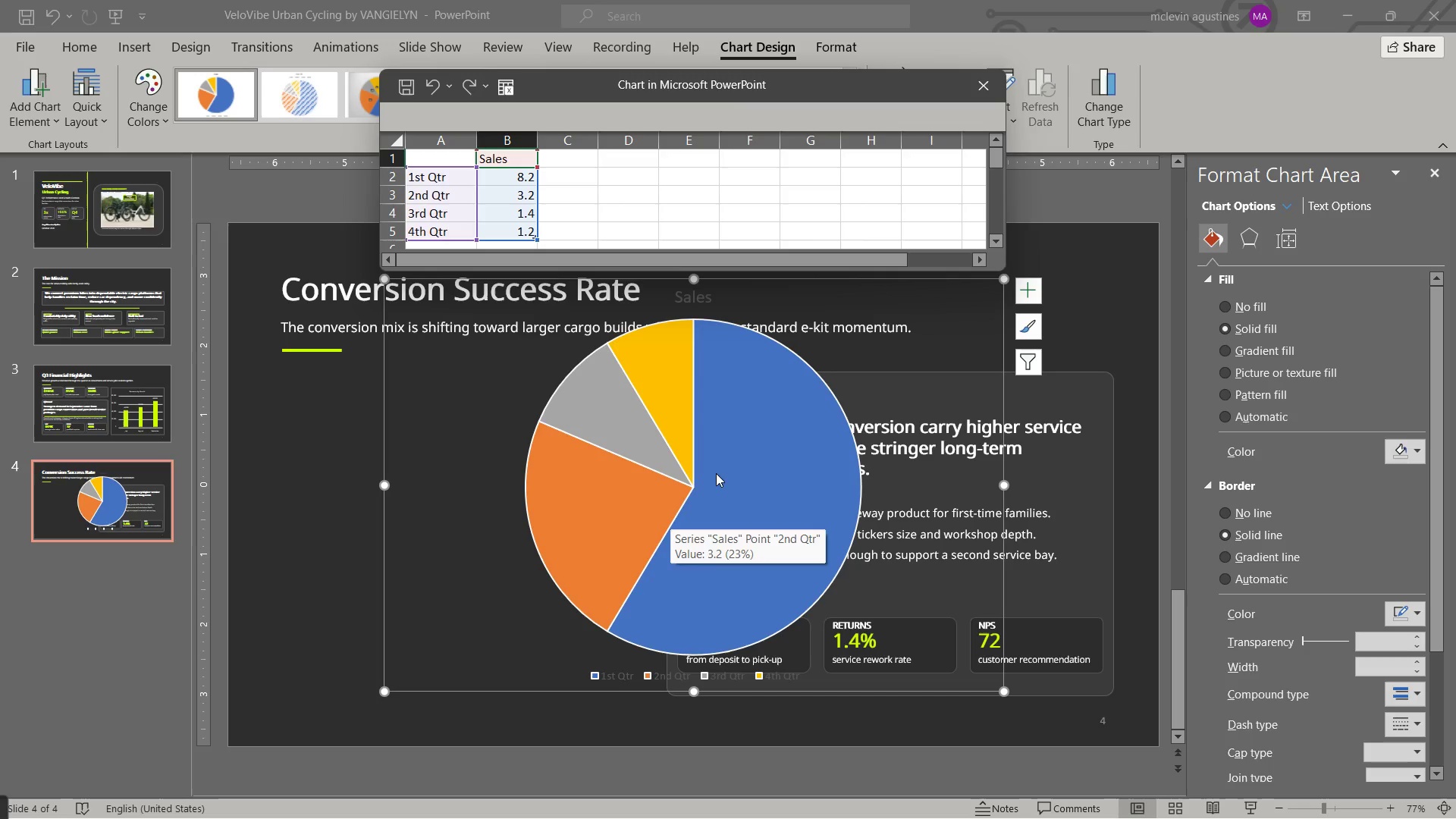 
wait(10.67)
 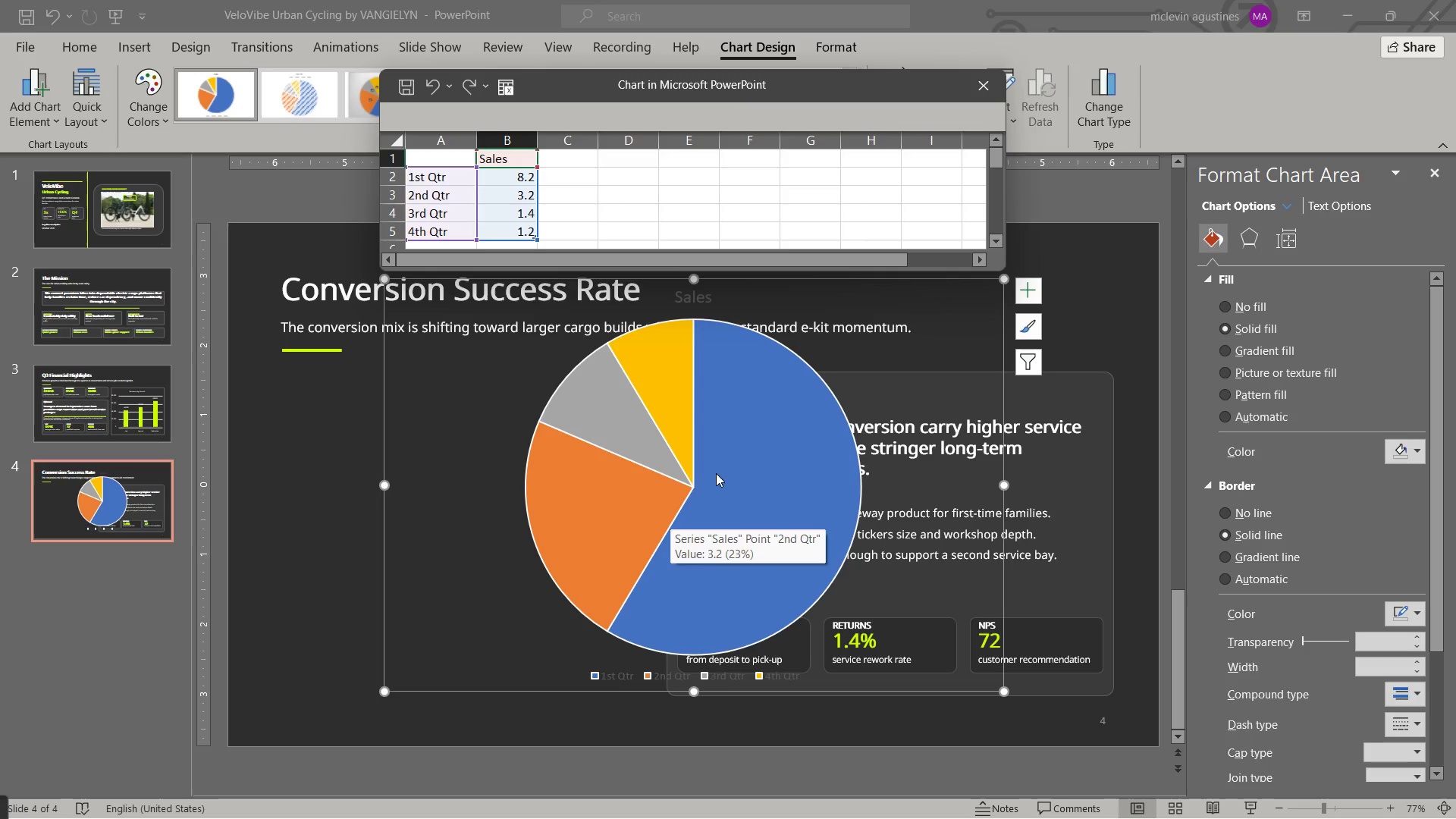 
left_click([442, 179])
 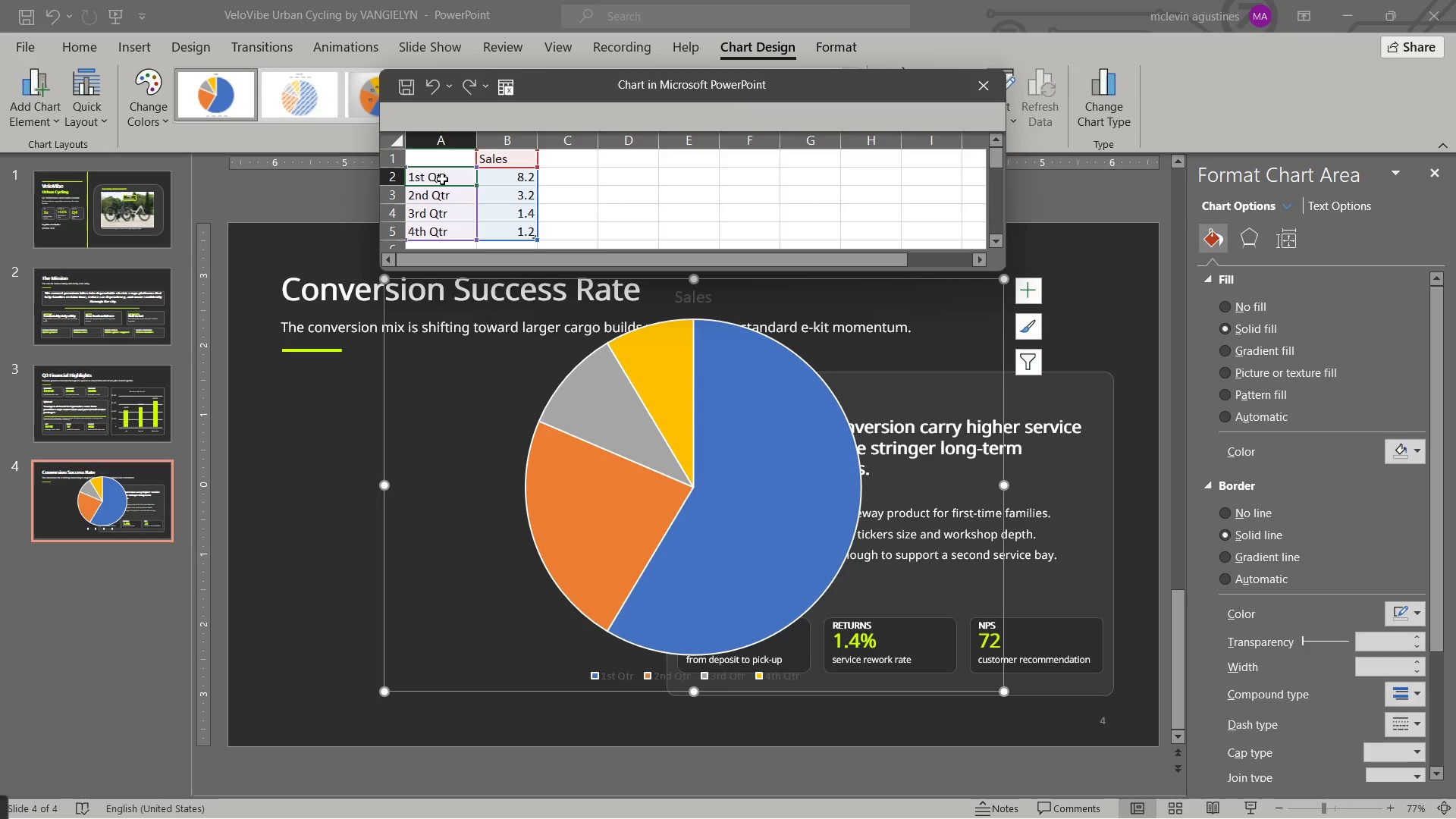 
wait(11.42)
 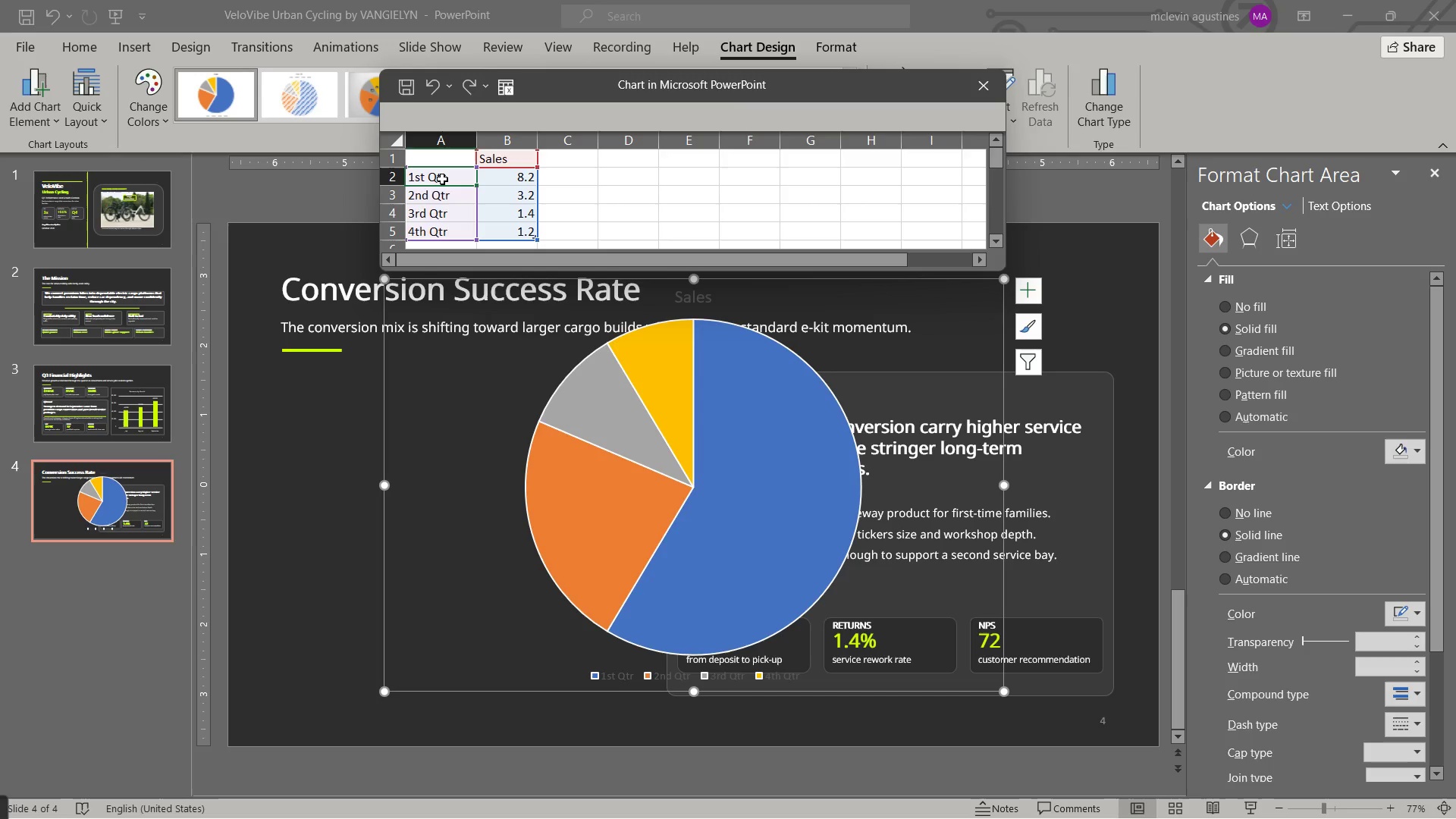 
type(STAnr)
key(Backspace)
type(da)
key(Escape)
 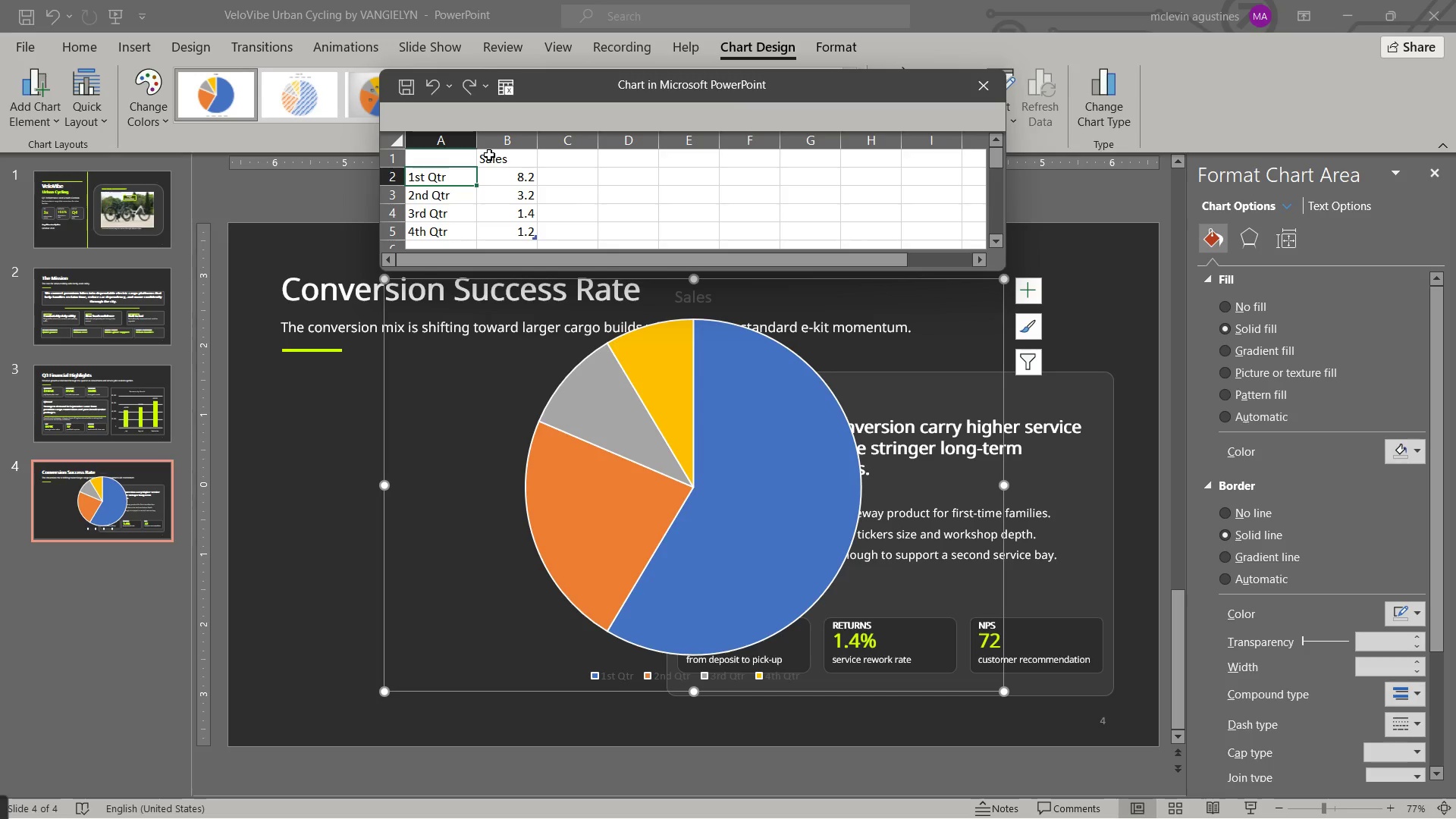 
key(ArrowUp)
 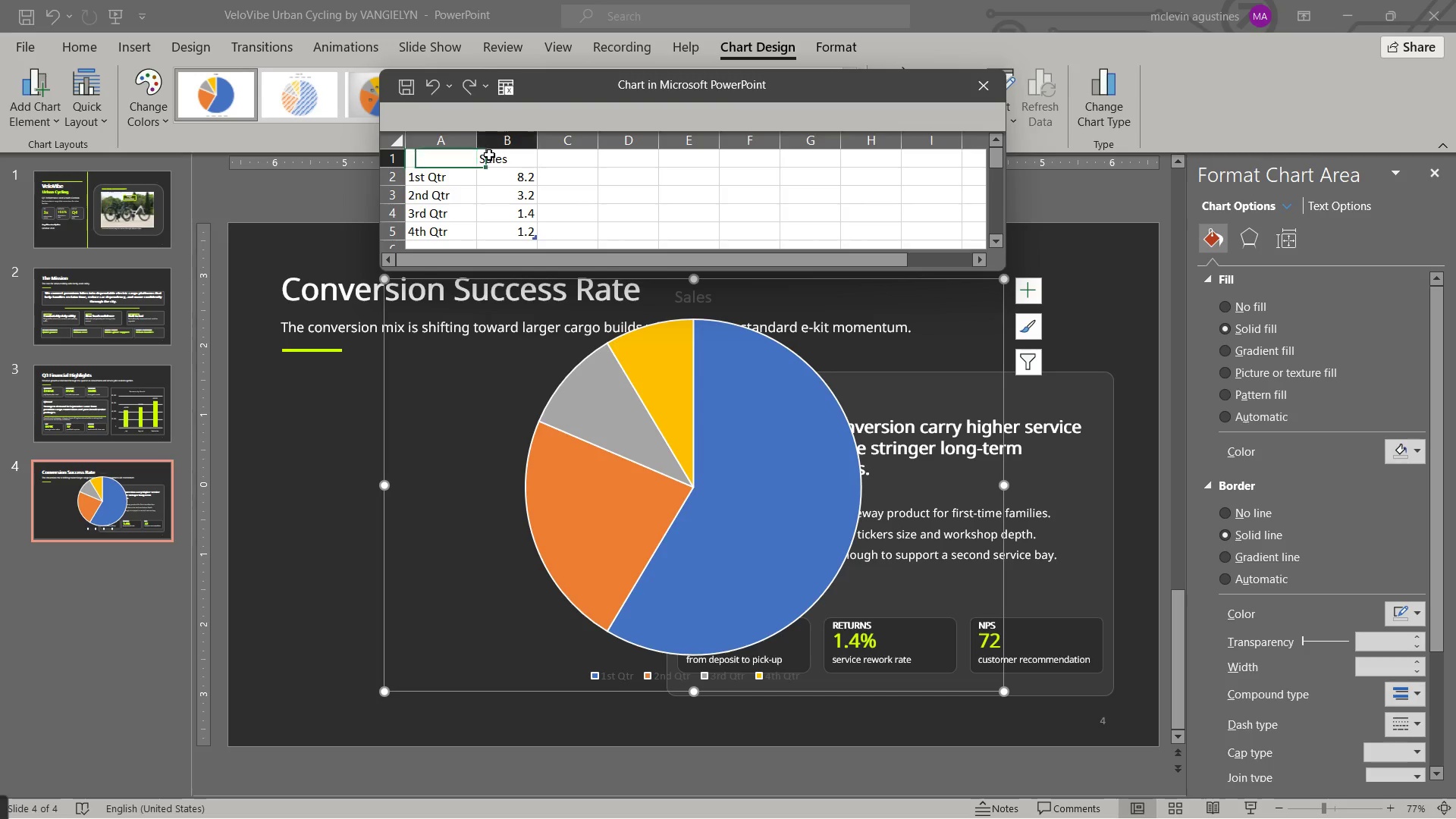 
key(ArrowRight)
 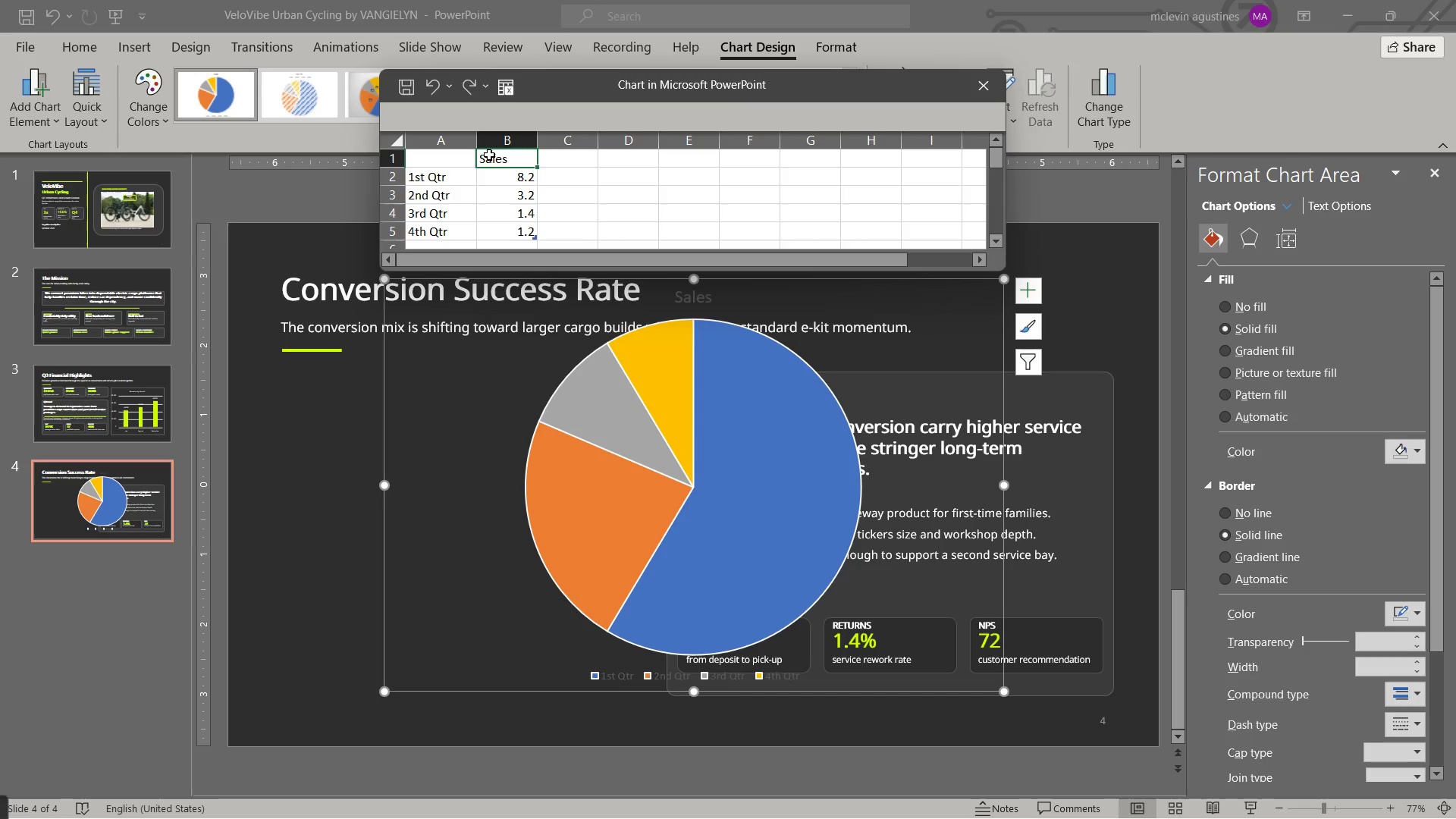 
type(Standard vs. Cargo)
 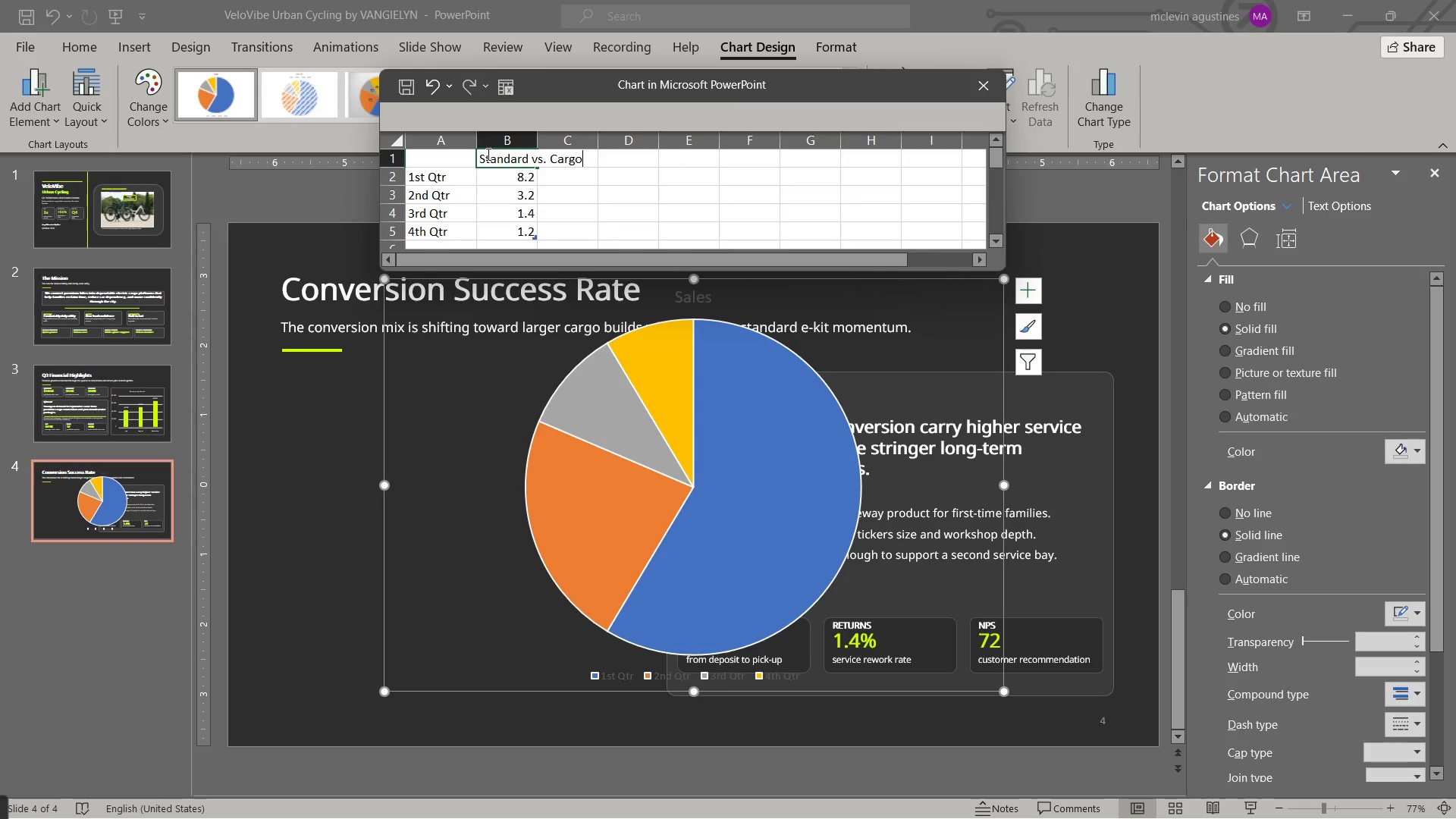 
left_click([444, 177])
 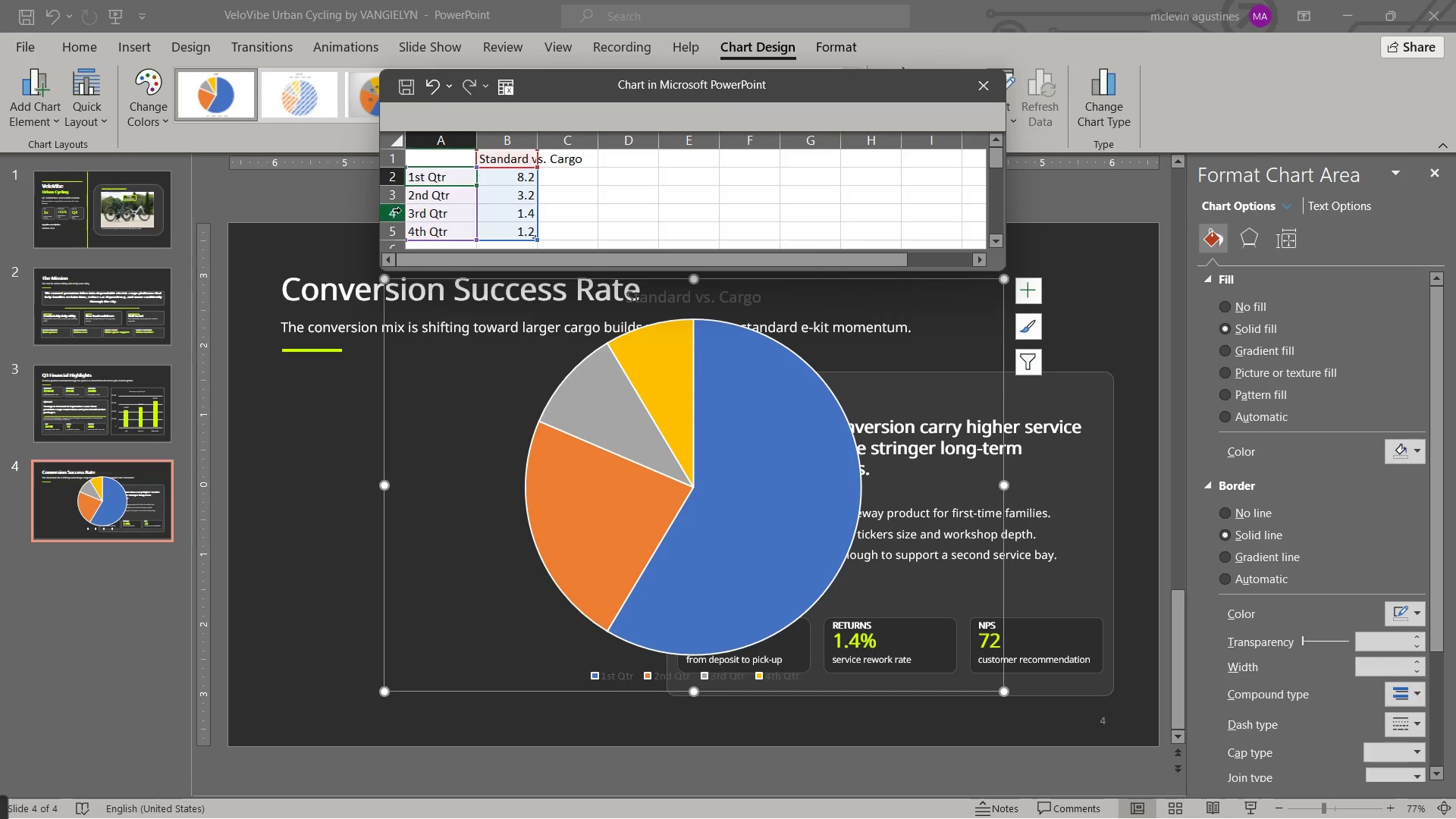 
left_click_drag(start_coordinate=[395, 214], to_coordinate=[394, 234])
 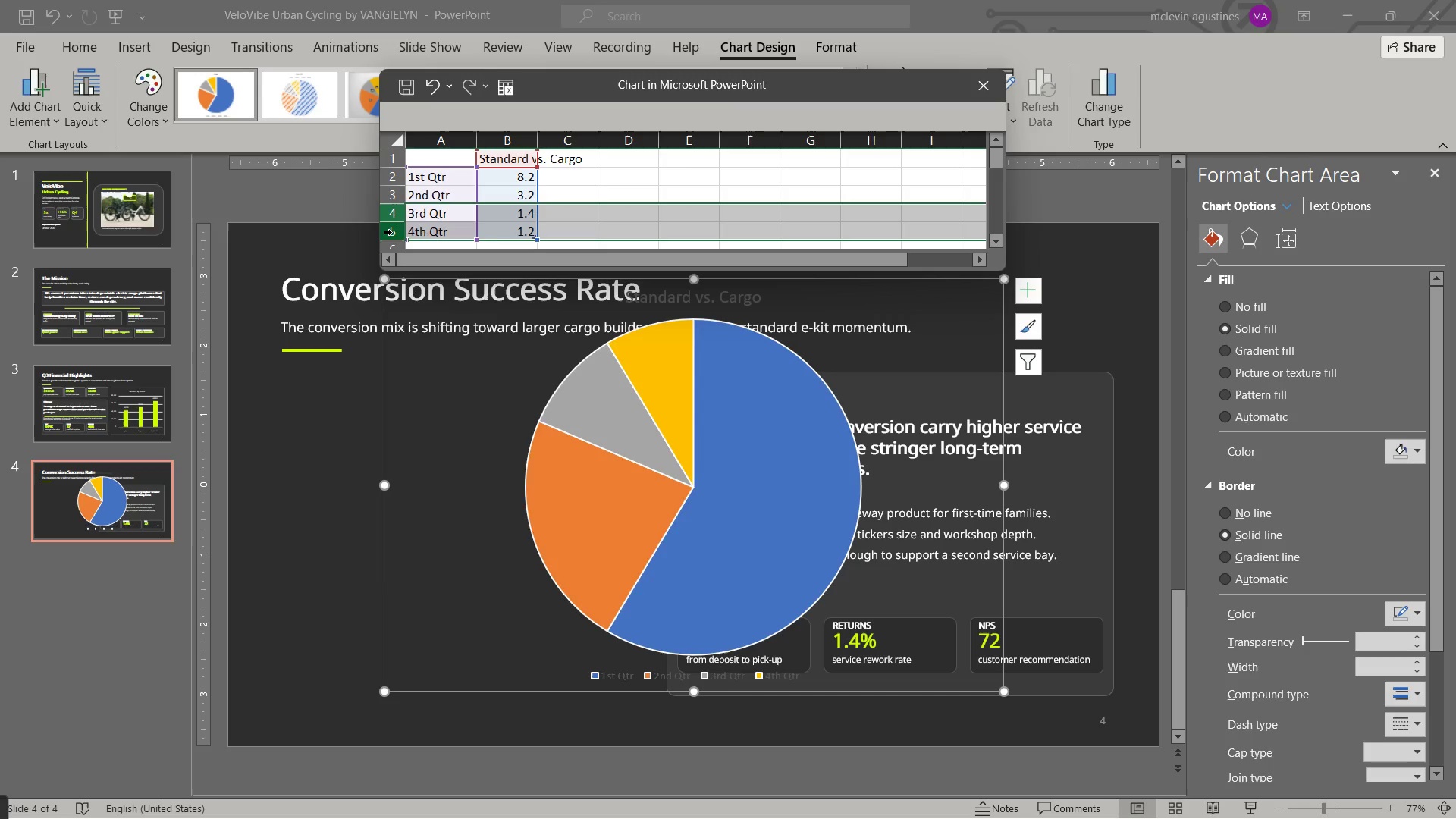 
right_click([392, 232])
 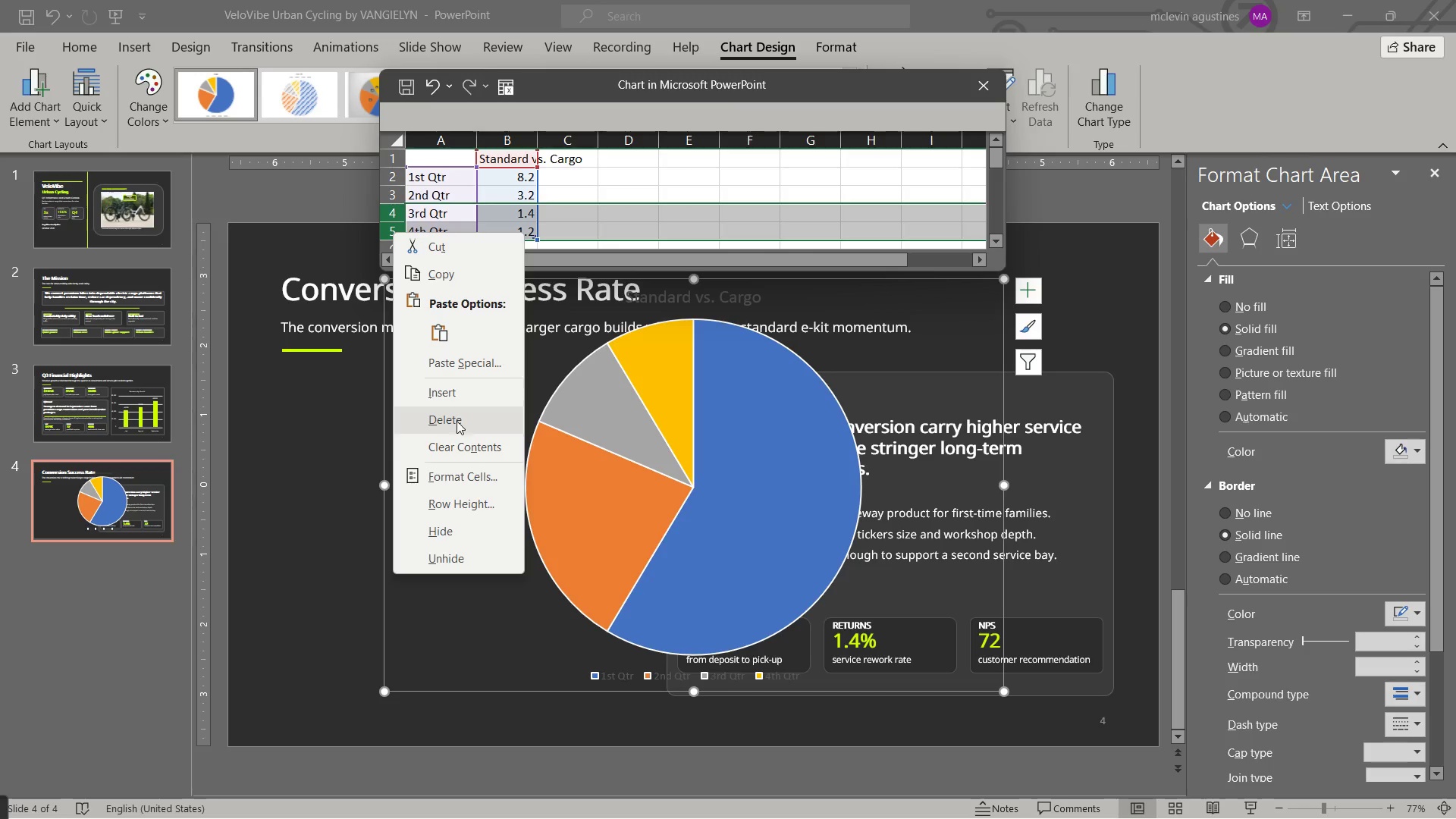 
left_click([458, 417])
 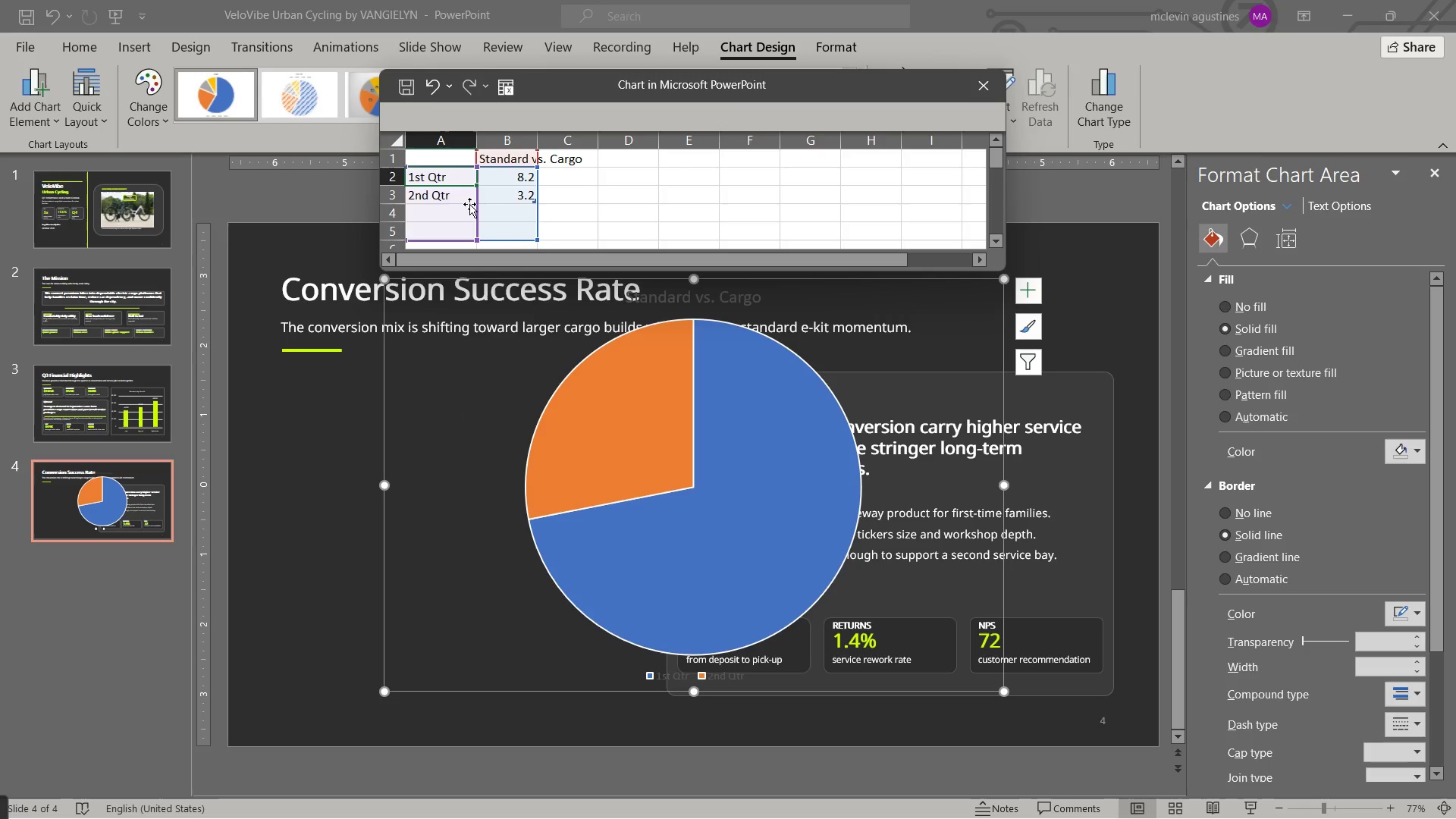 
type(Heavy-duty cargo)
 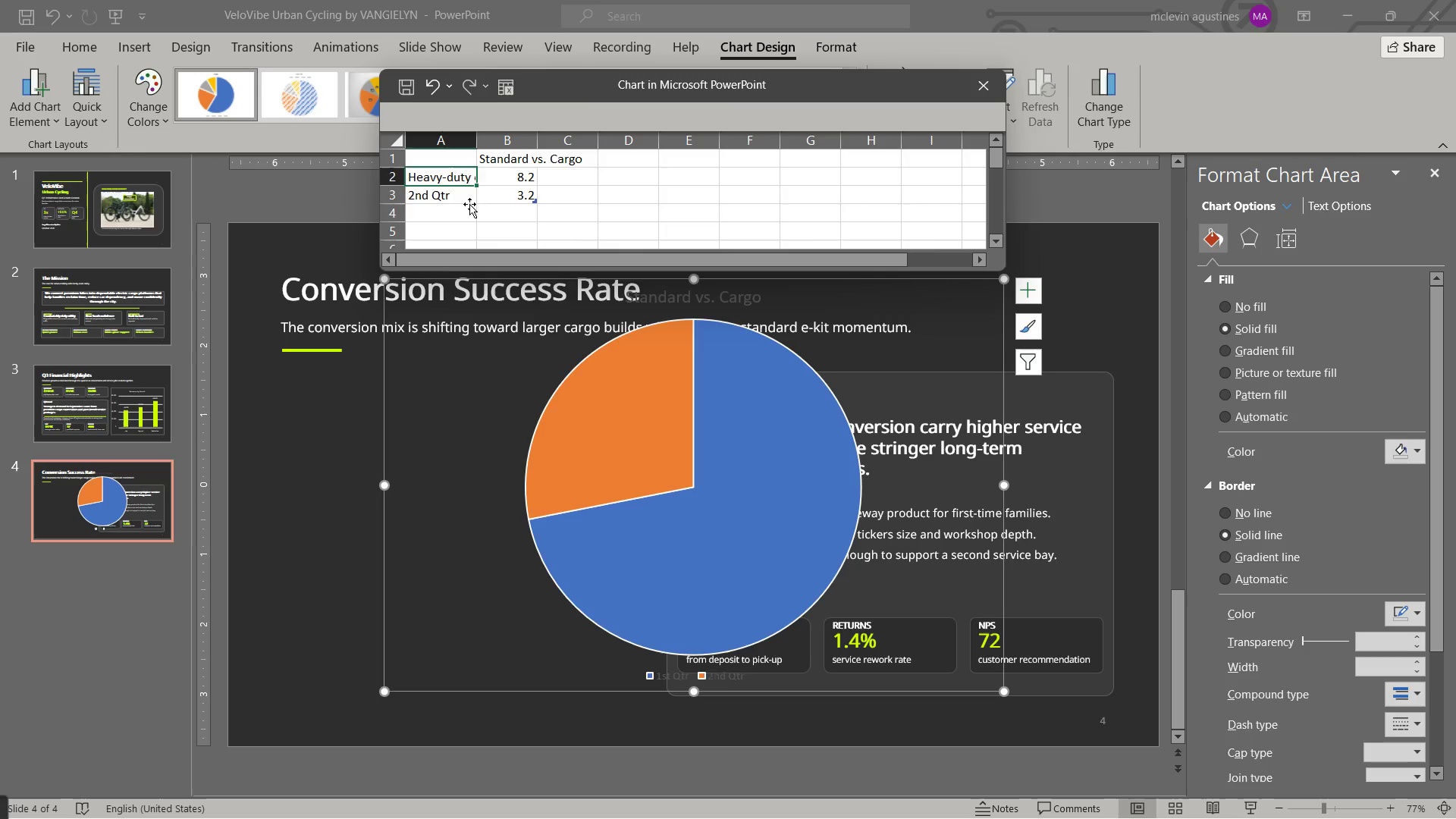 
key(Enter)
 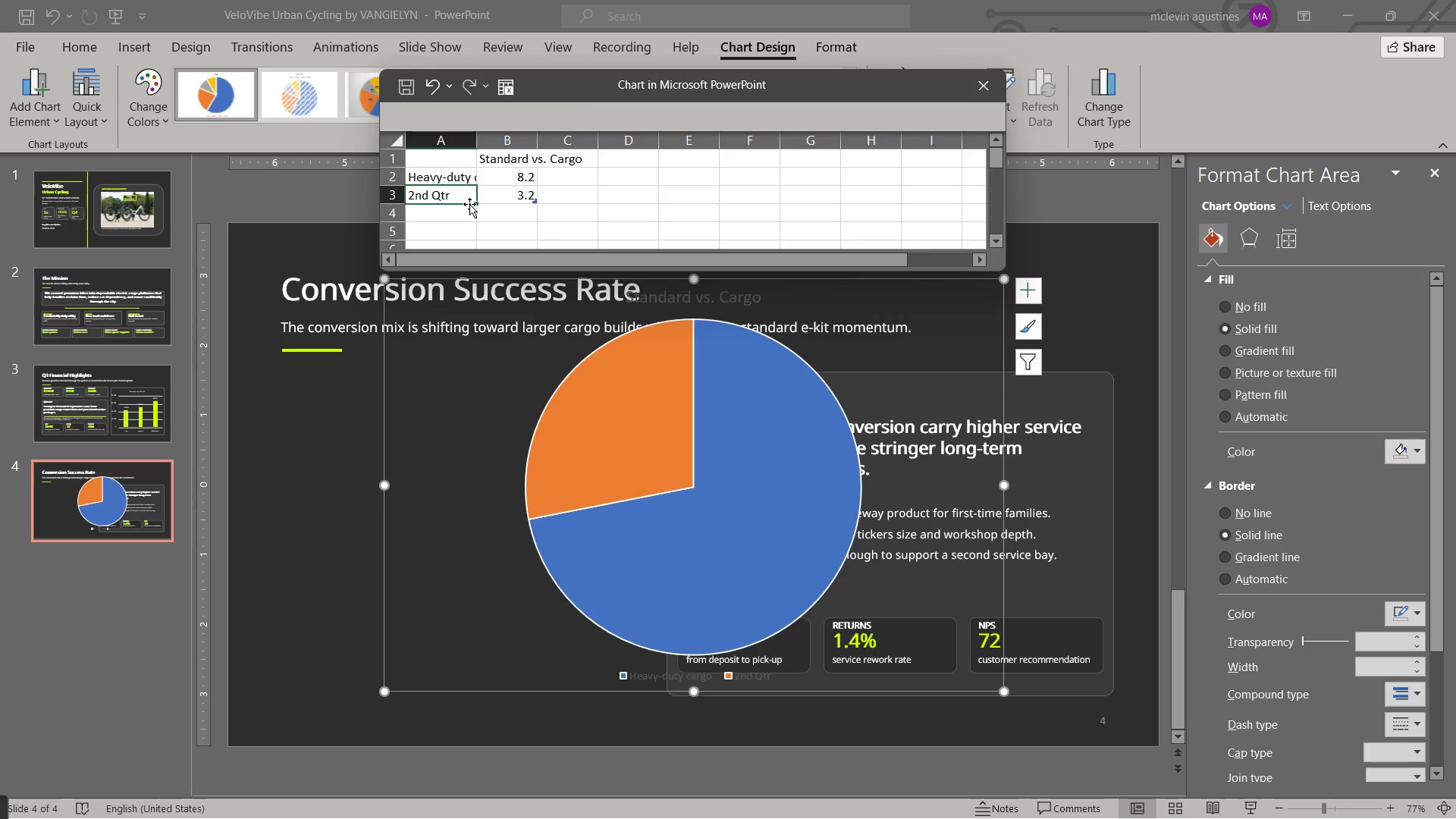 
type(Standard e-kit)
key(Tab)
 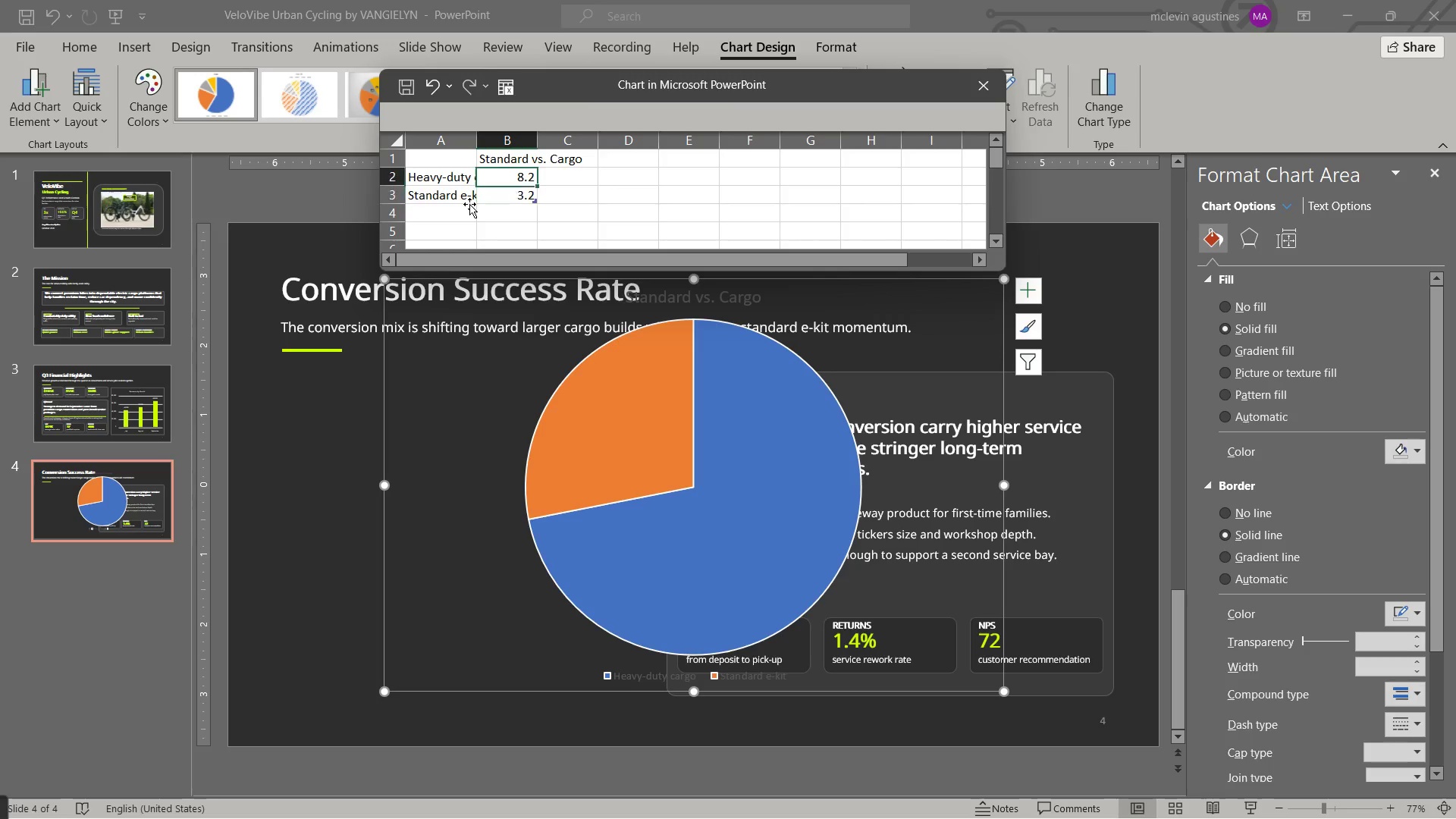 
key(ArrowUp)
 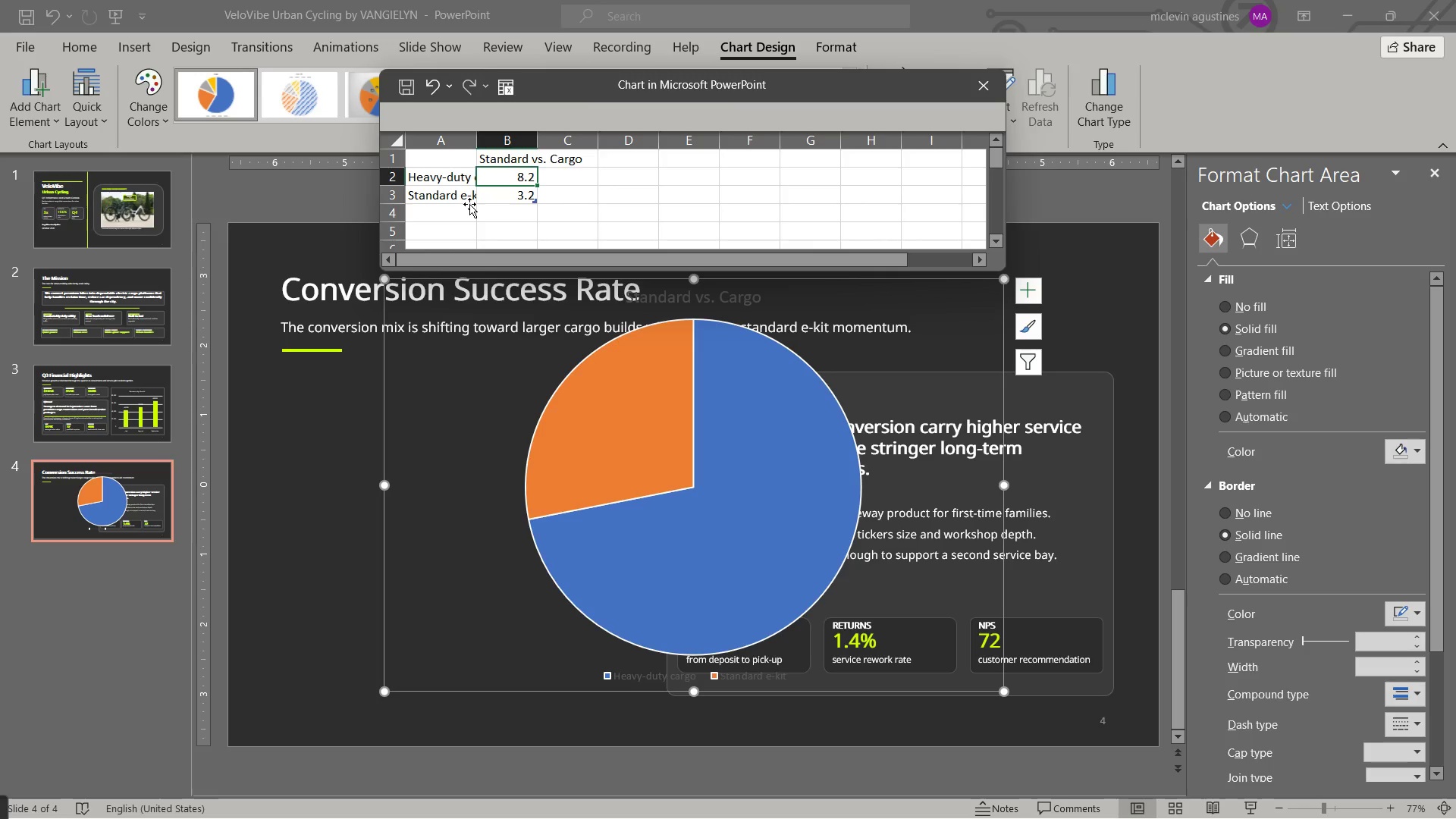 
key(Numpad3)
 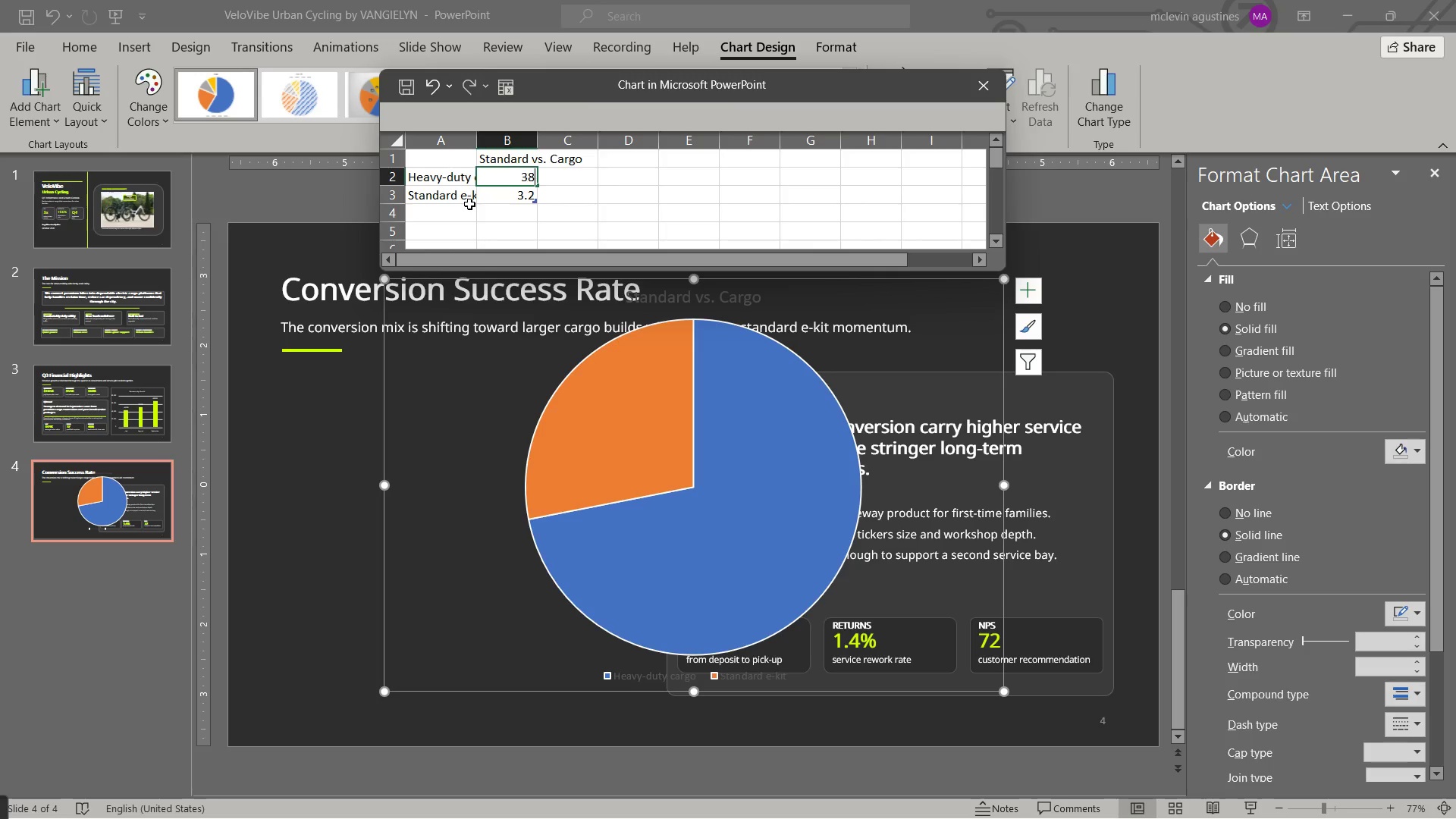 
key(Numpad8)
 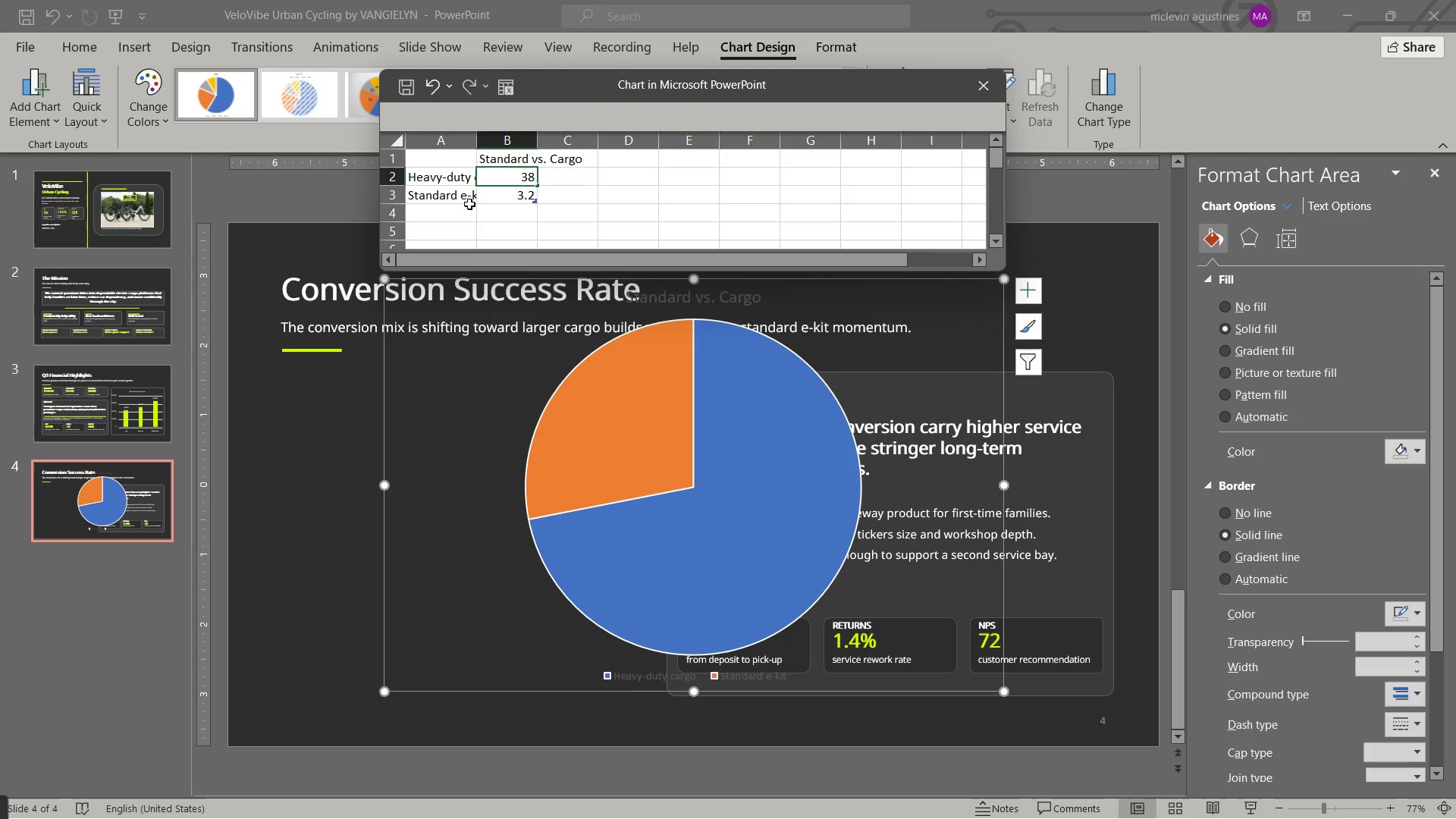 
key(Shift+5)
 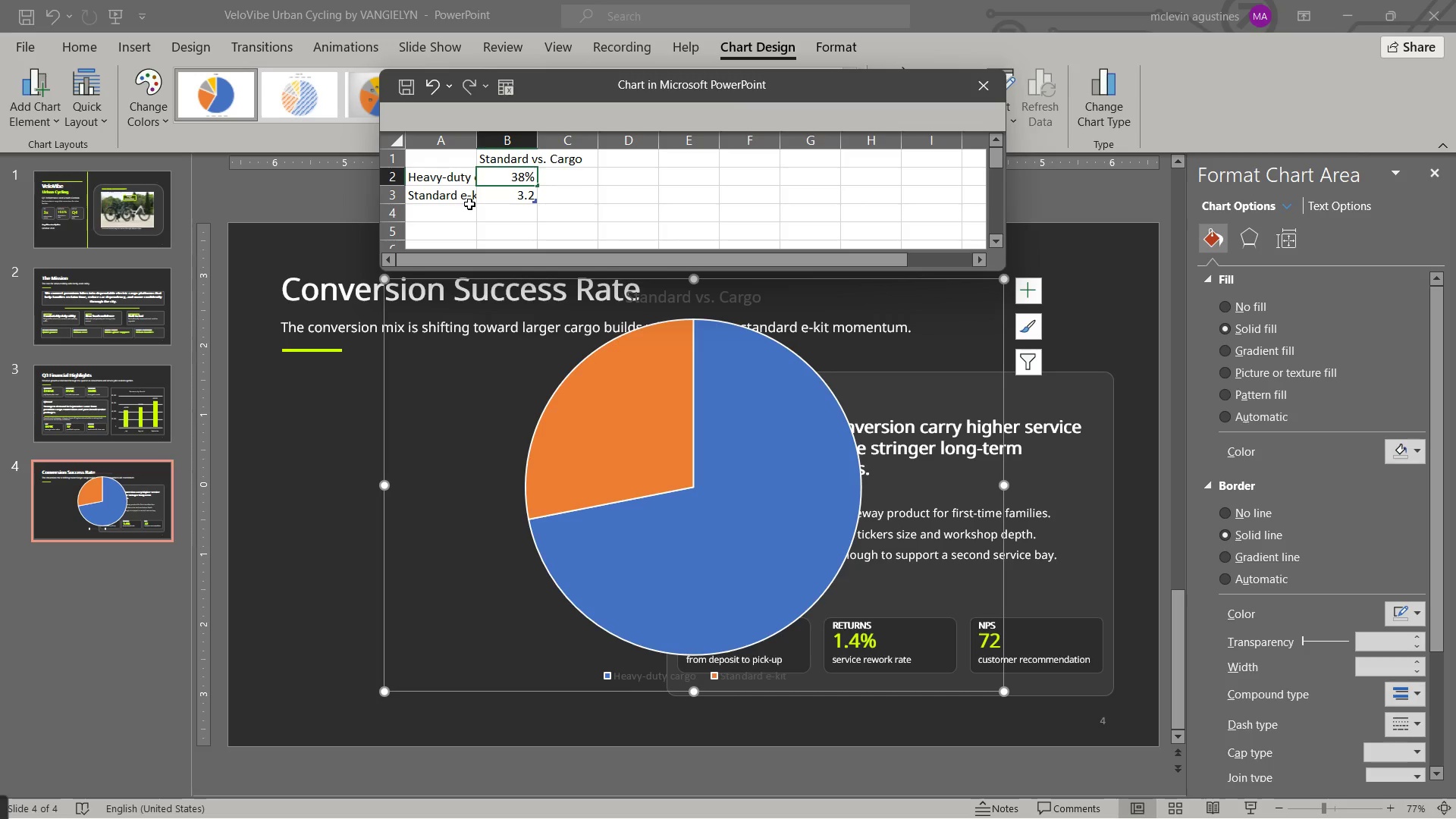 
key(Enter)
 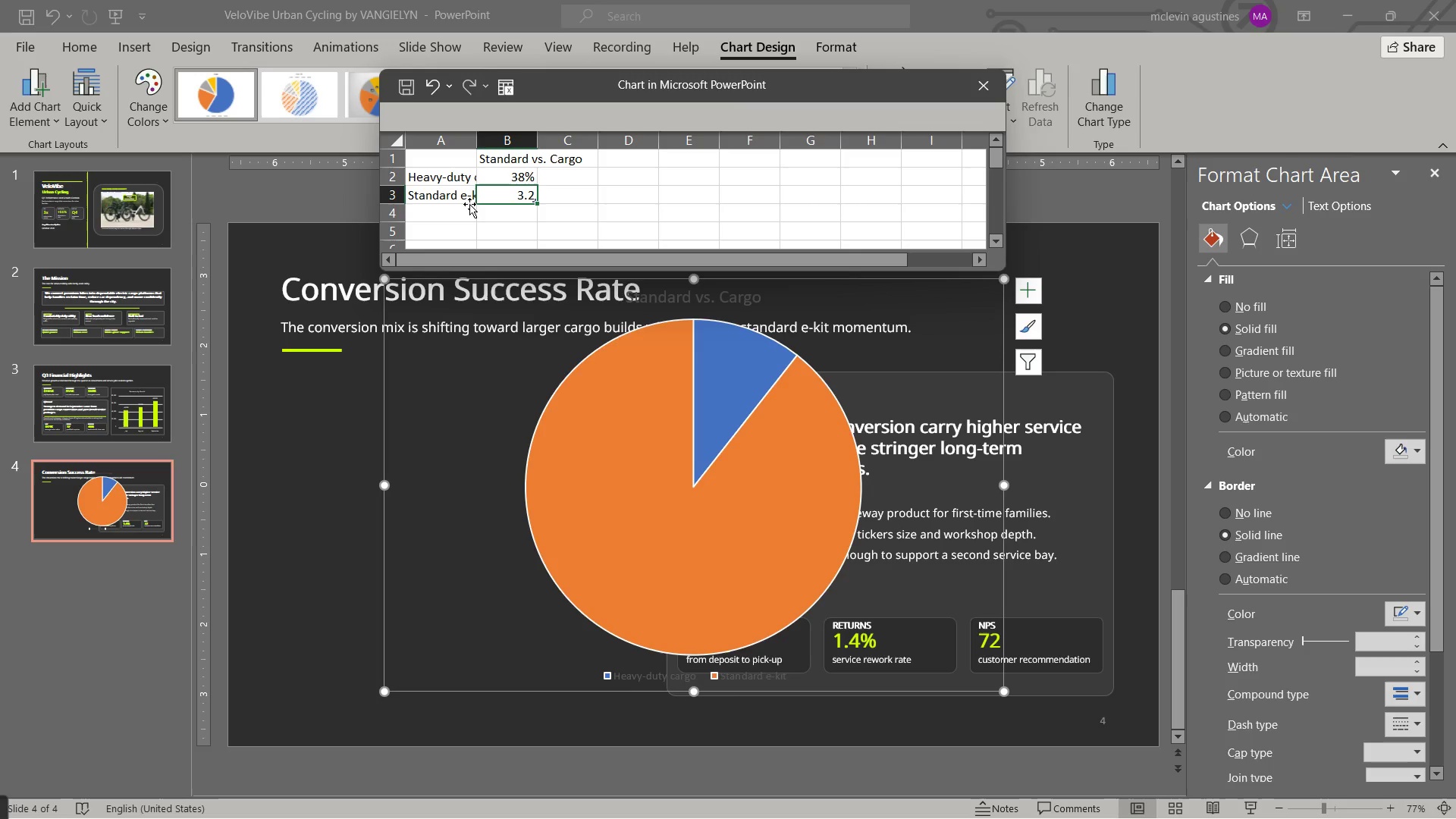 
key(Numpad6)
 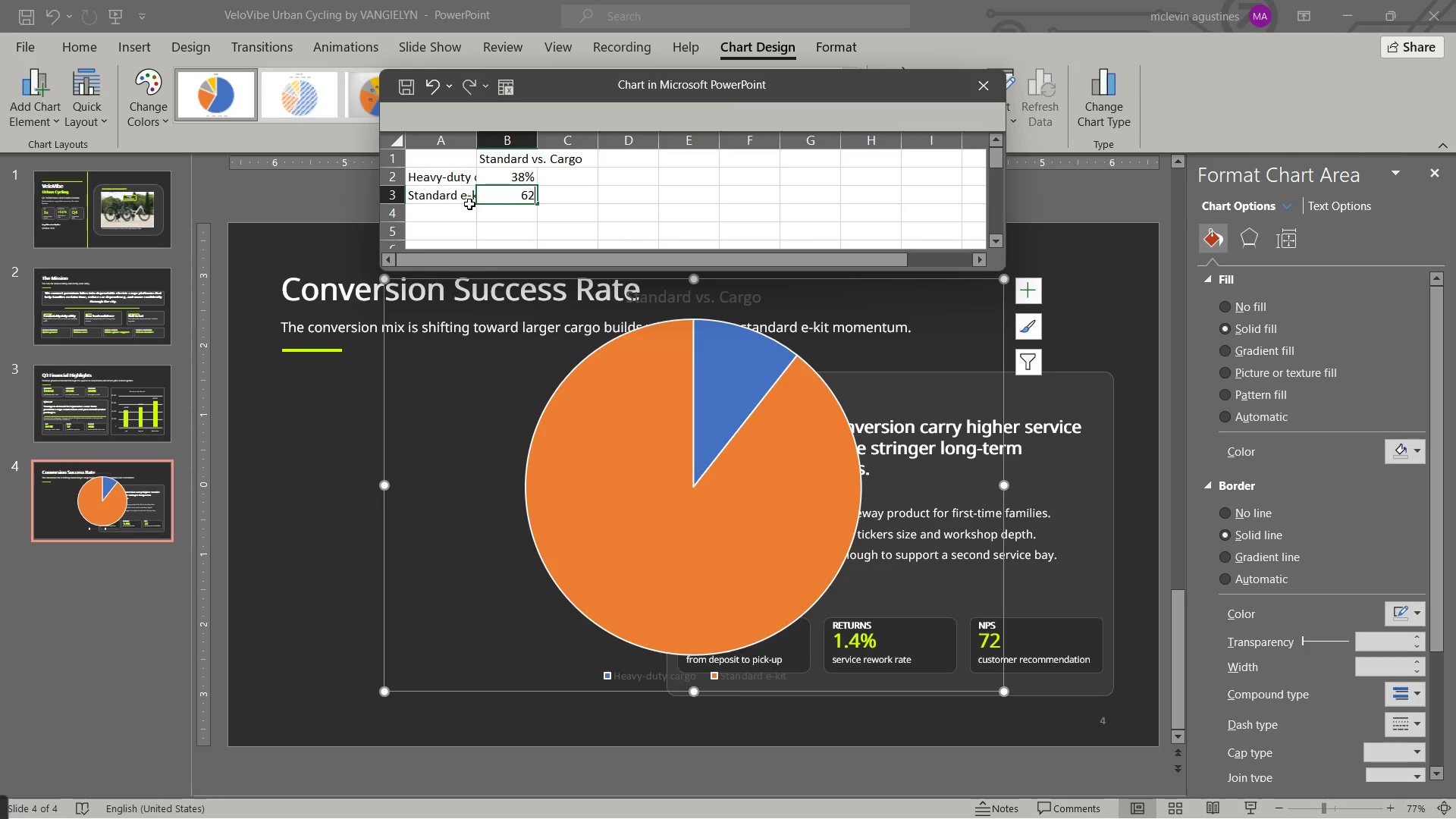 
key(Numpad2)
 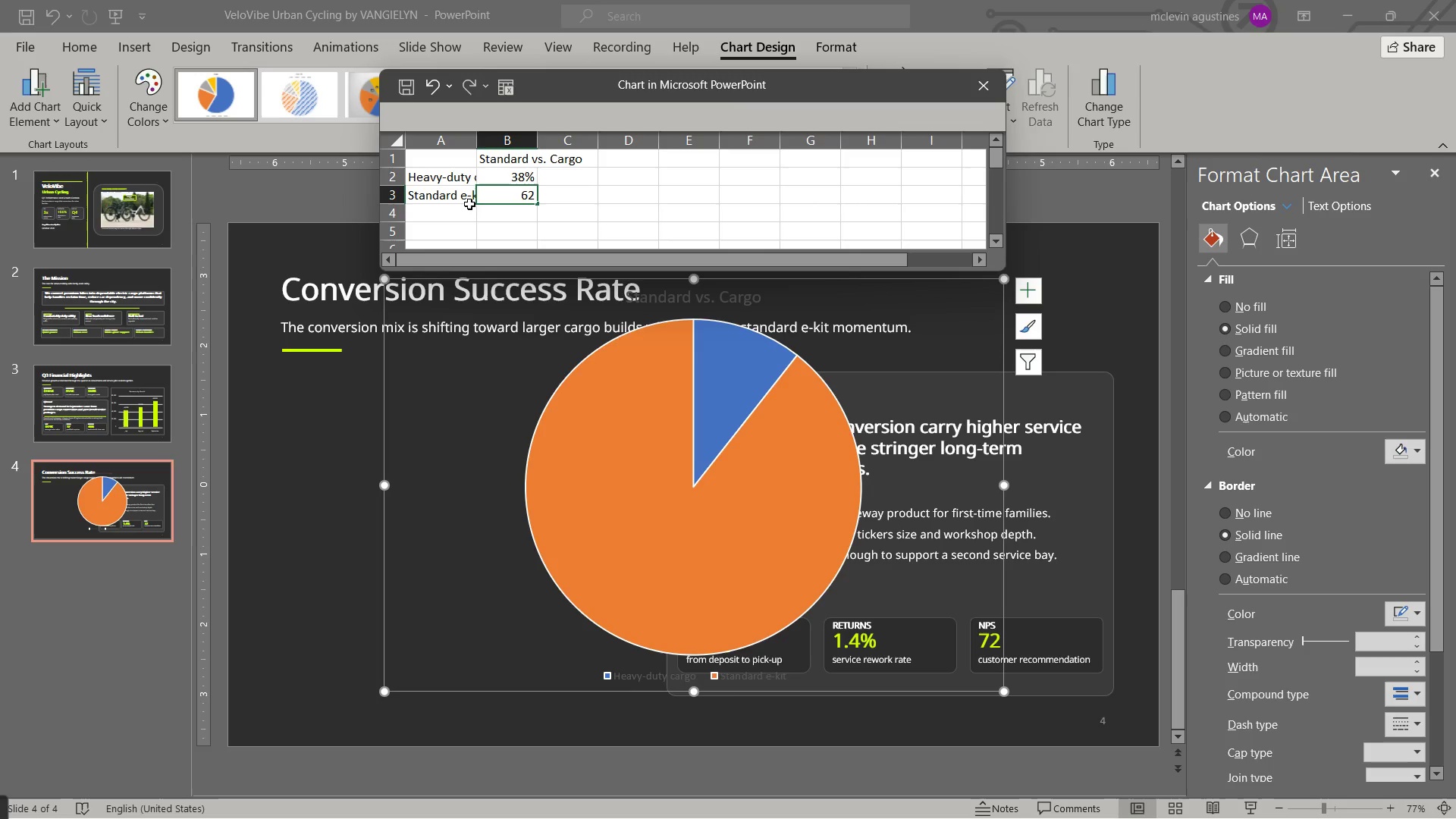 
key(Shift+5)
 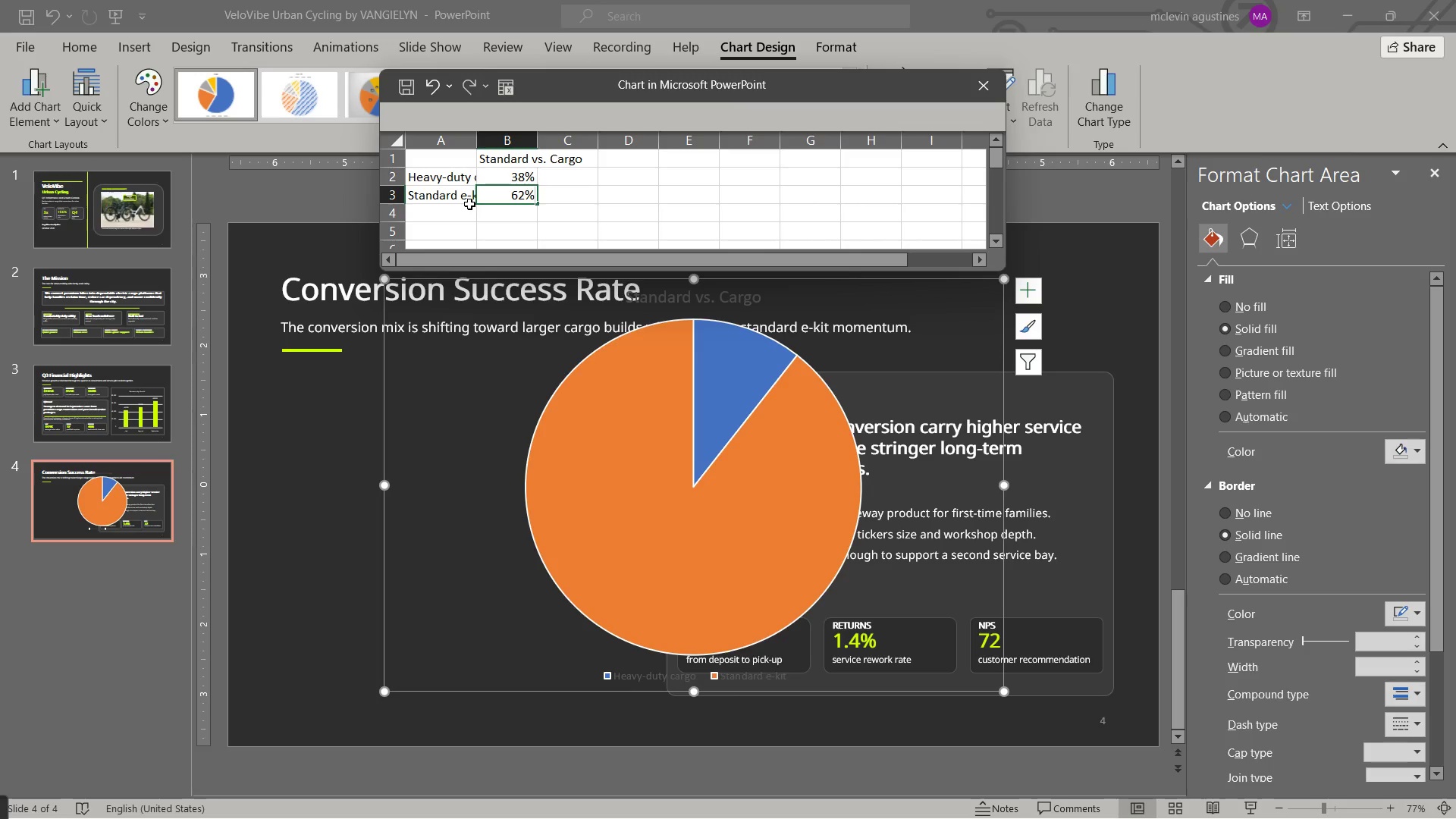 
key(Enter)
 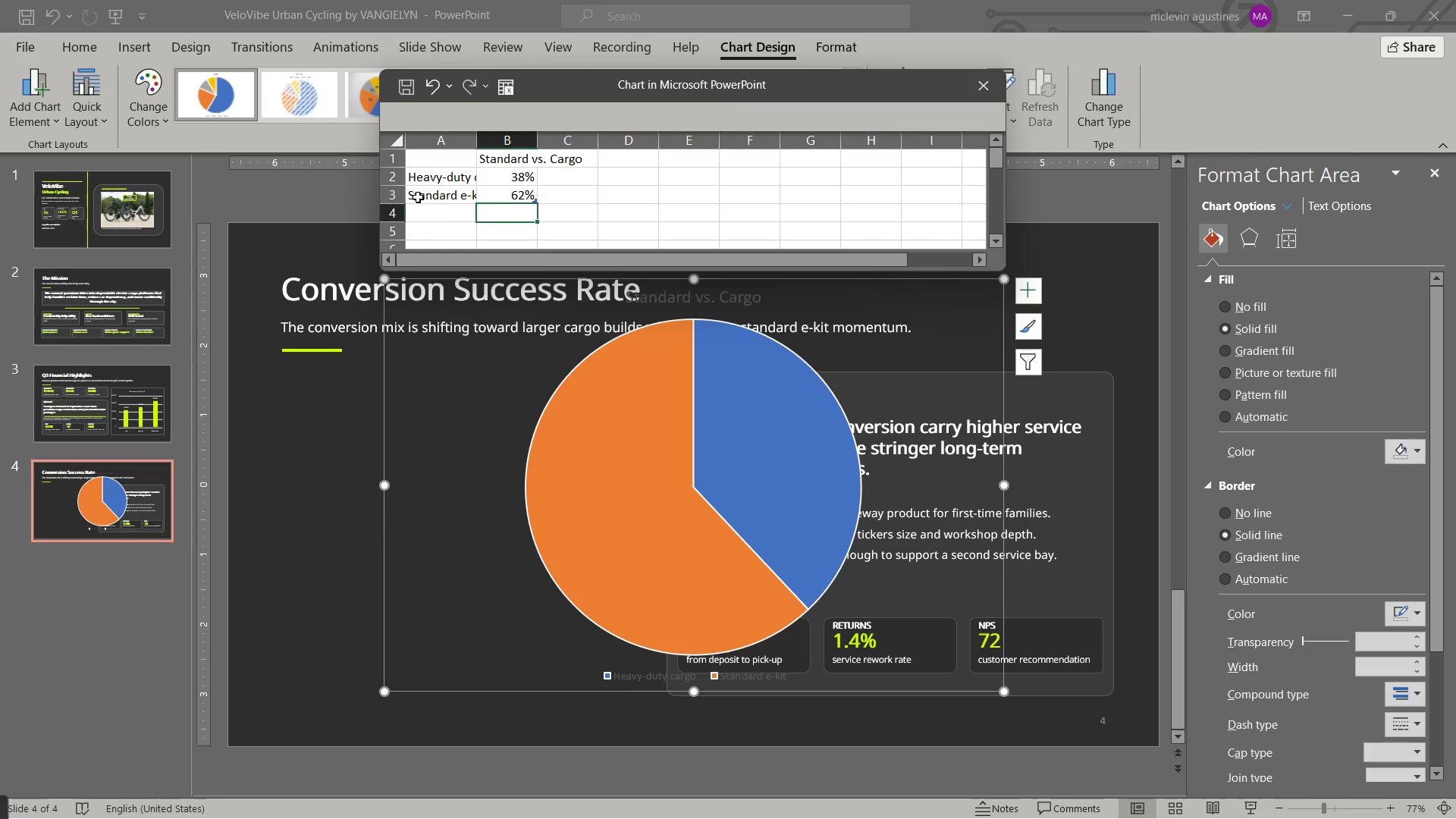 
left_click([397, 179])
 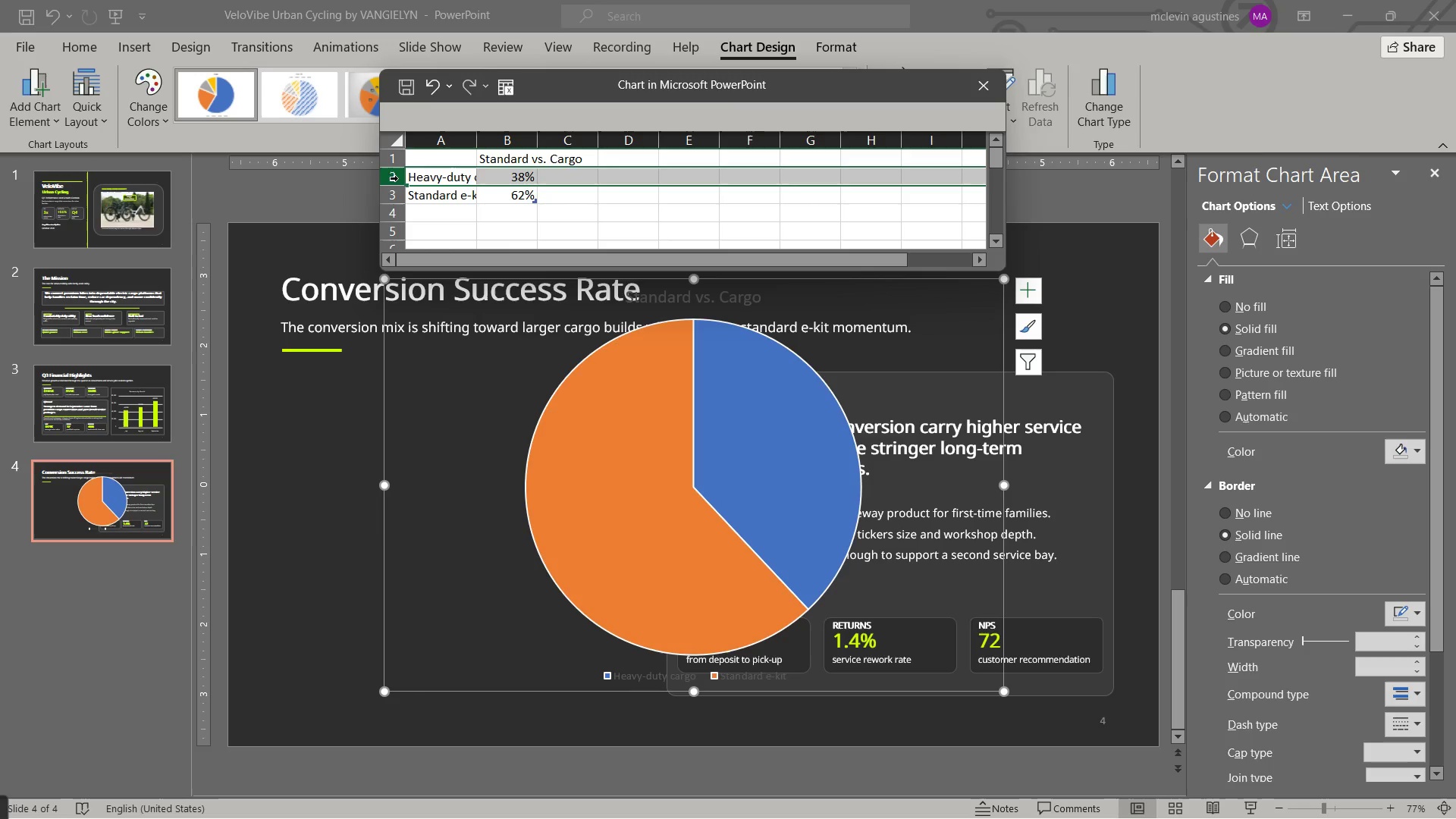 
key(Control+C)
 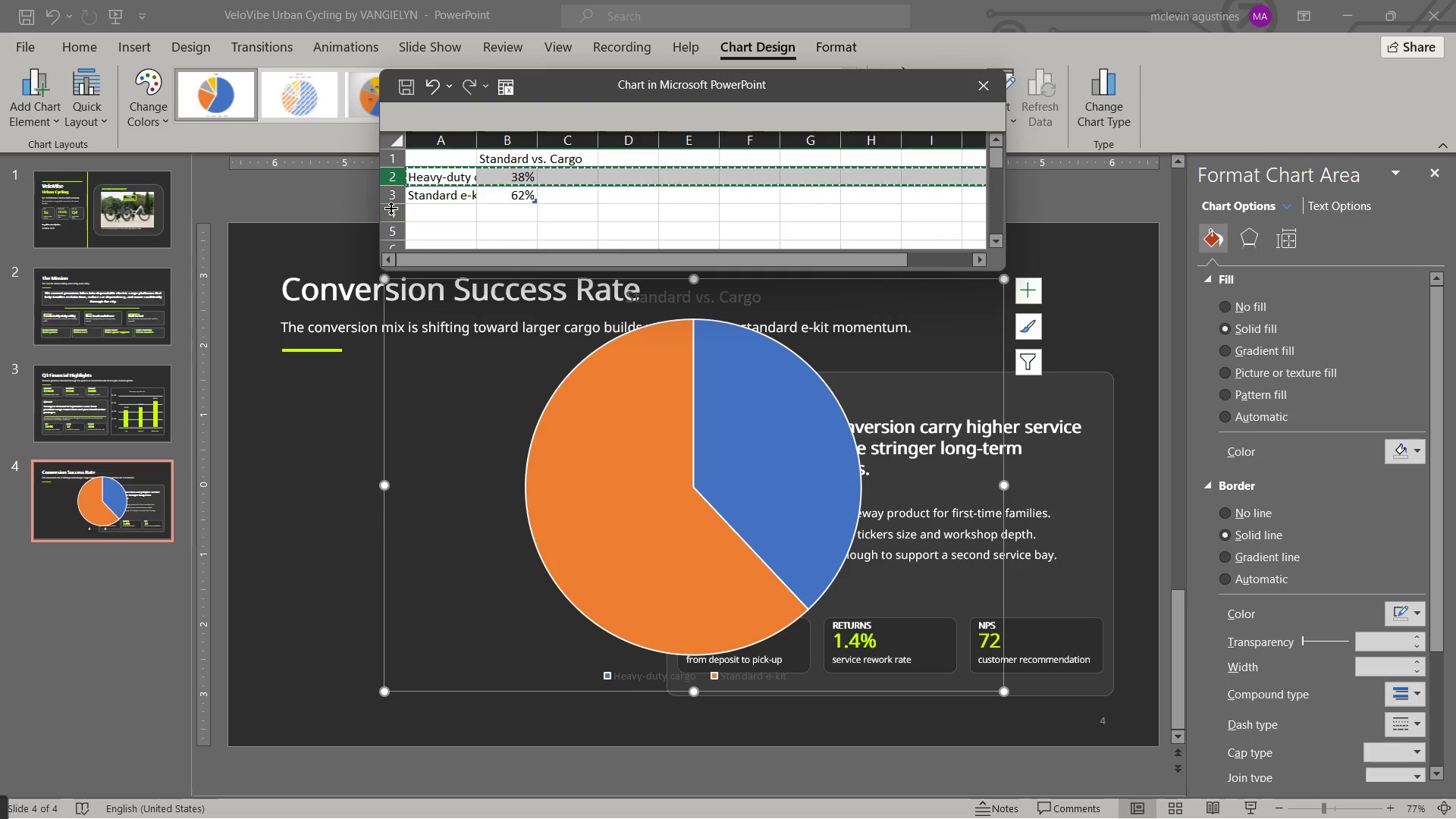 
left_click([391, 208])
 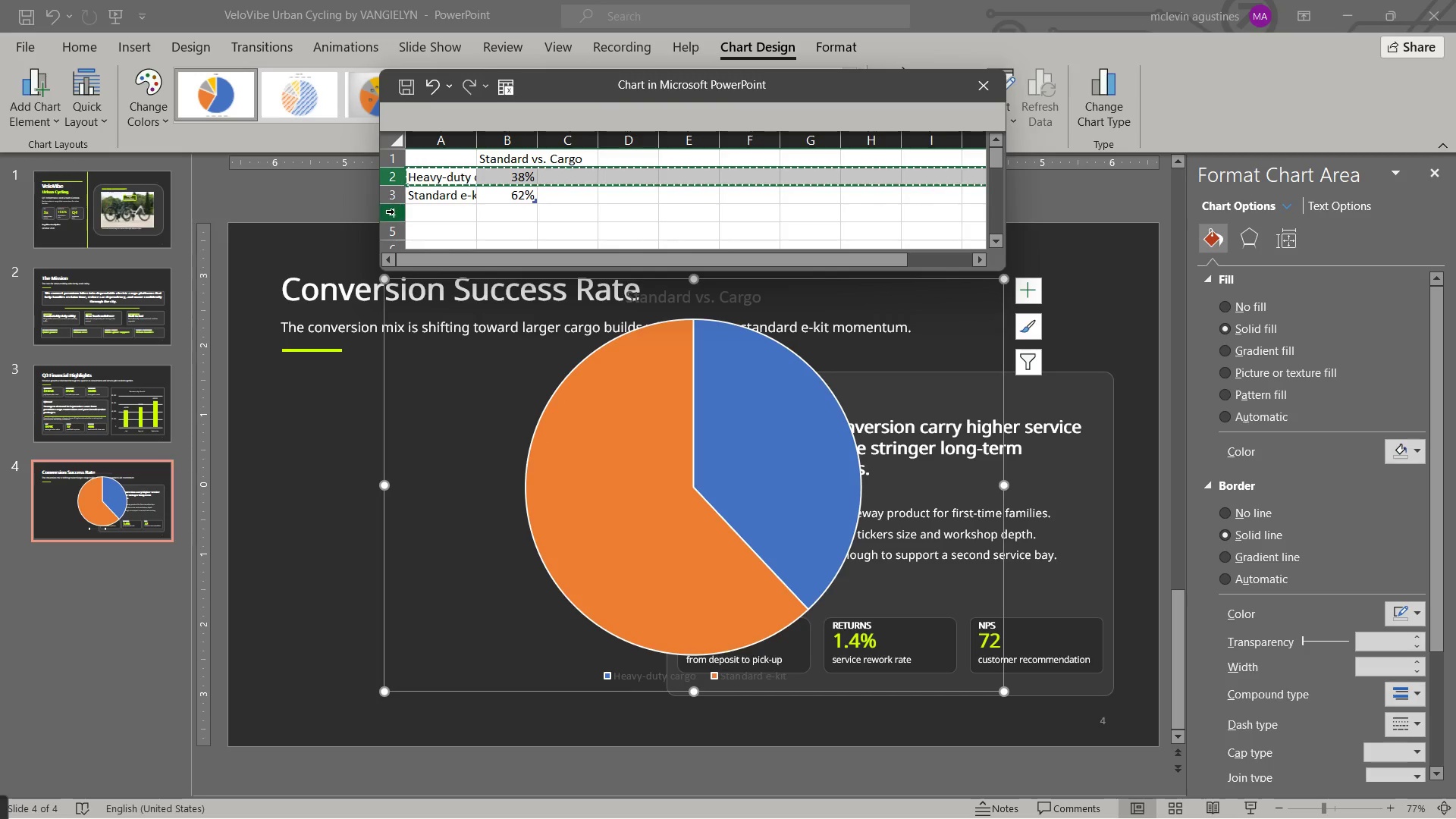 
left_click([394, 212])
 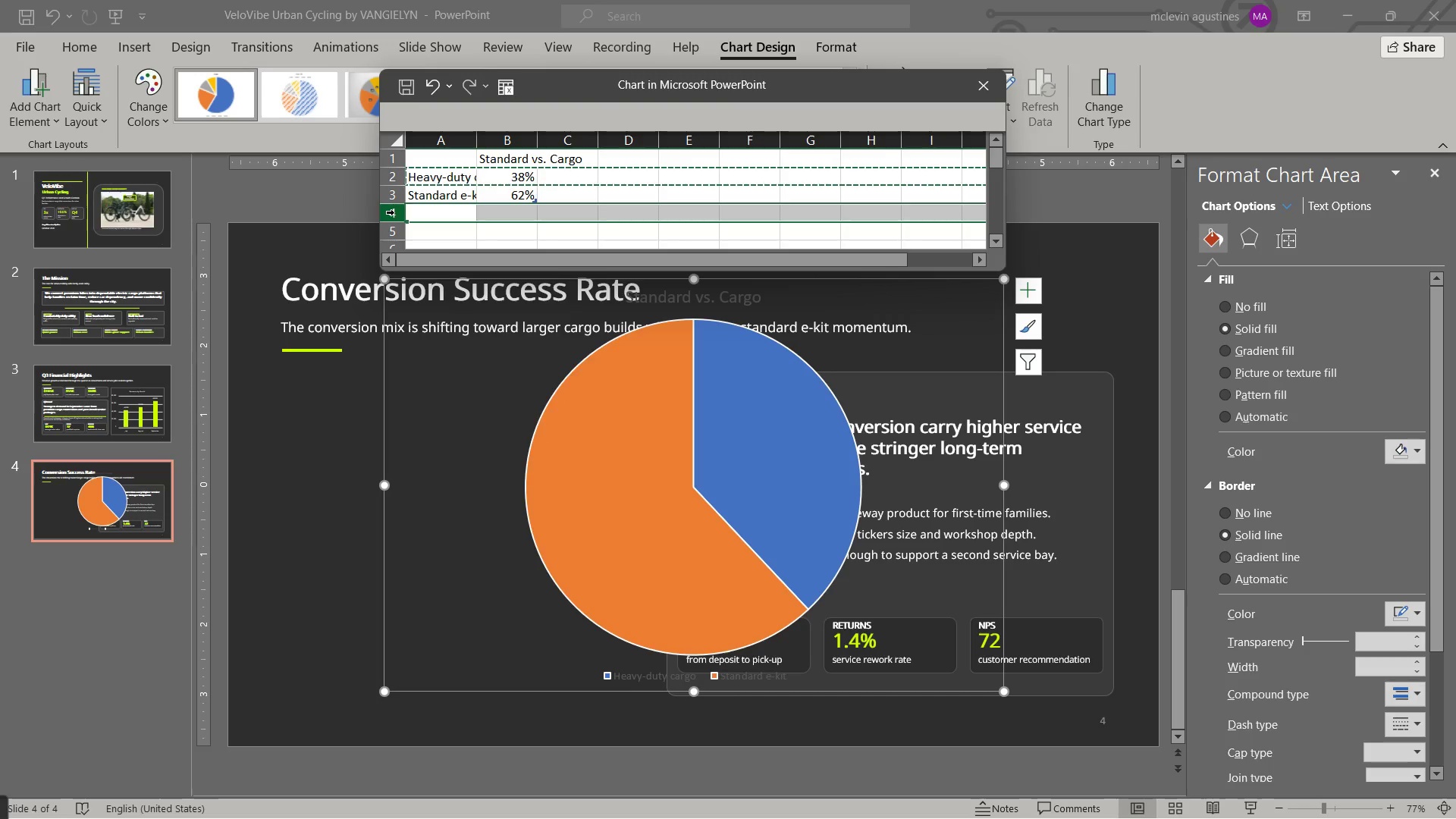 
right_click([394, 212])
 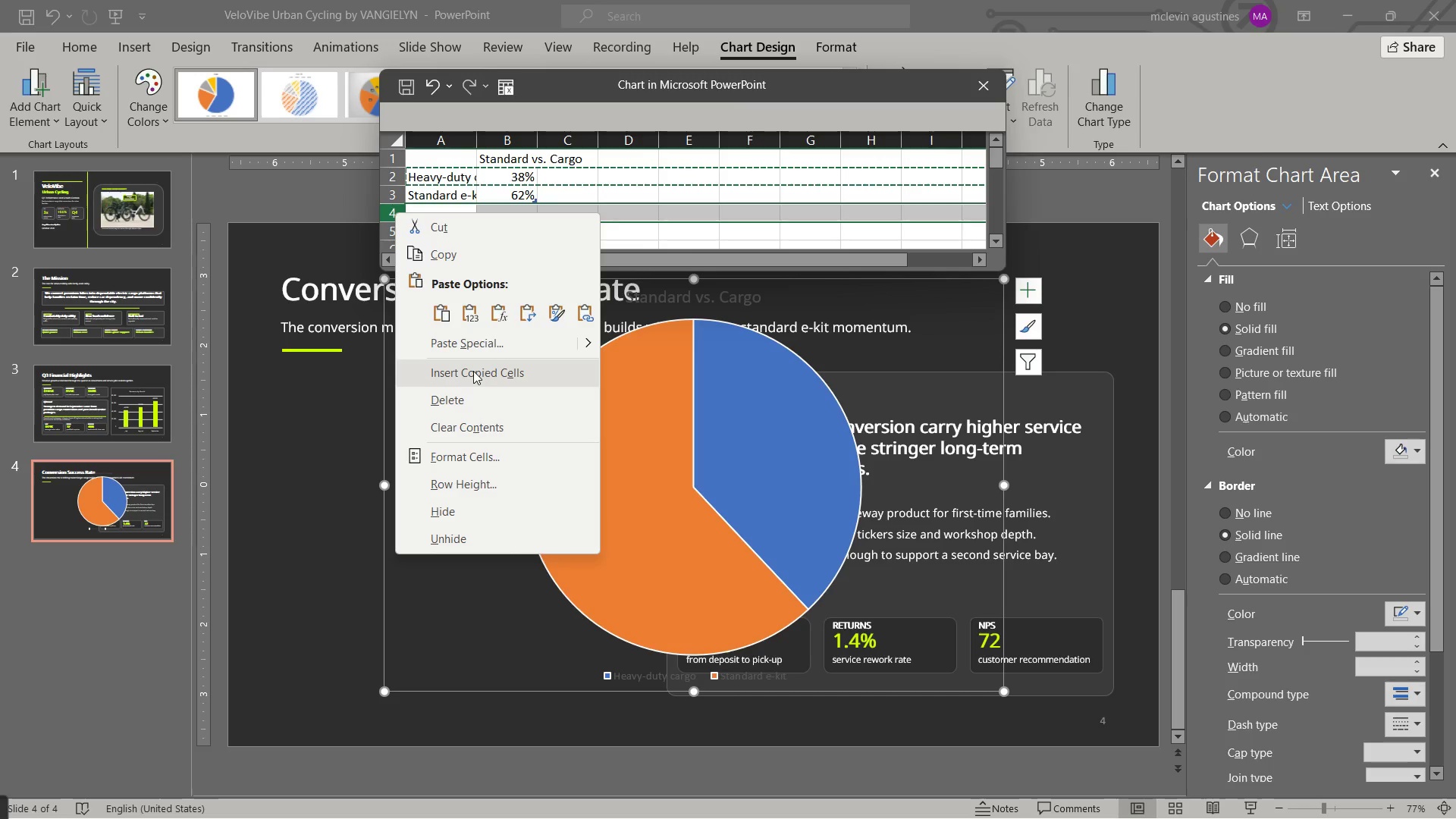 
left_click([473, 371])
 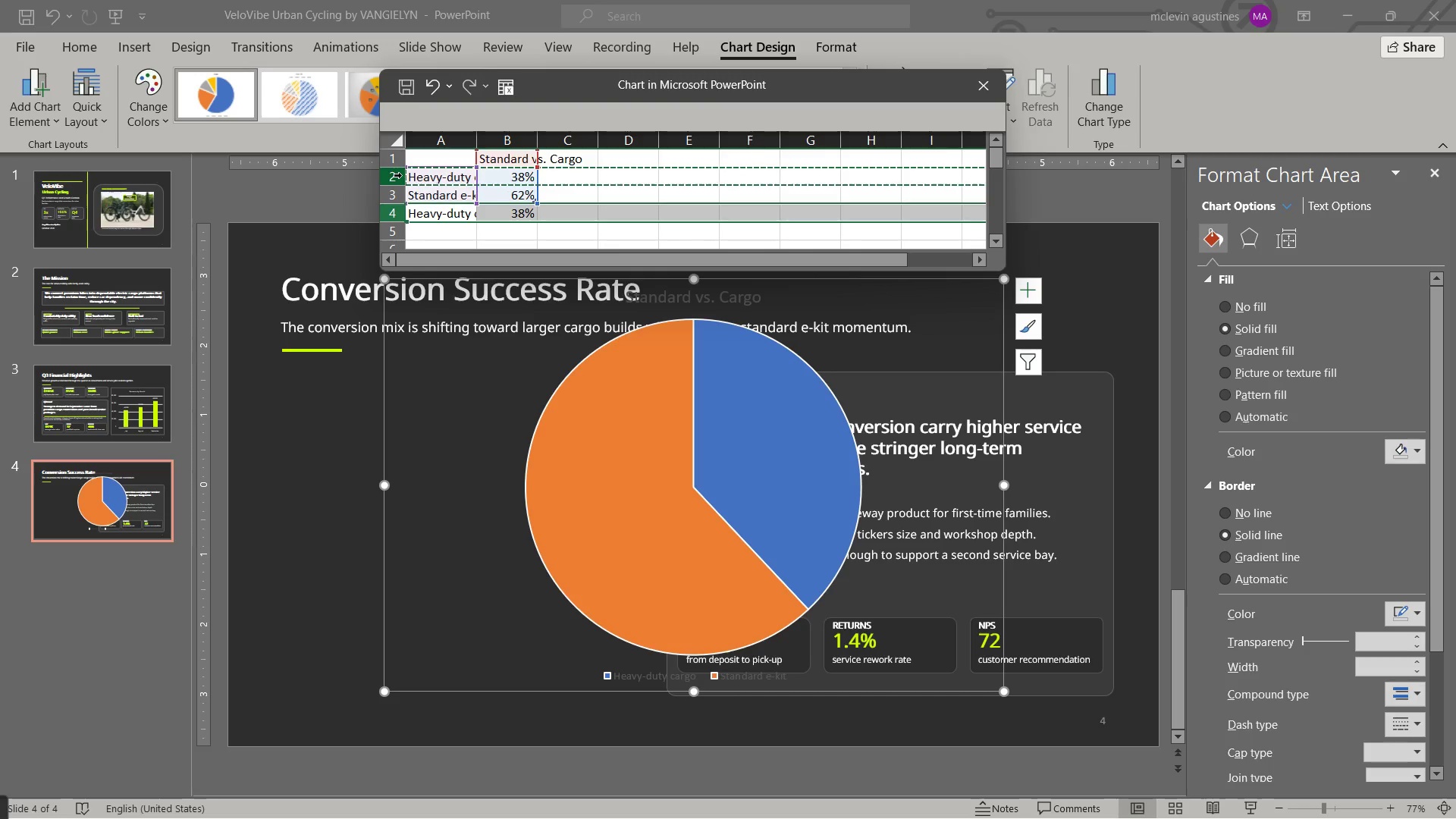 
left_click([399, 174])
 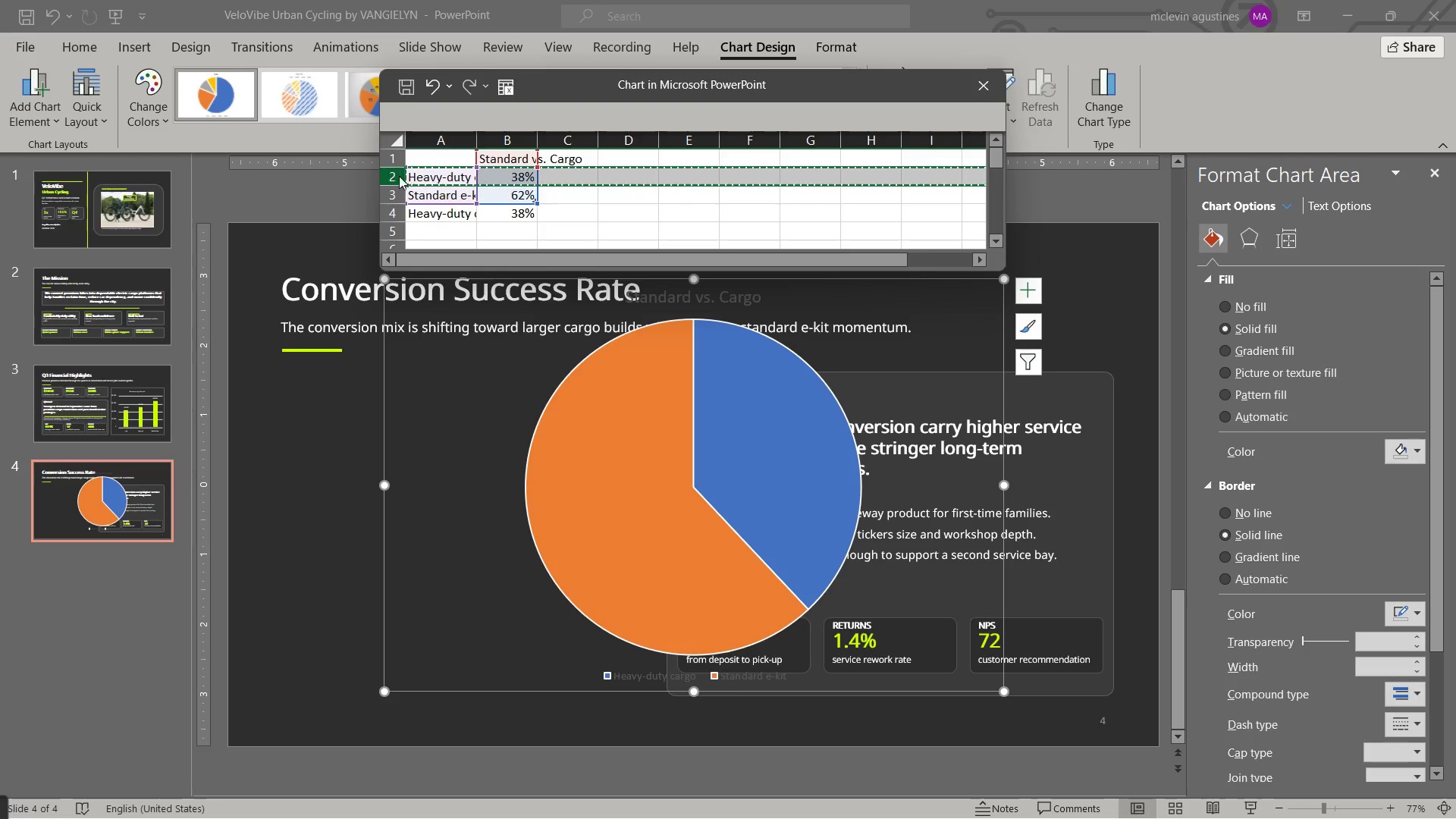 
right_click([399, 176])
 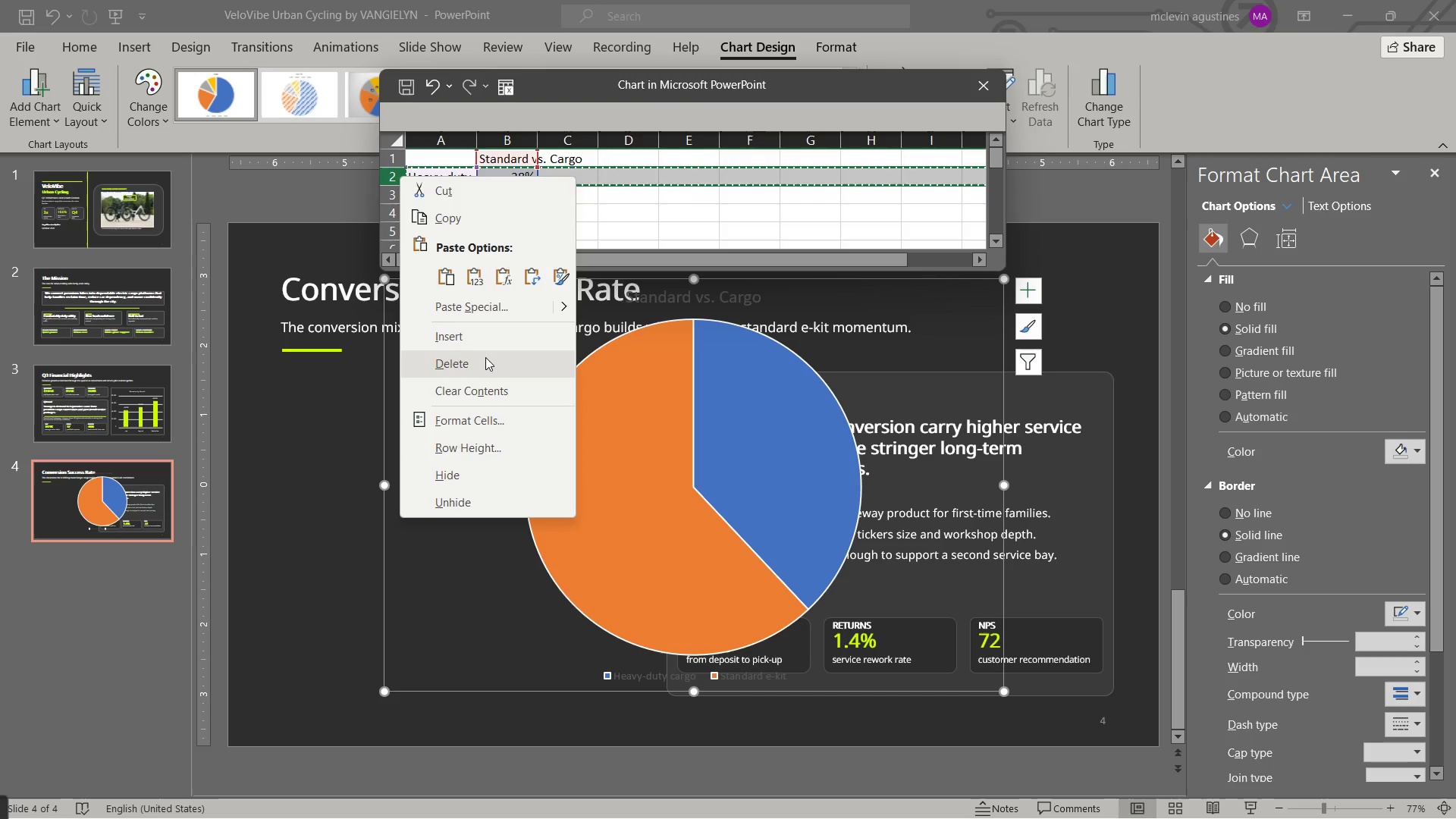 
left_click([485, 357])
 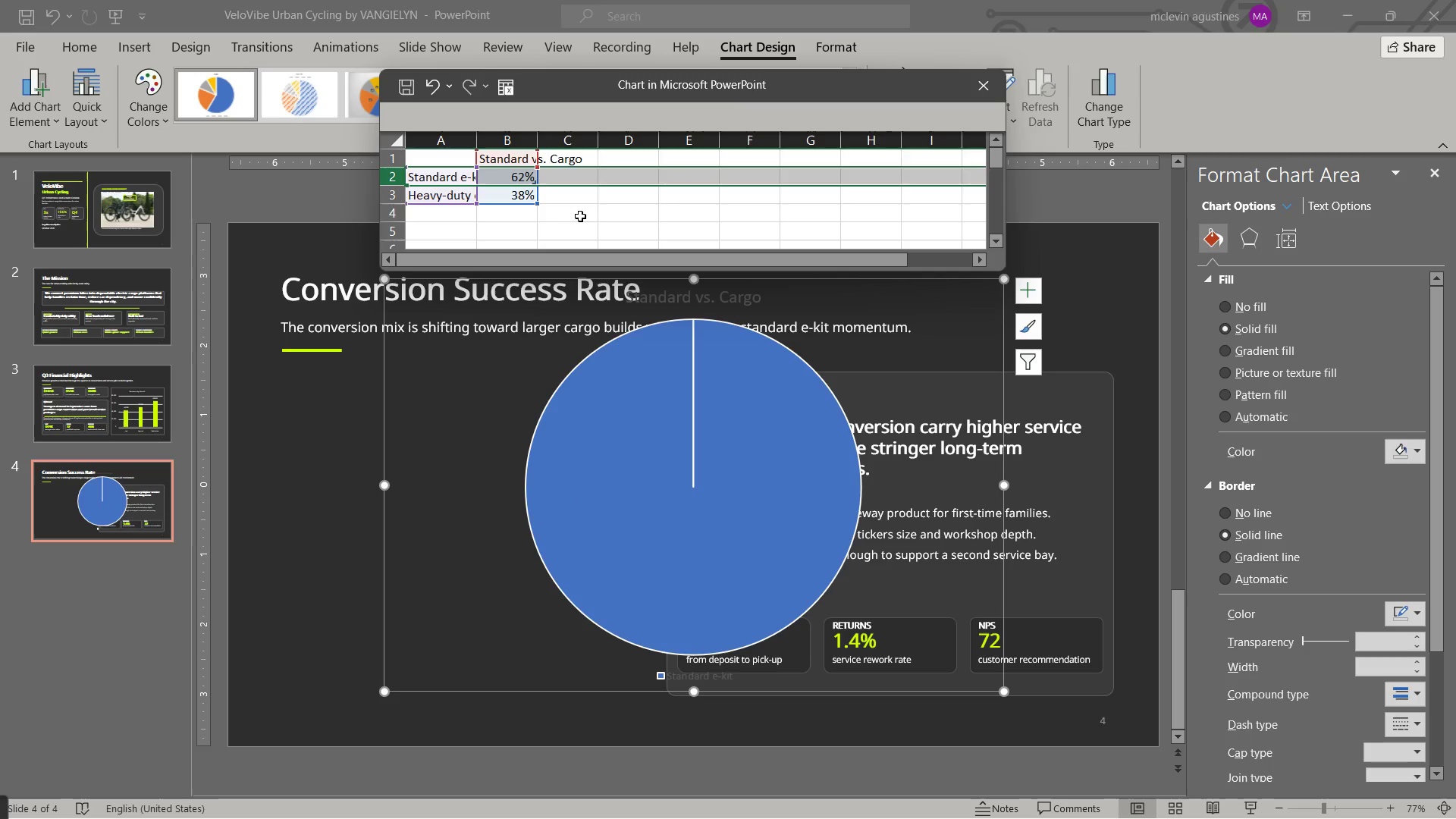 
left_click([581, 216])
 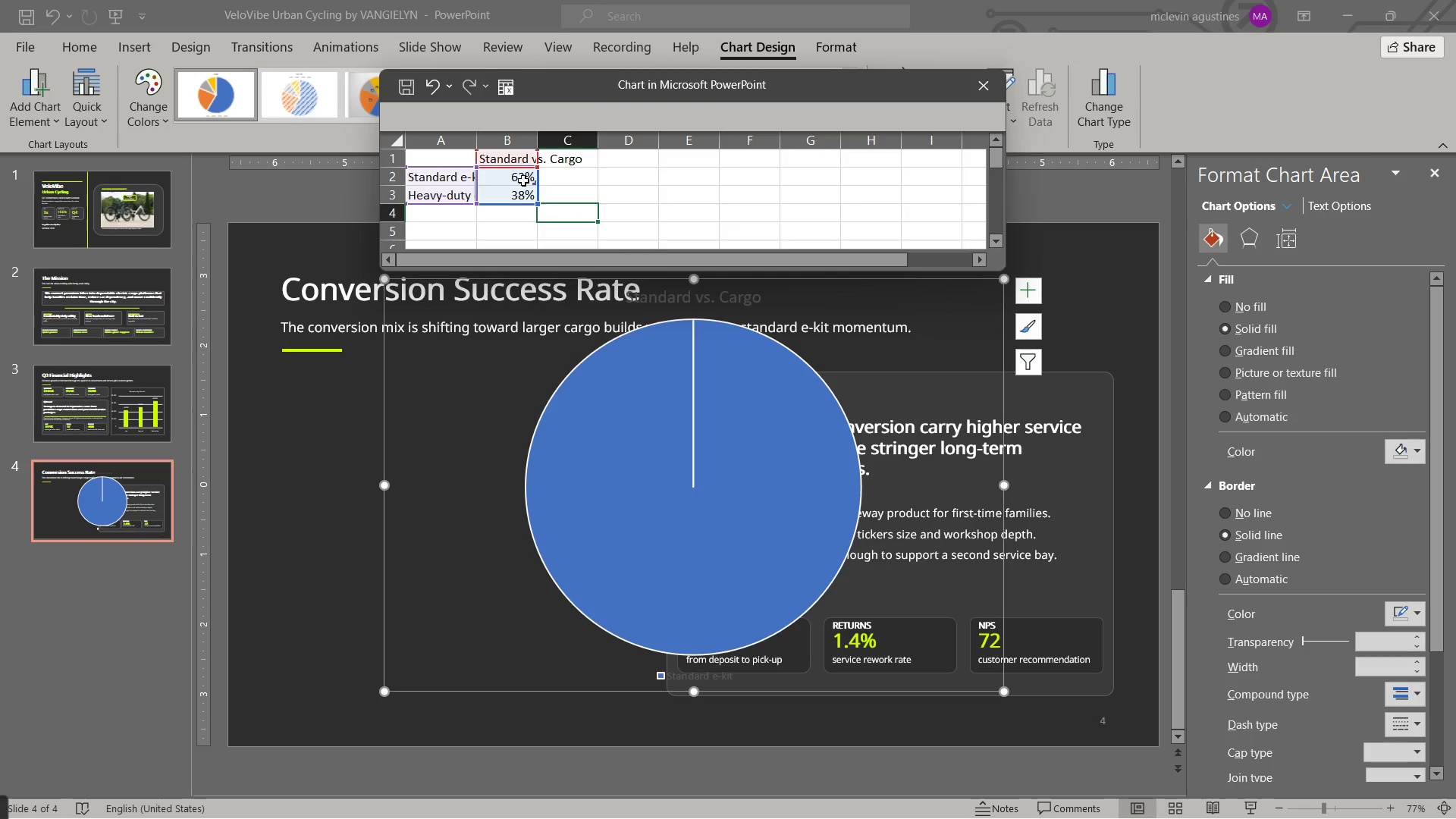 
left_click([523, 180])
 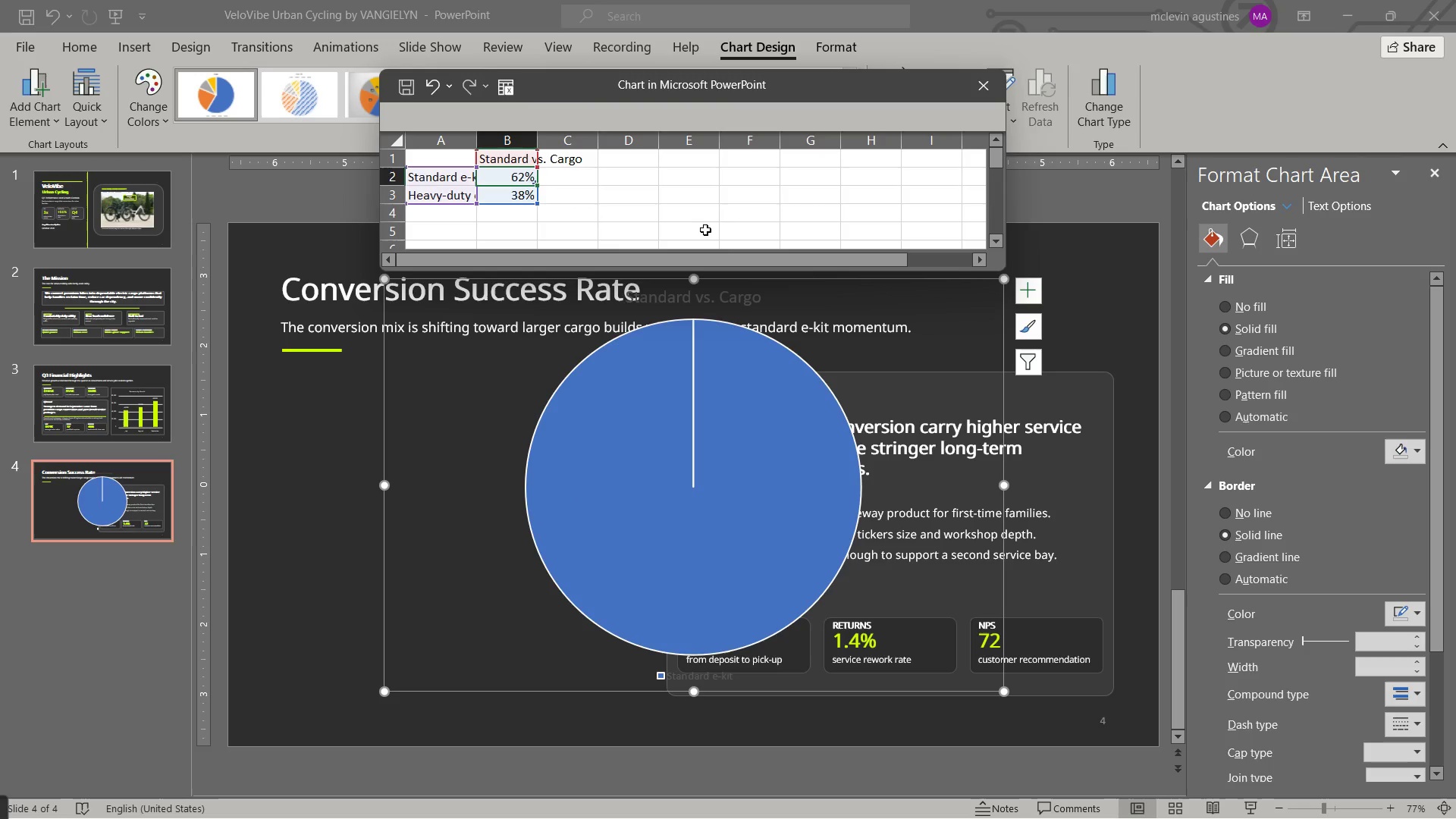 
key(Enter)
 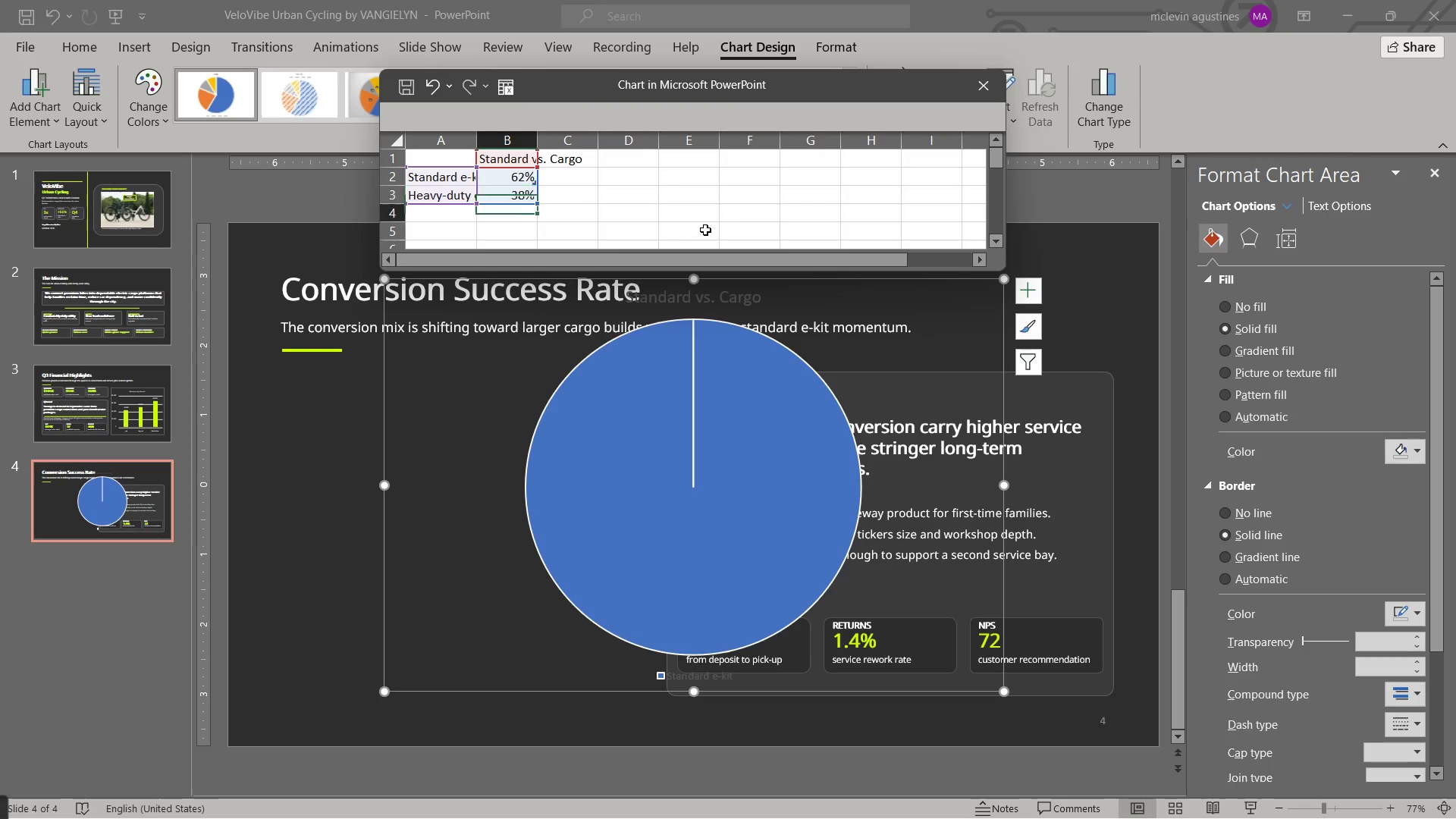 
key(ArrowDown)
 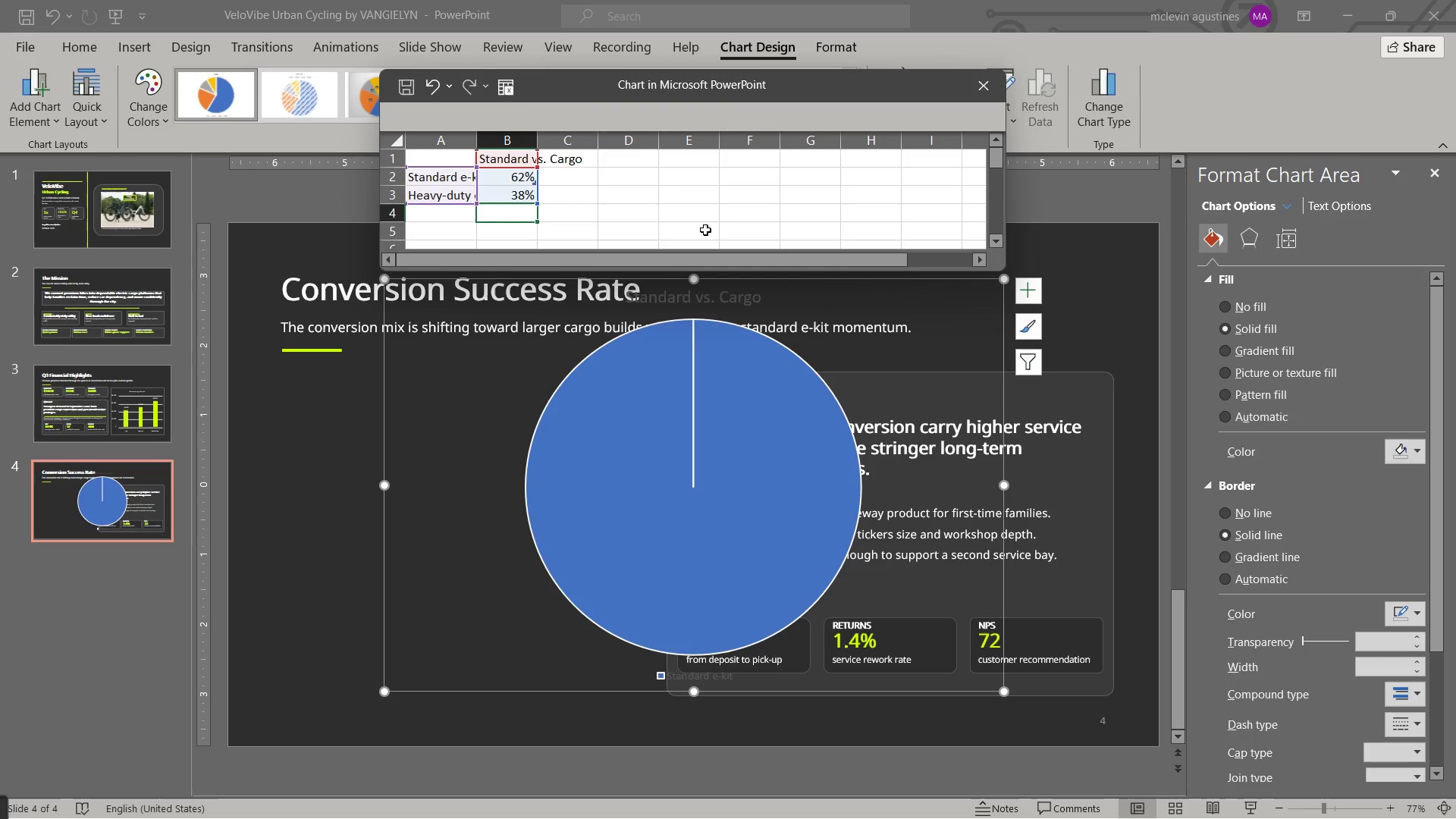 
key(Shift+ShiftRight)
 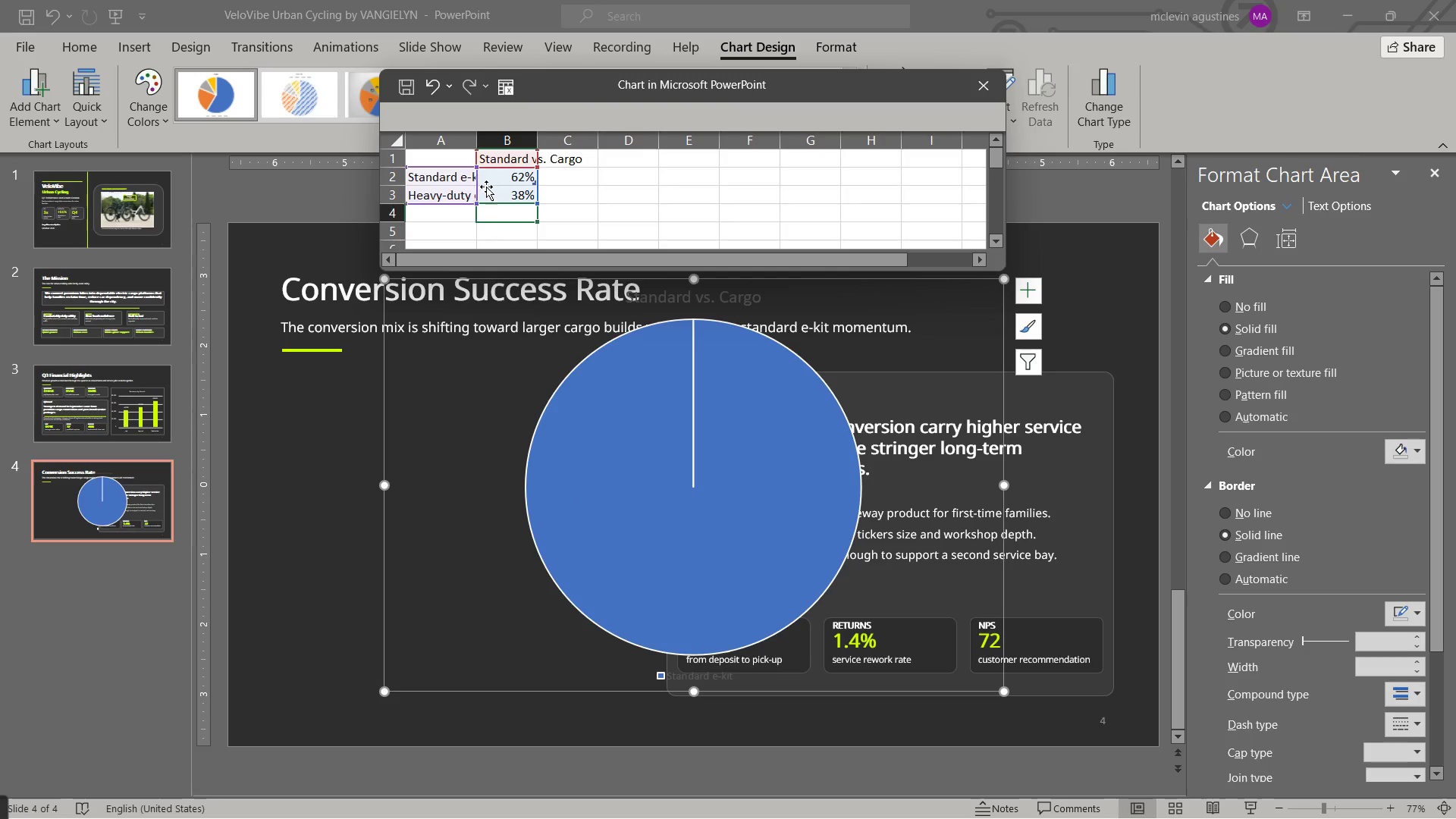 
left_click([451, 172])
 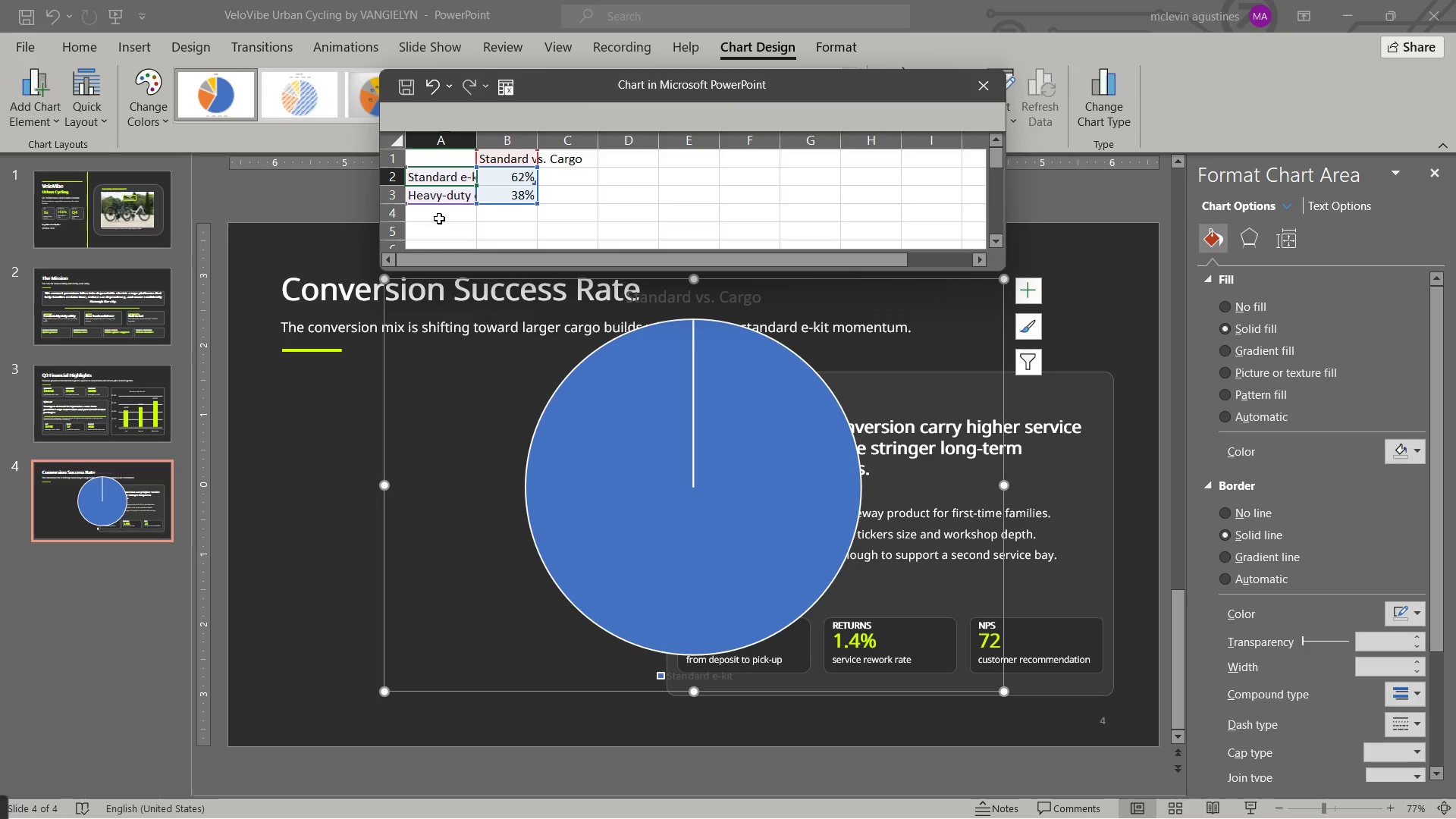 
key(Control+Z)
 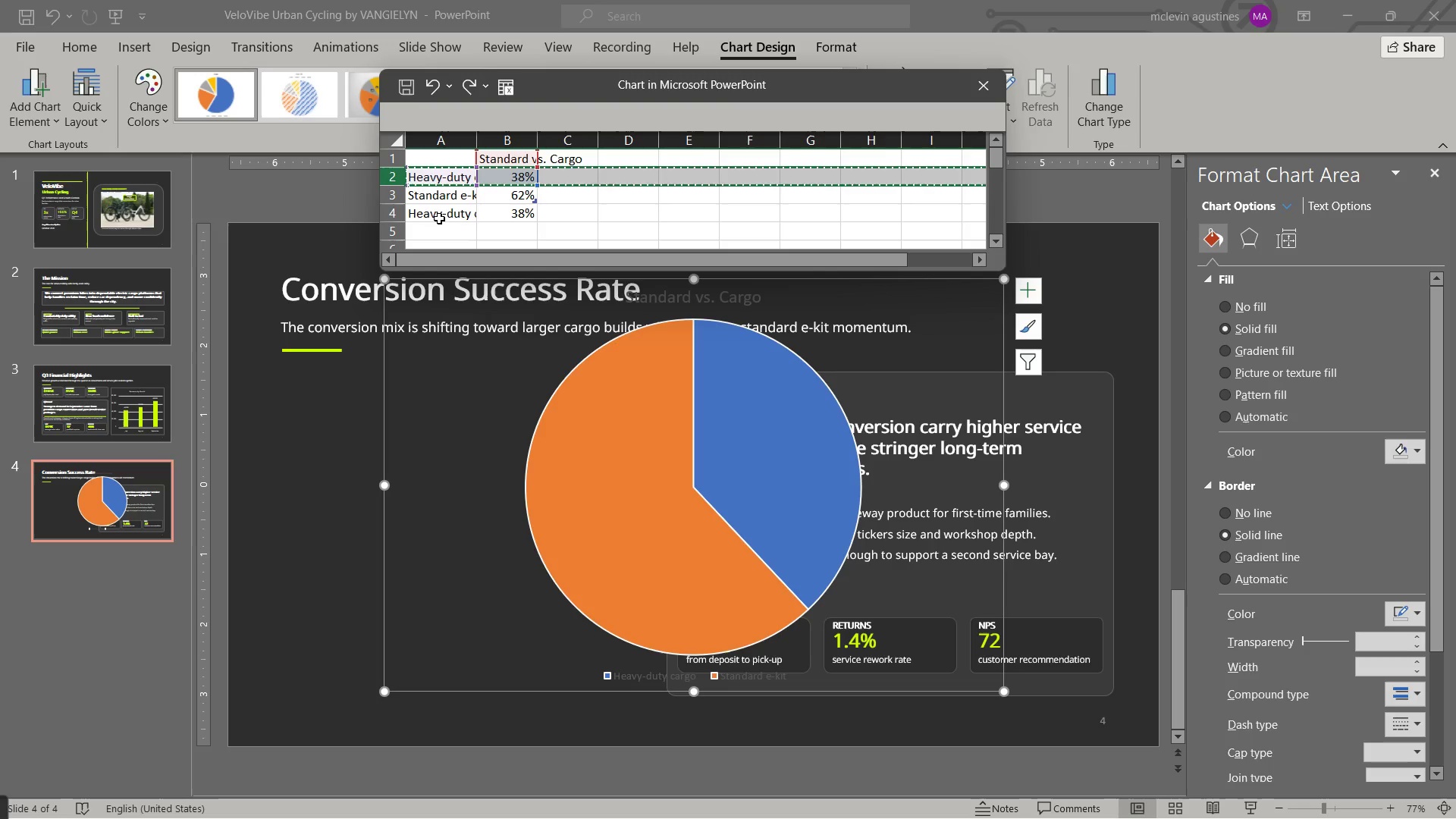 
key(Control+Z)
 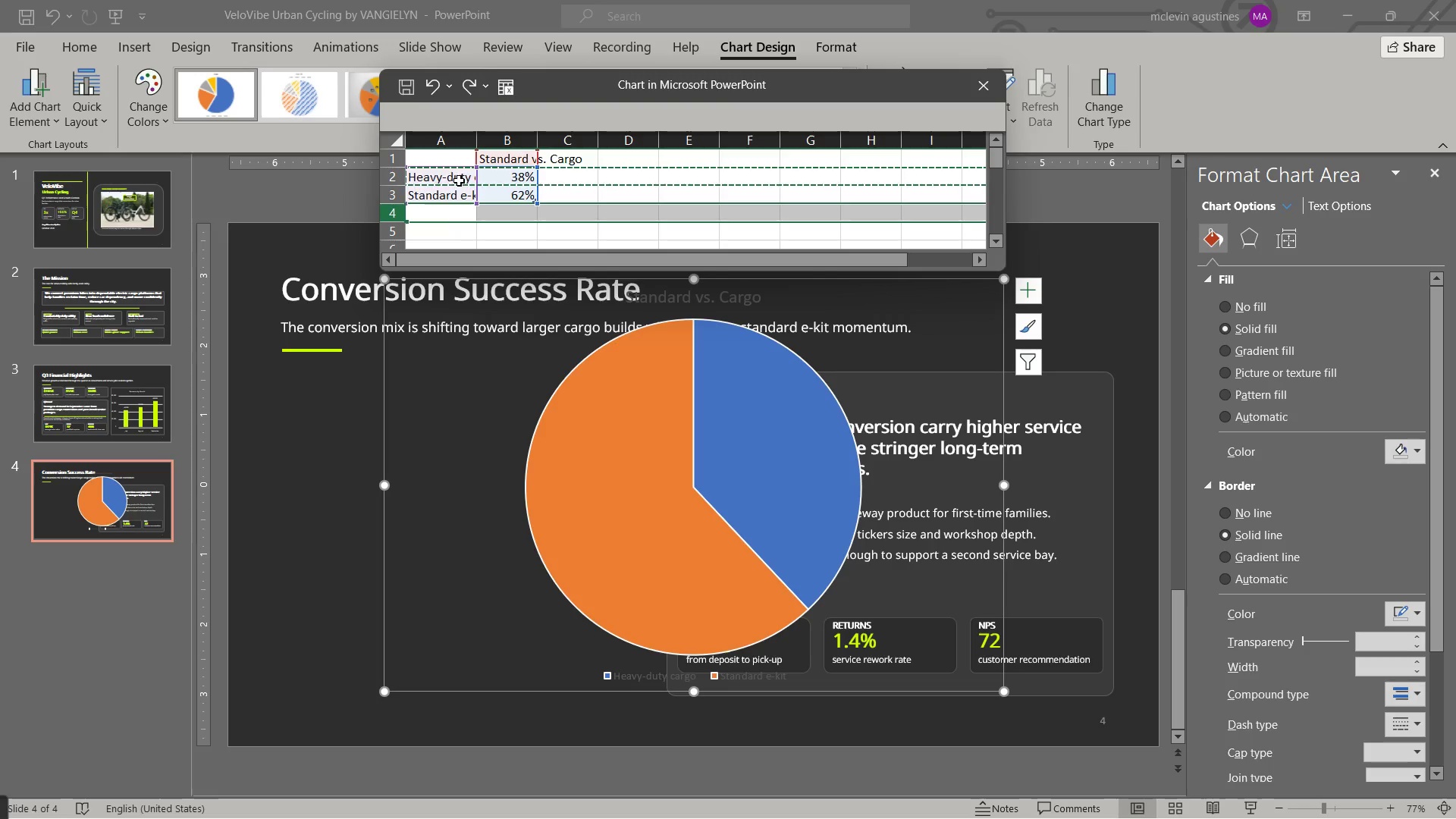 
left_click([458, 180])
 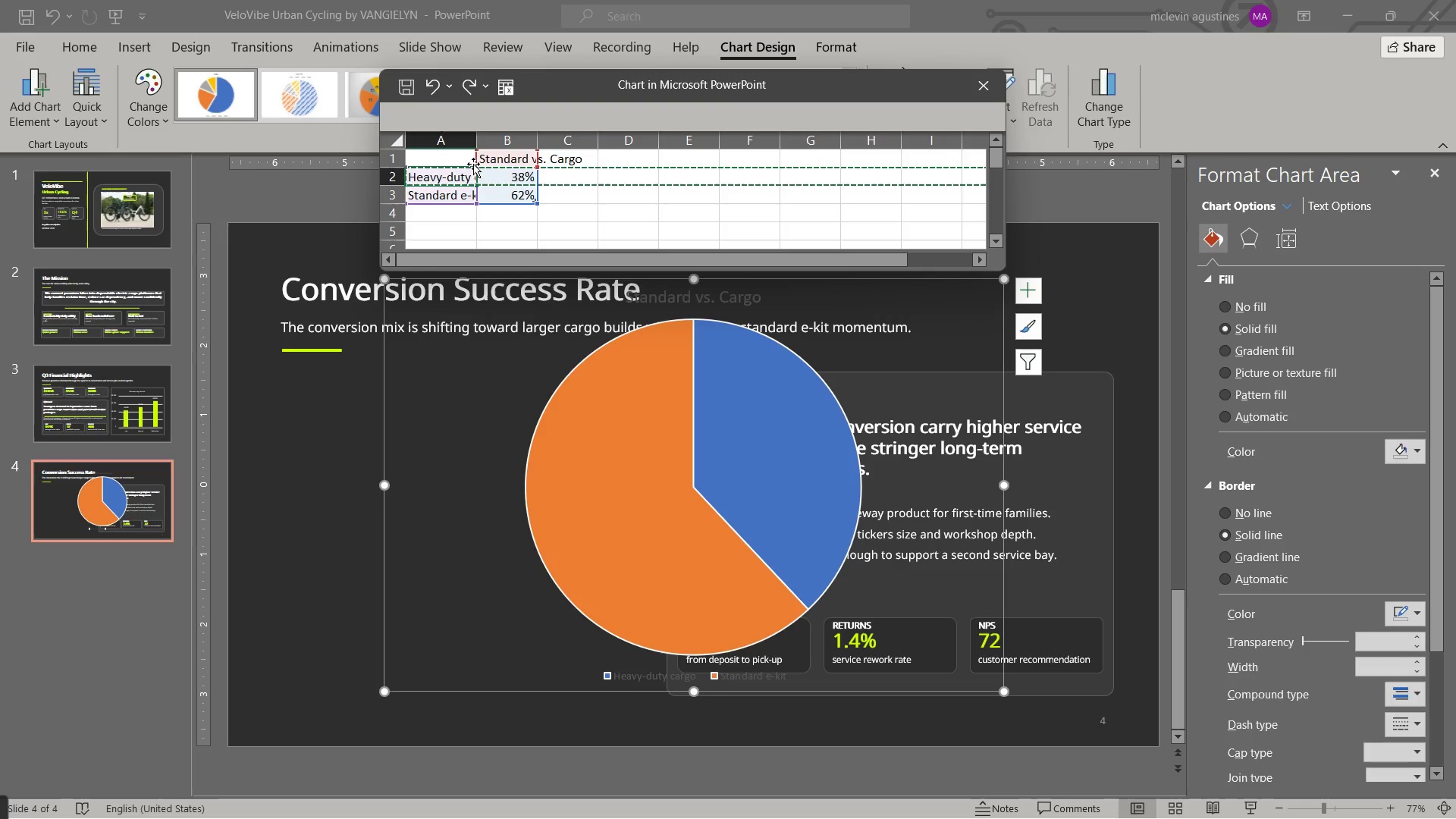 
key(Escape)
 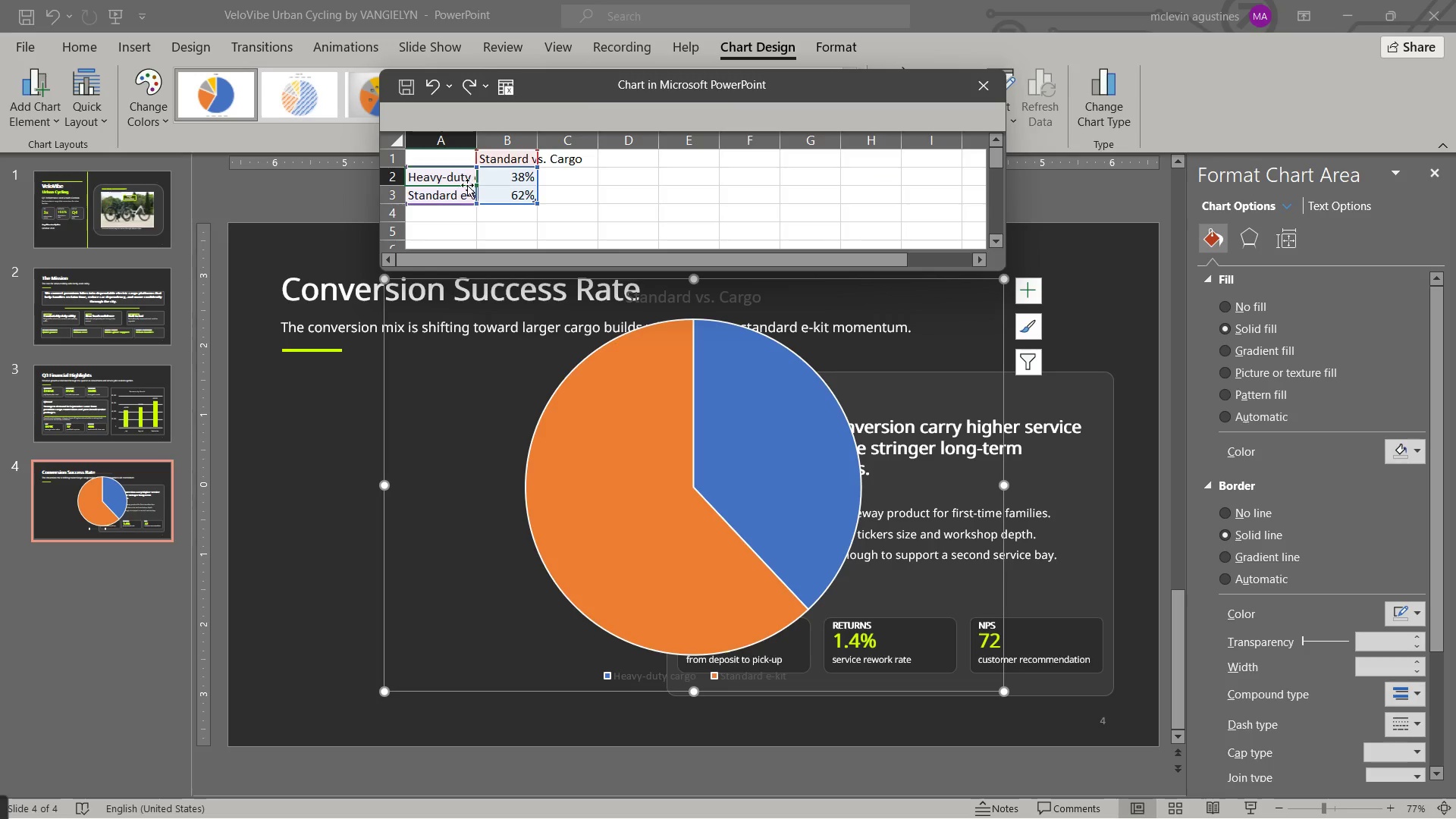 
key(Escape)
 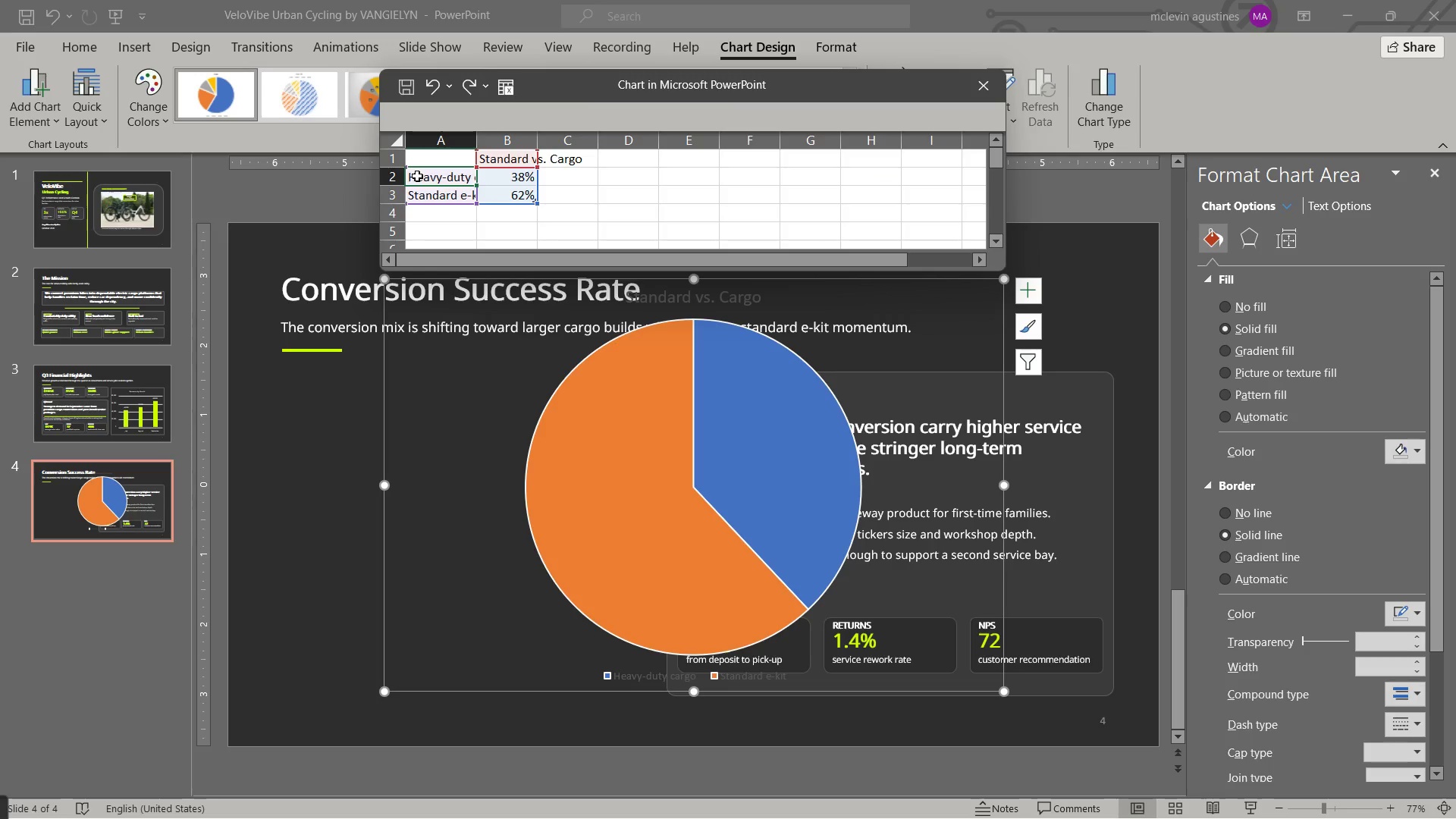 
double_click([417, 176])
 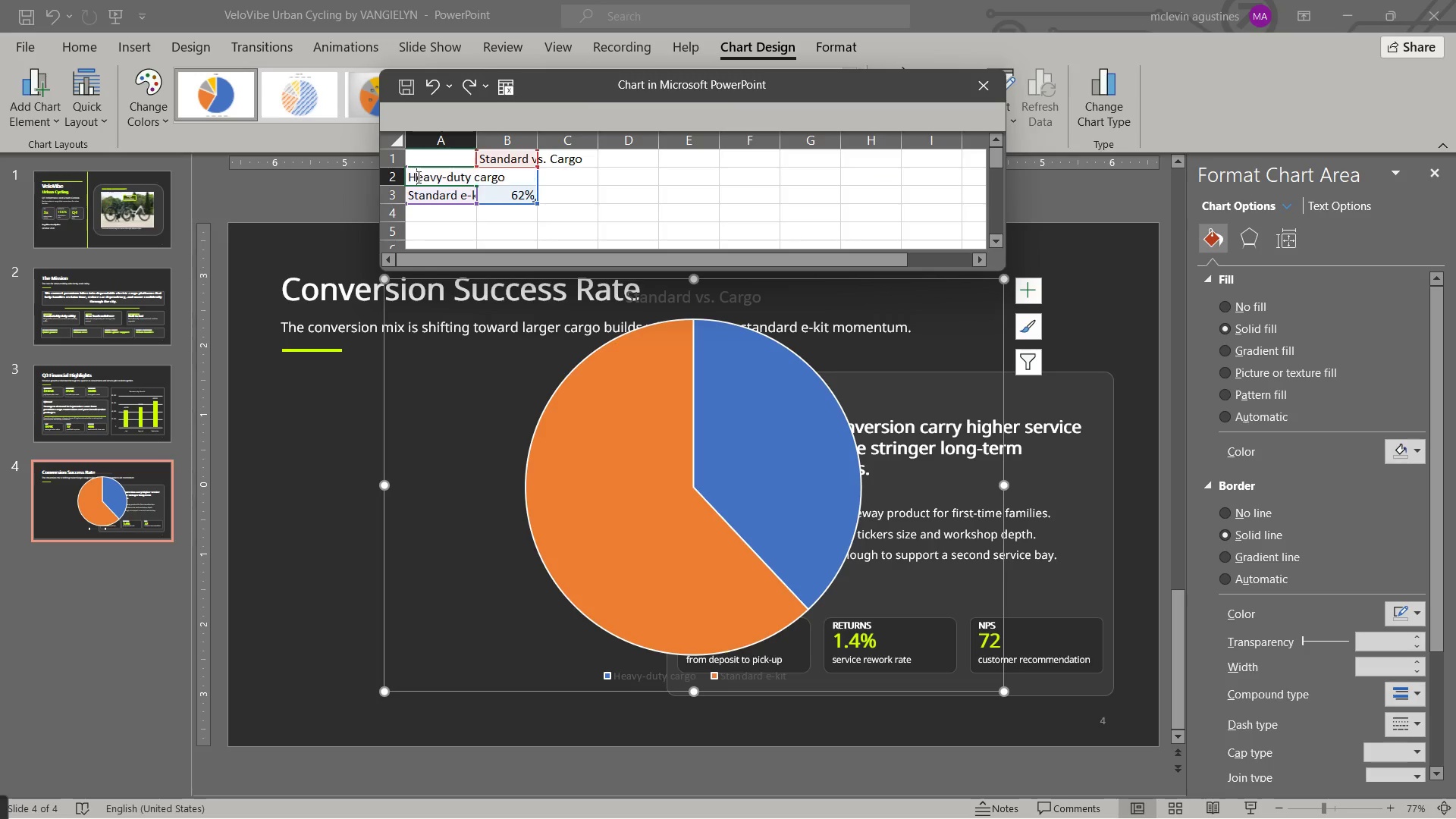 
triple_click([417, 176])
 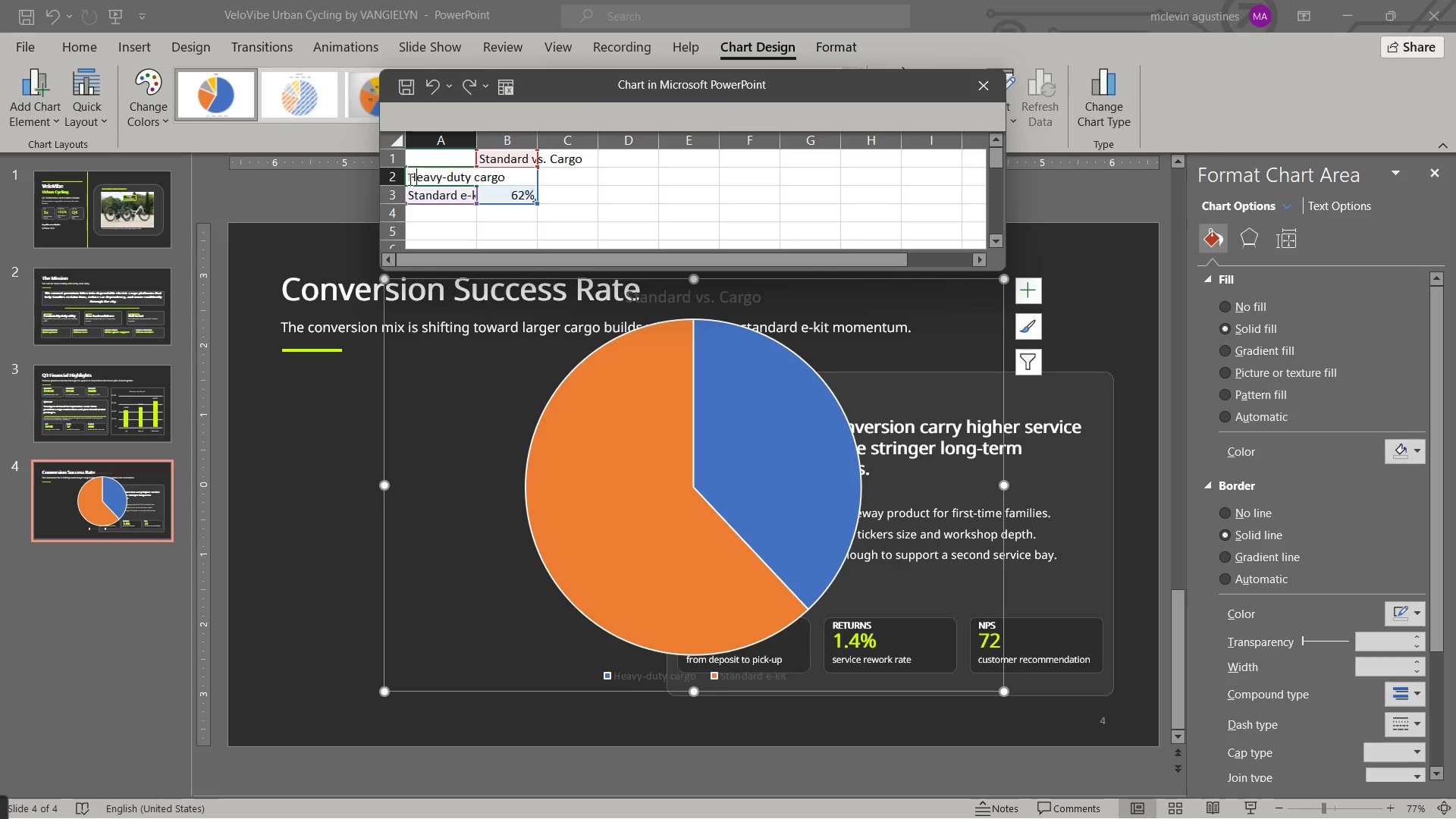 
left_click_drag(start_coordinate=[409, 179], to_coordinate=[516, 177])
 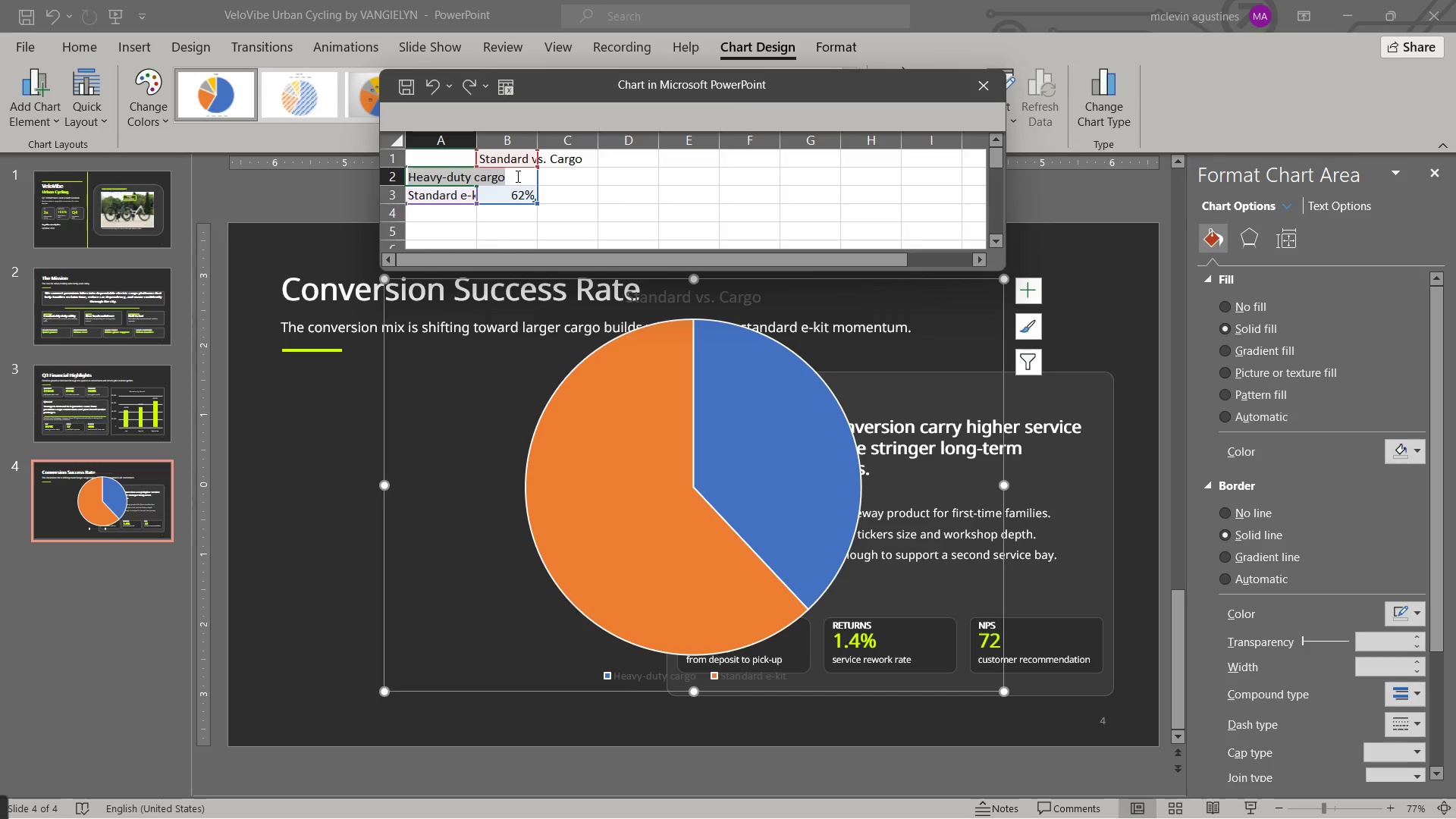 
hold_key(key=ControlLeft, duration=0.98)
 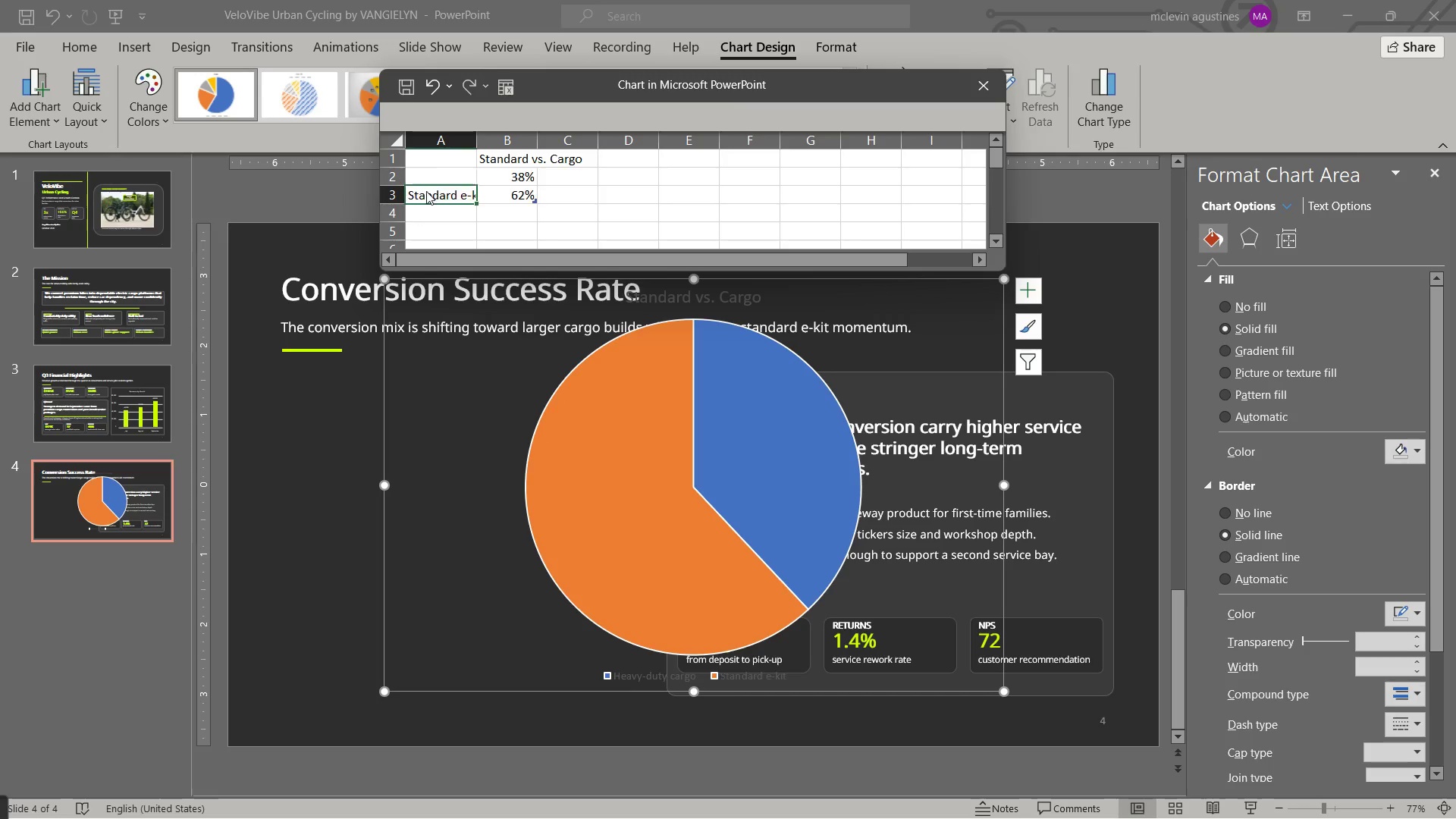 
key(X)
 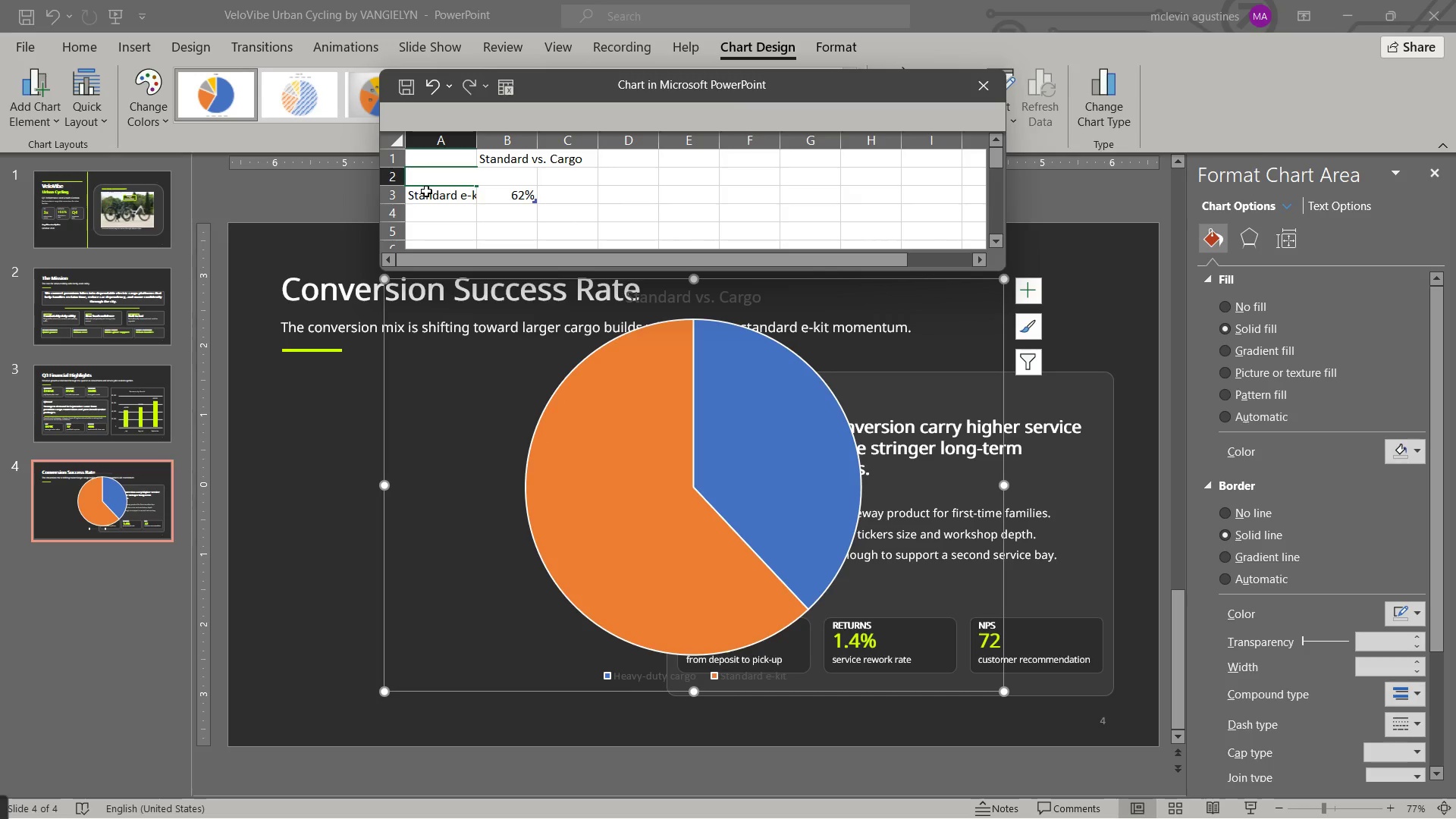 
double_click([426, 191])
 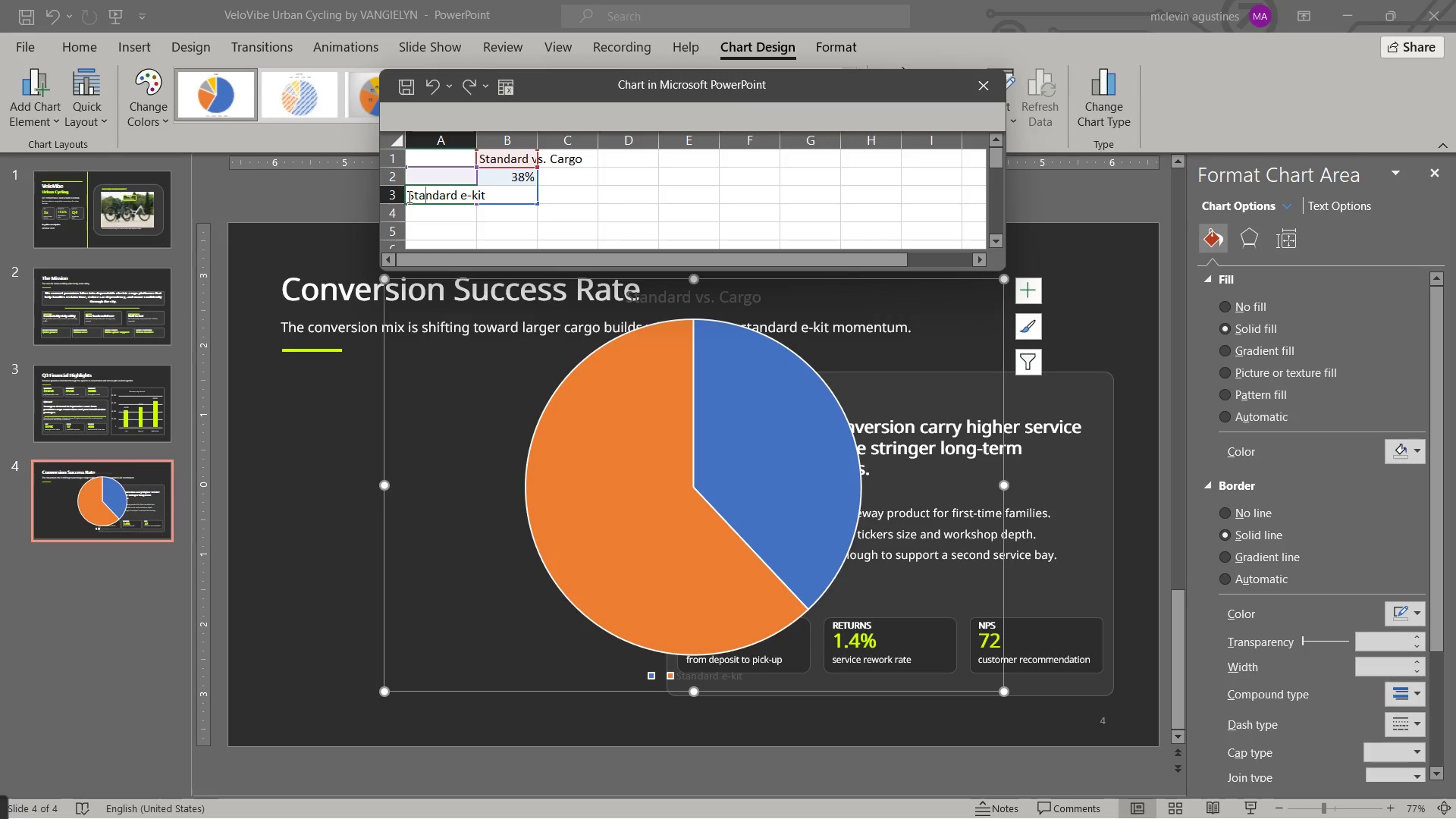 
left_click([408, 196])
 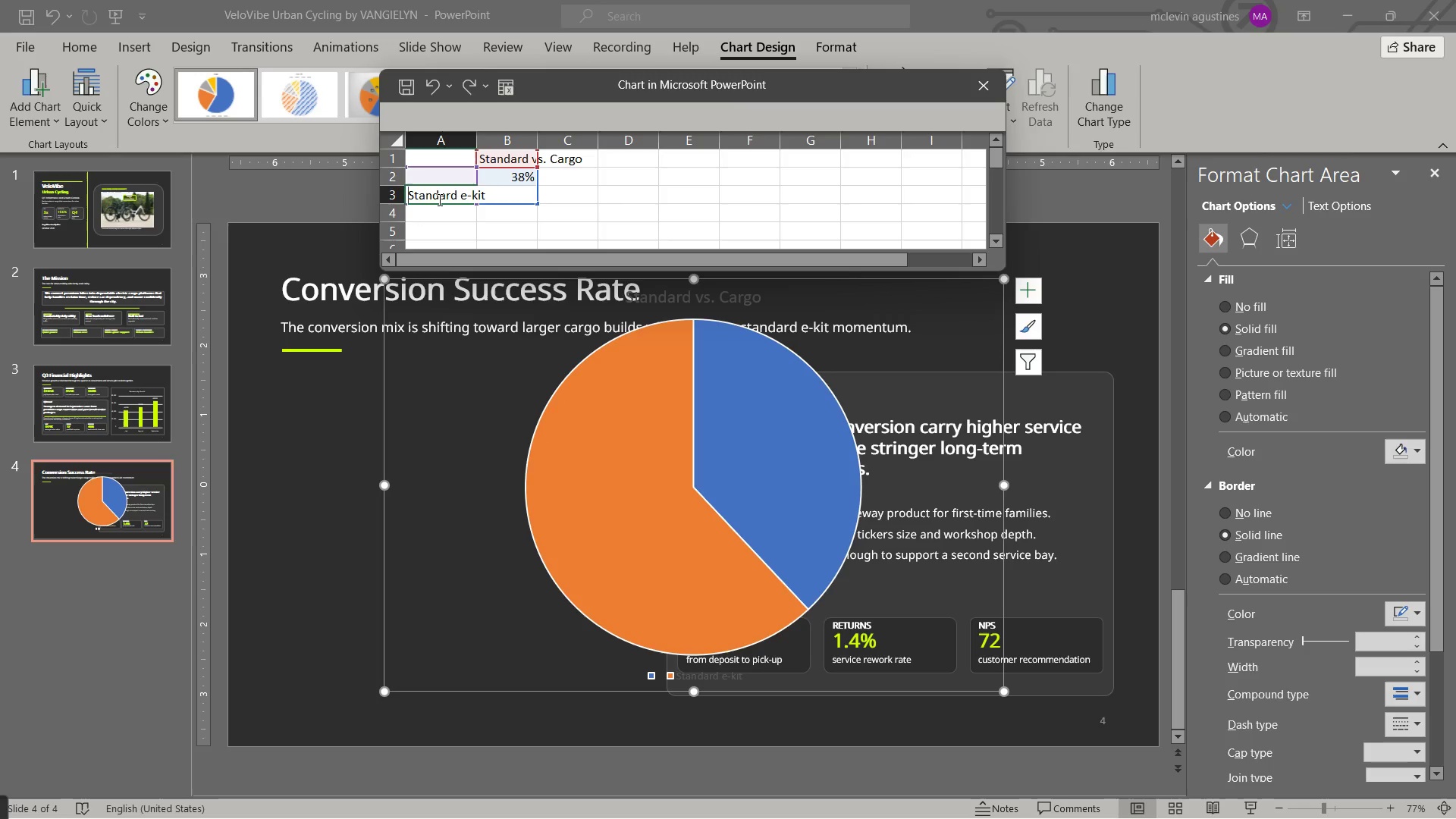 
key(Control+V)
 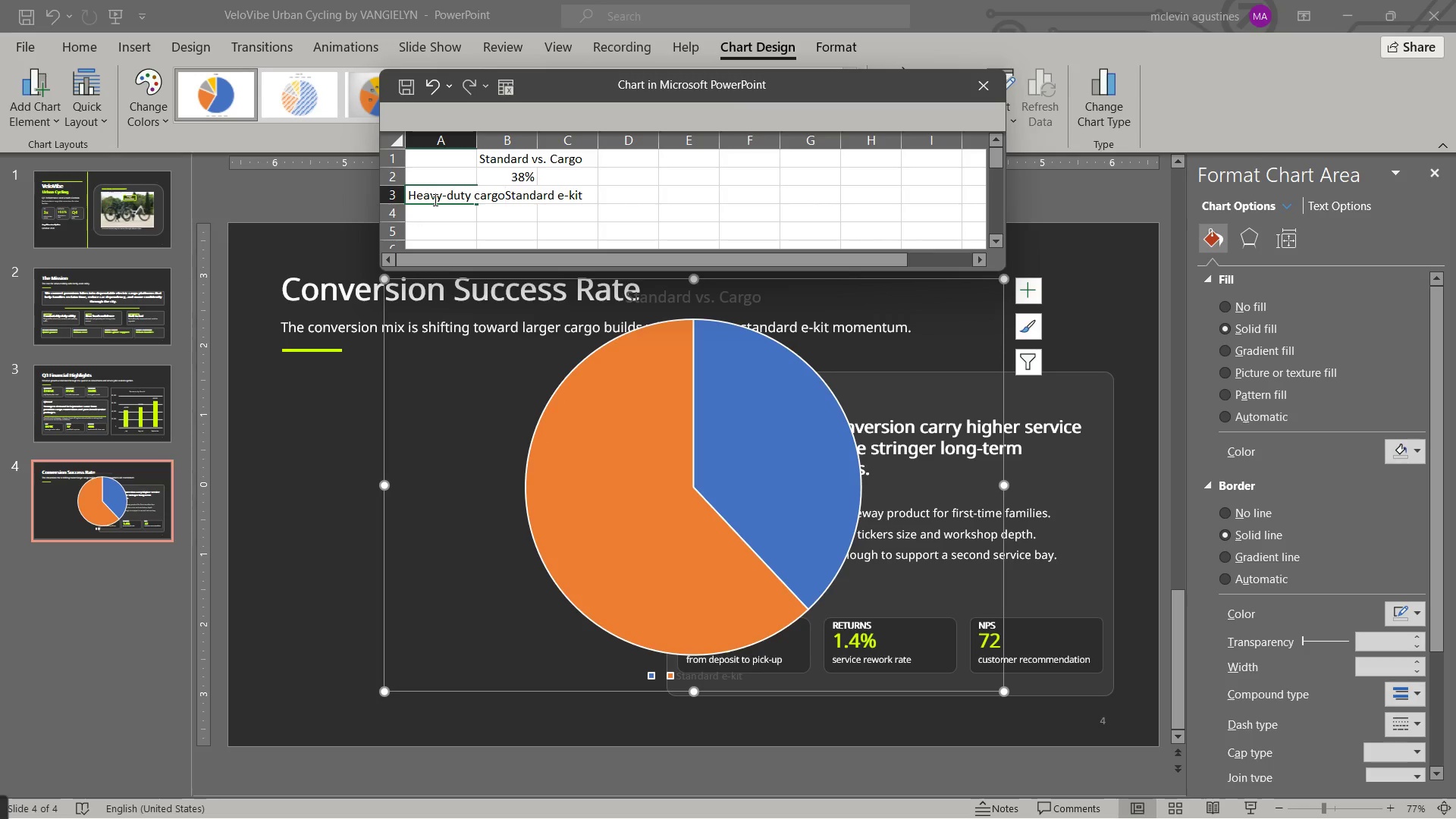 
key(Control+Shift+ArrowRight)
 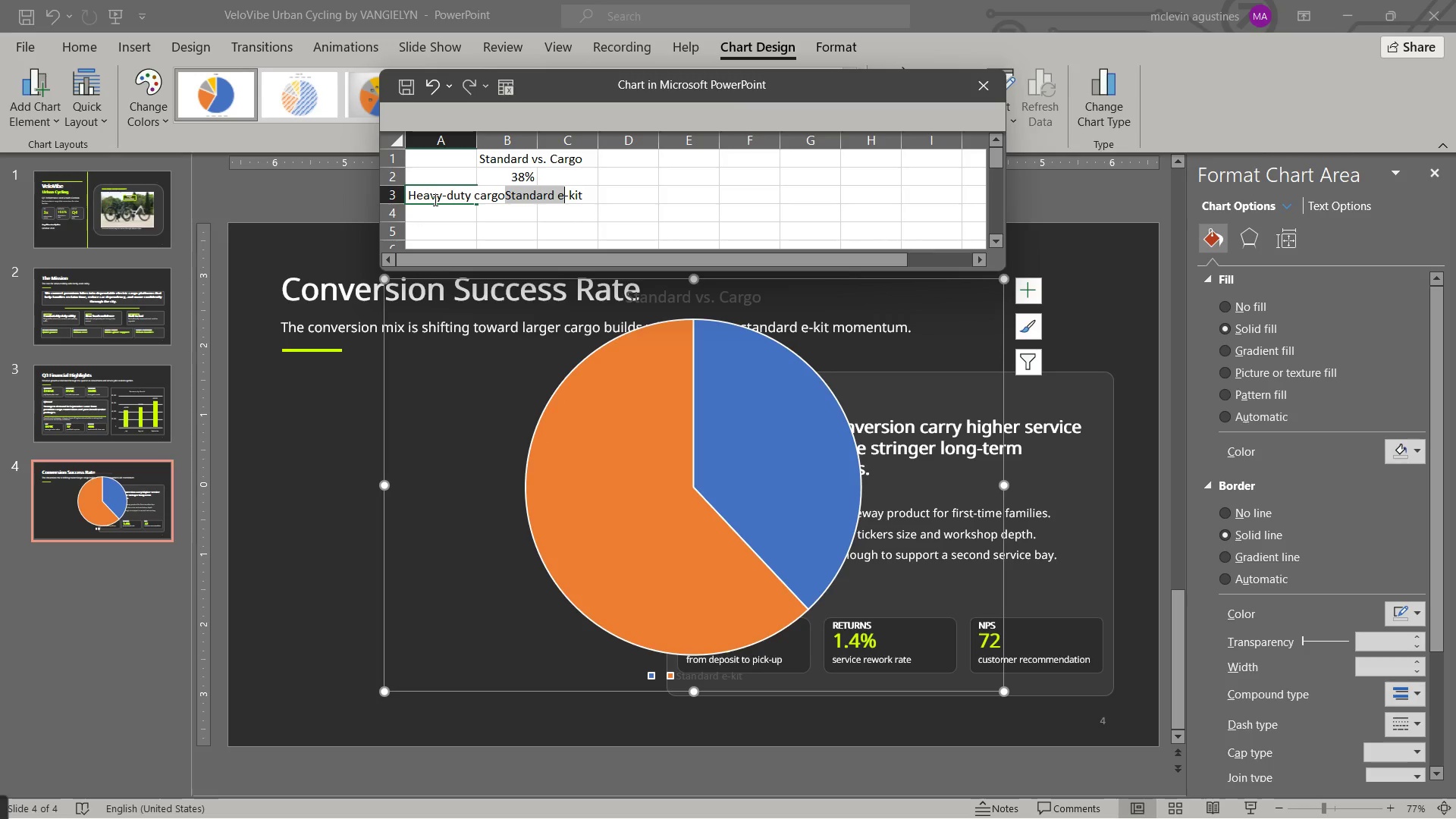 
key(Control+Shift+ArrowRight)
 